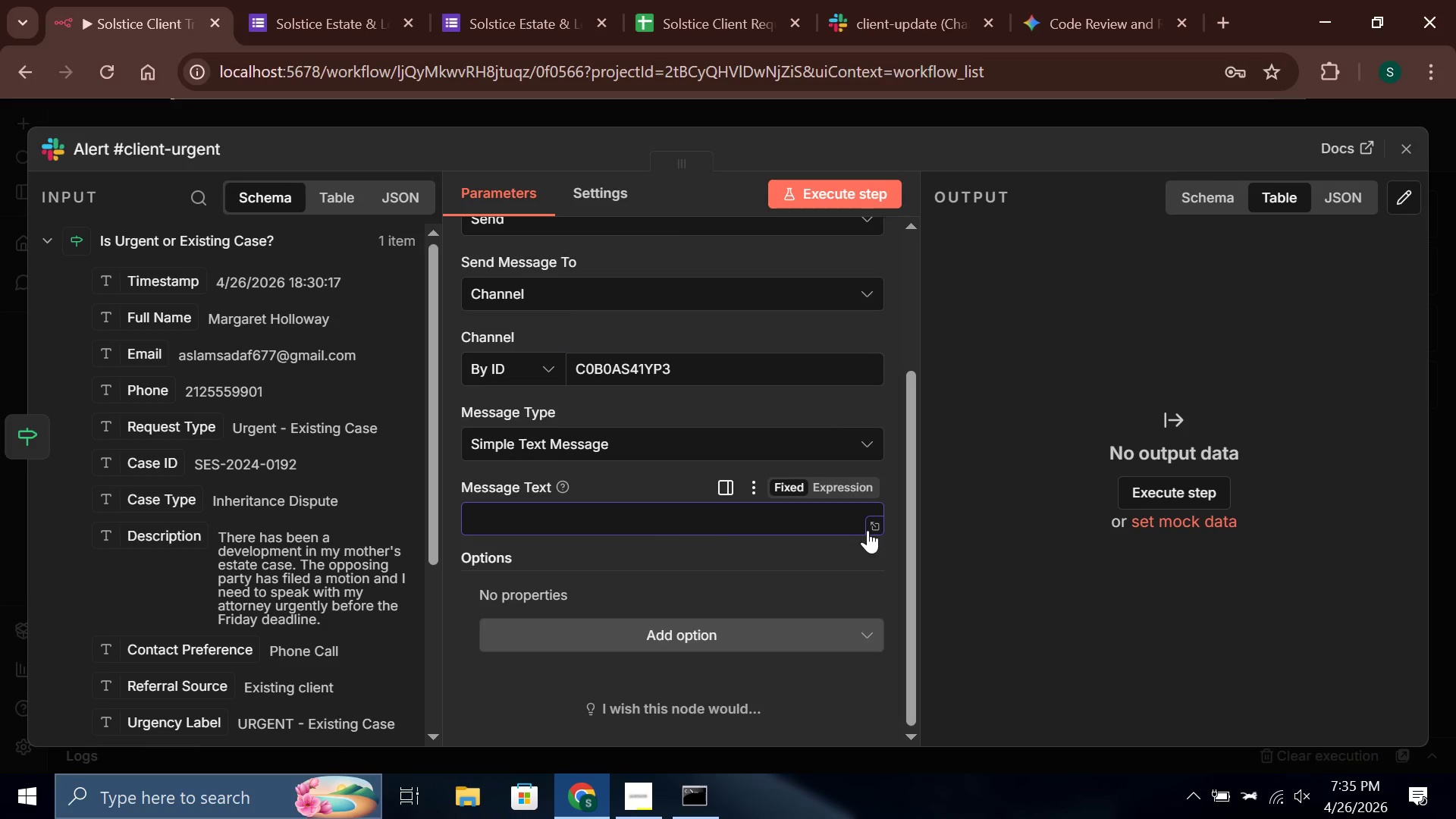 
left_click([869, 529])
 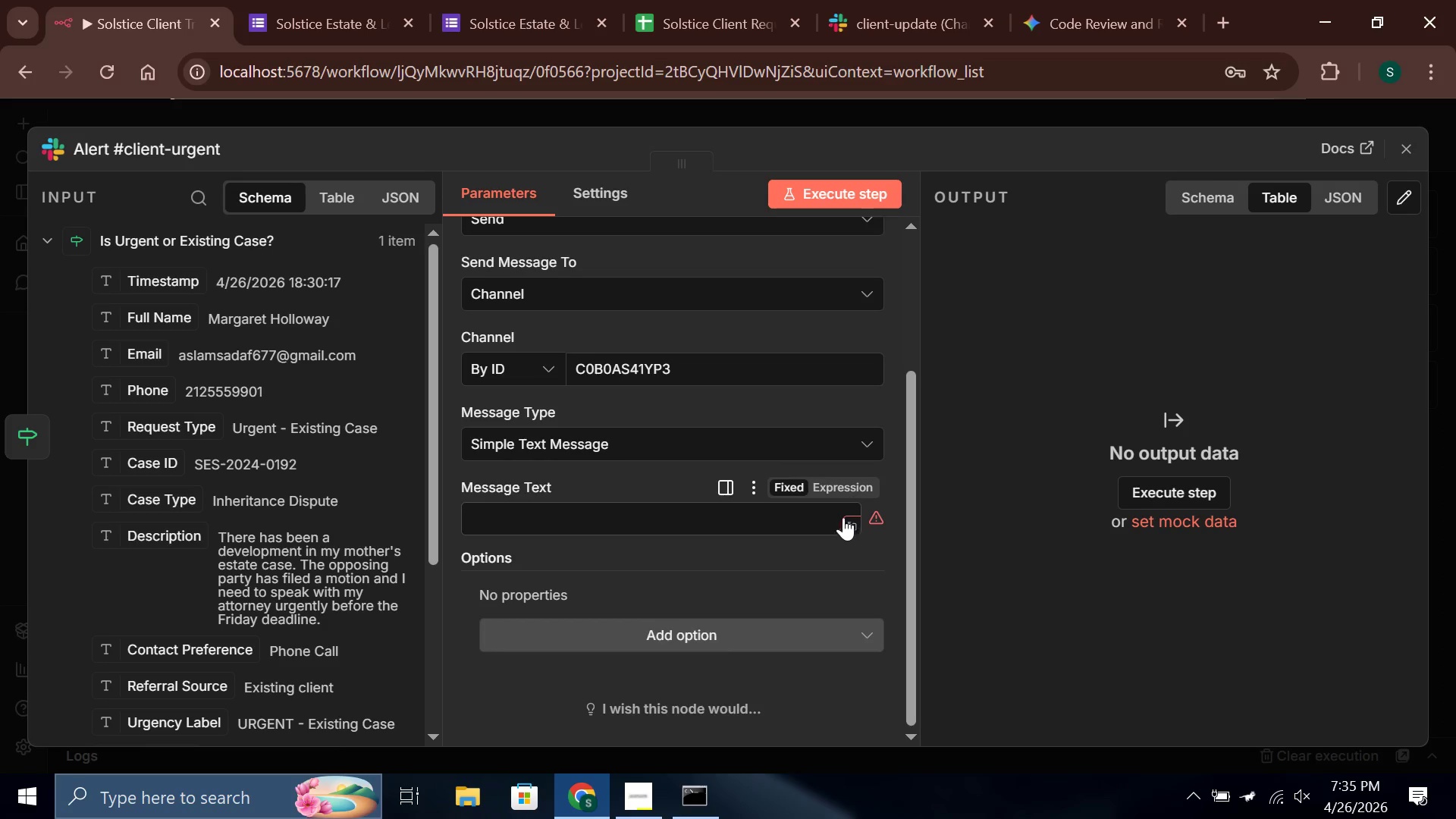 
left_click([848, 482])
 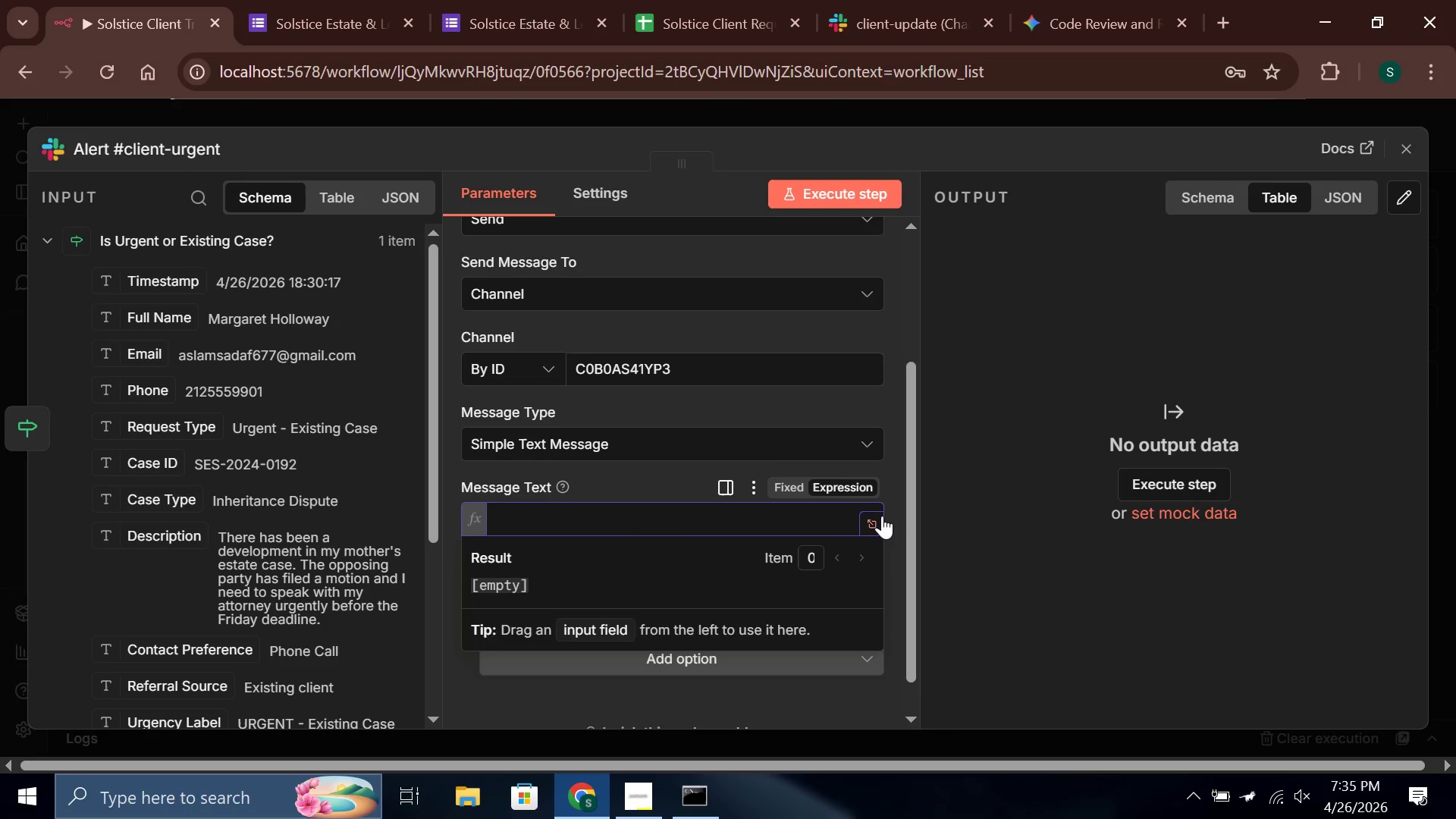 
left_click([879, 516])
 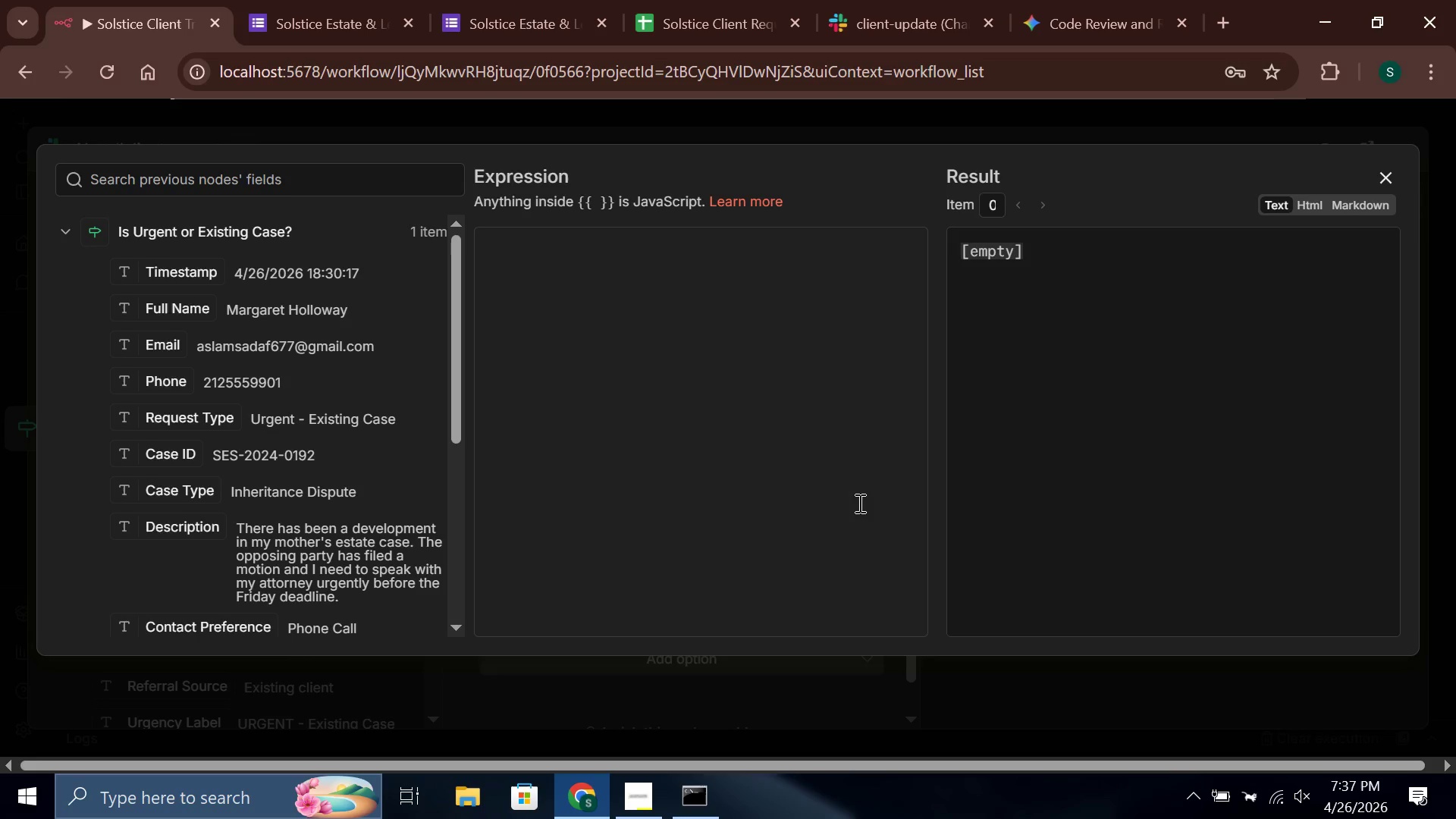 
wait(121.19)
 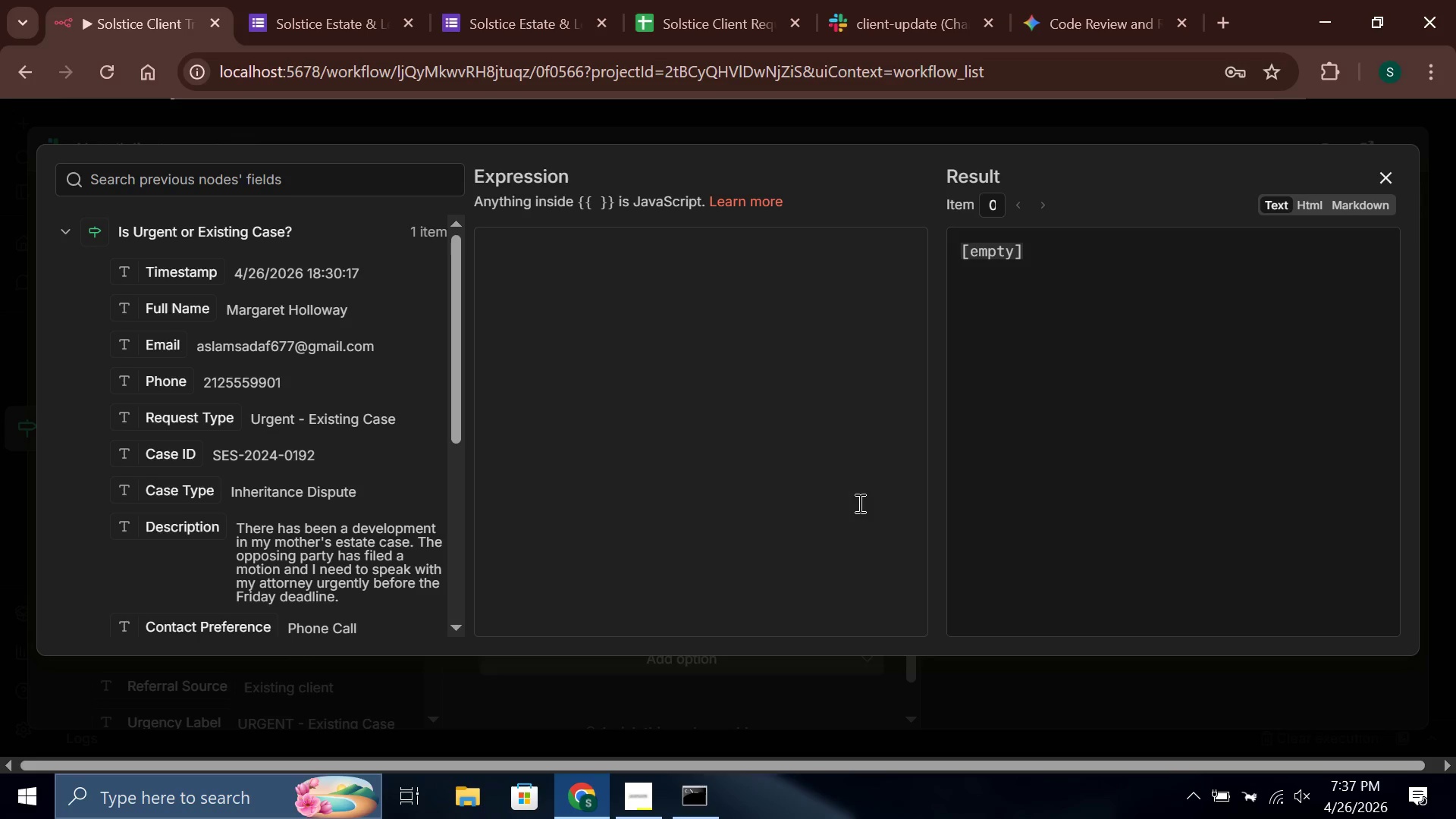 
left_click([766, 409])
 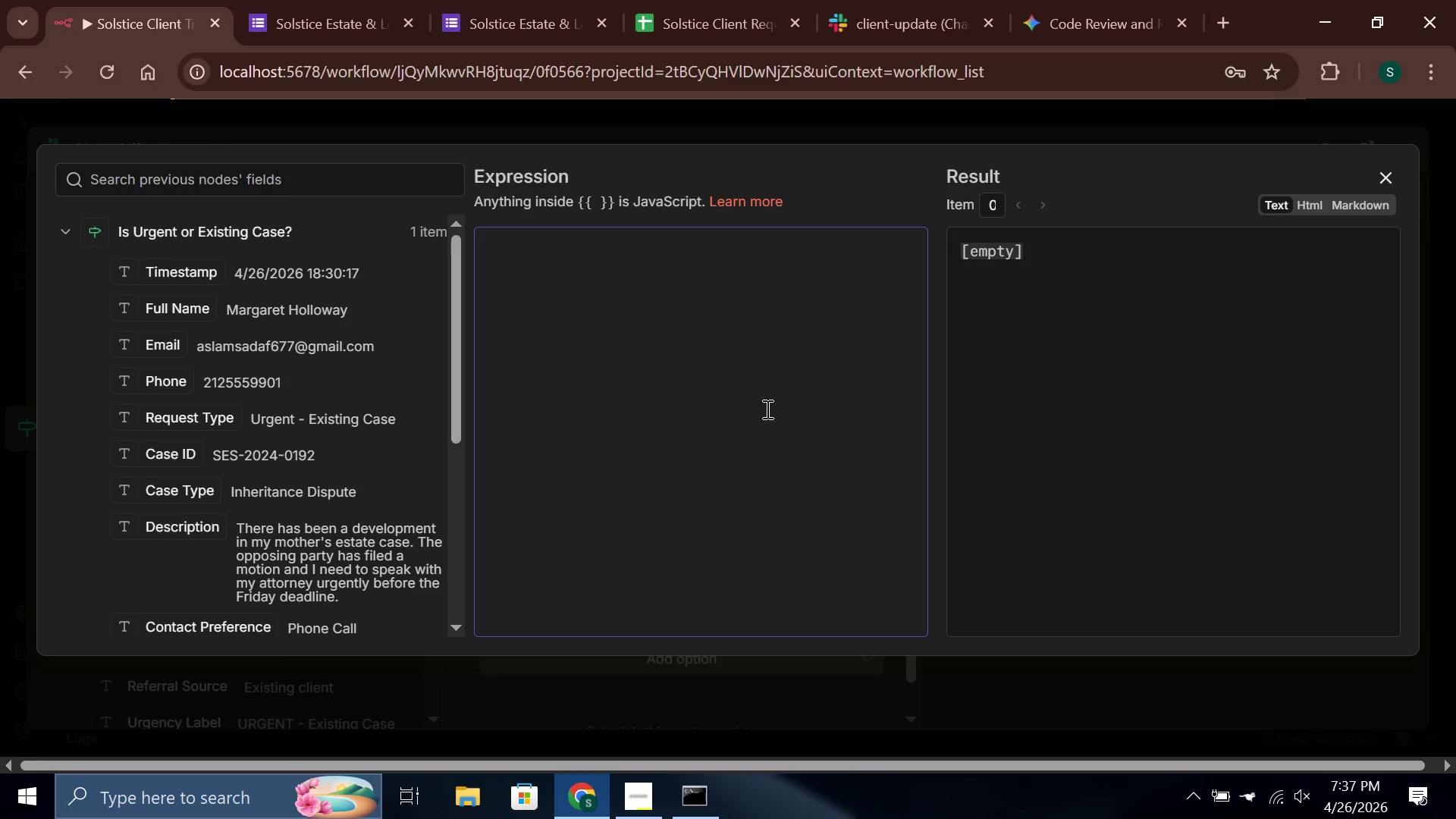 
key(Shift+BracketLeft)
 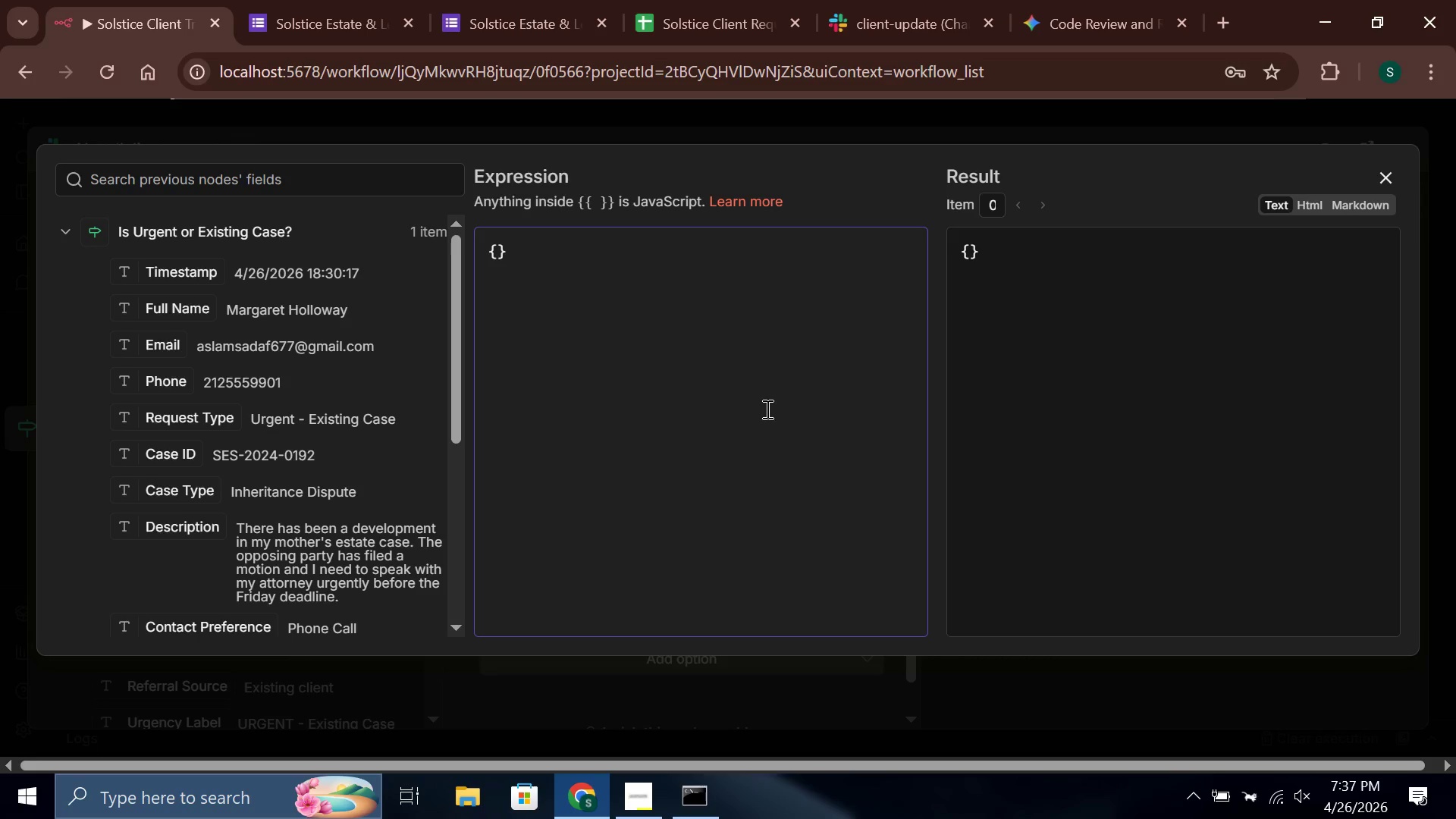 
key(Quote)
 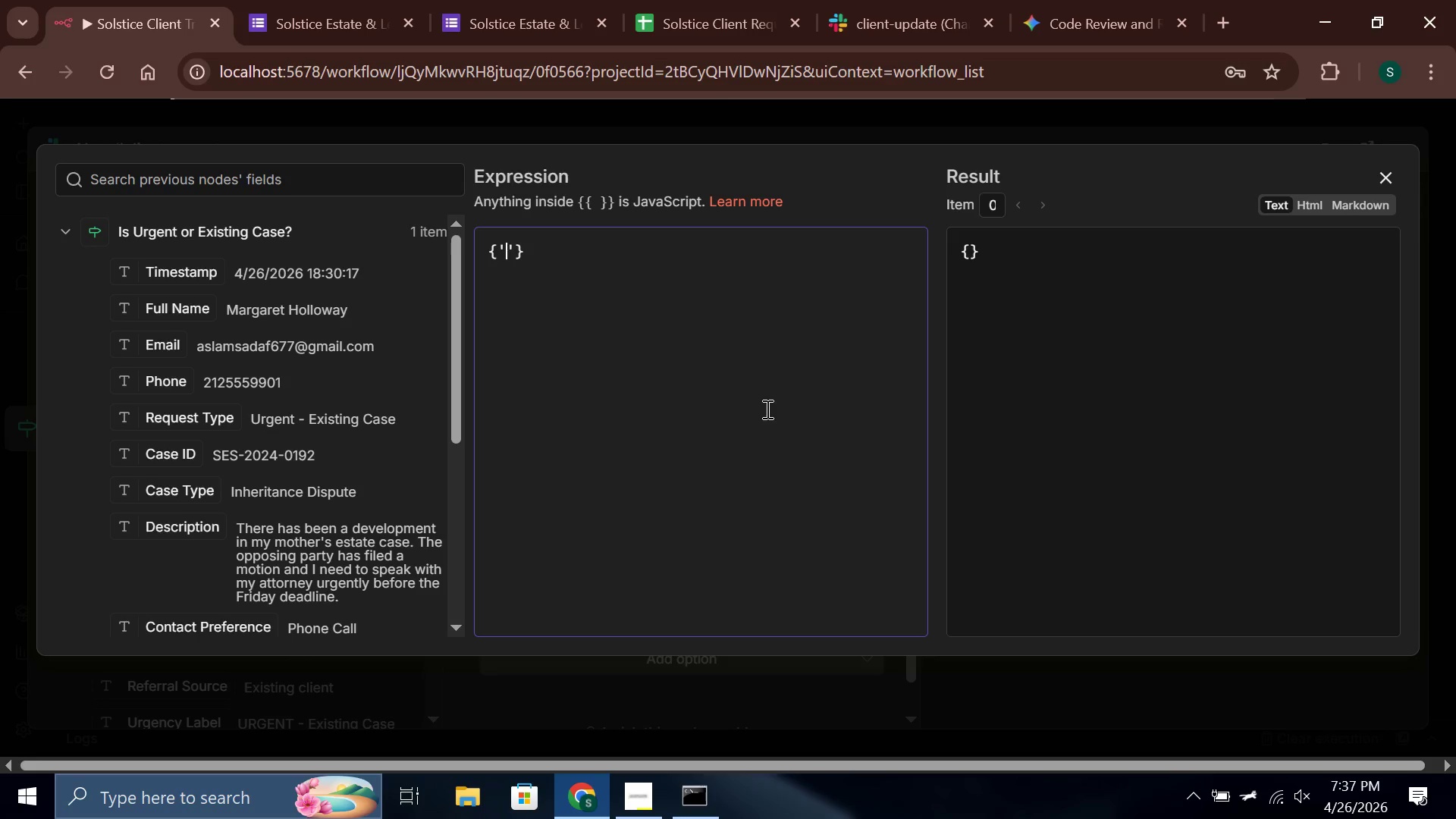 
key(Backspace)
 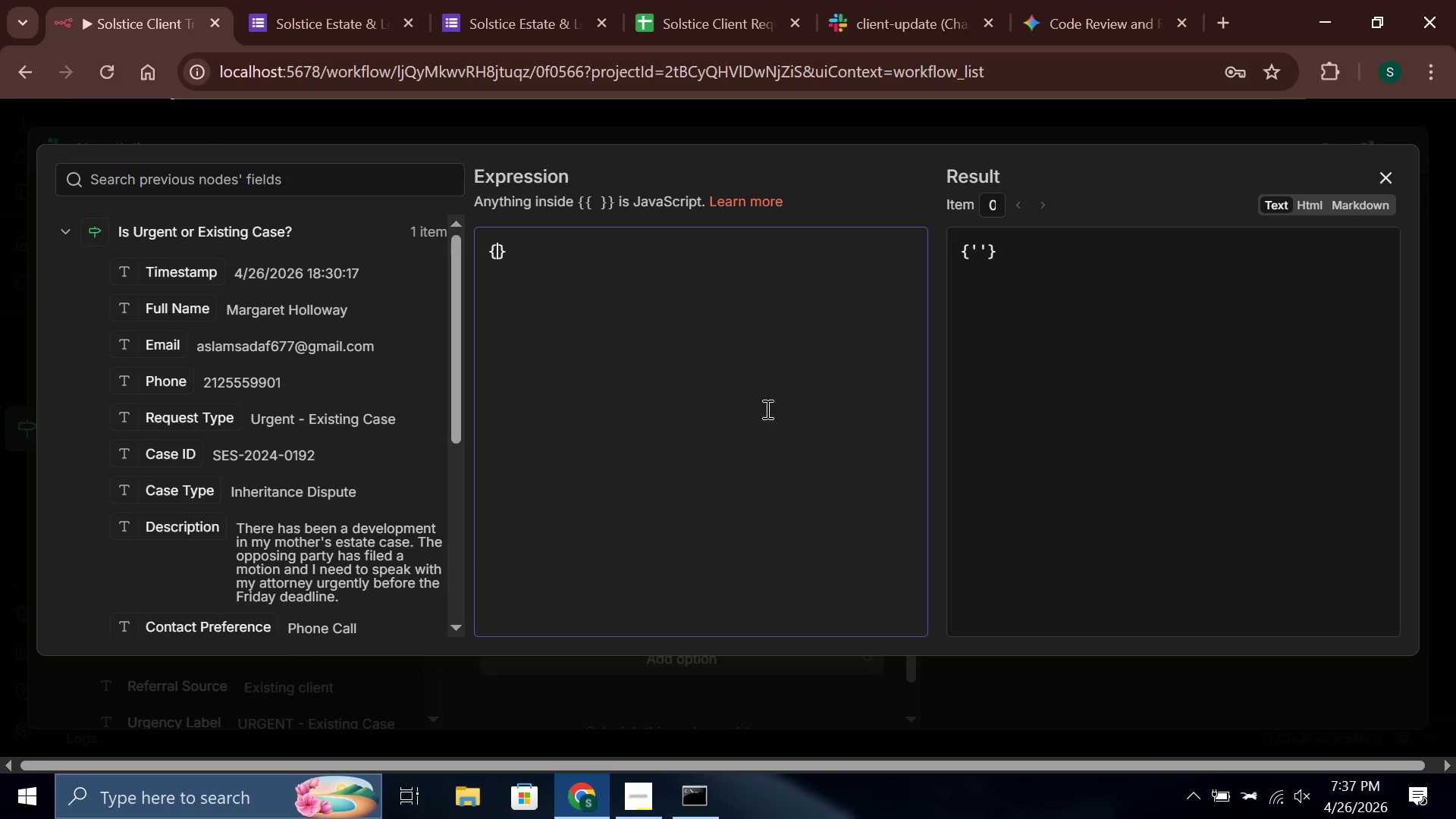 
key(Backspace)
 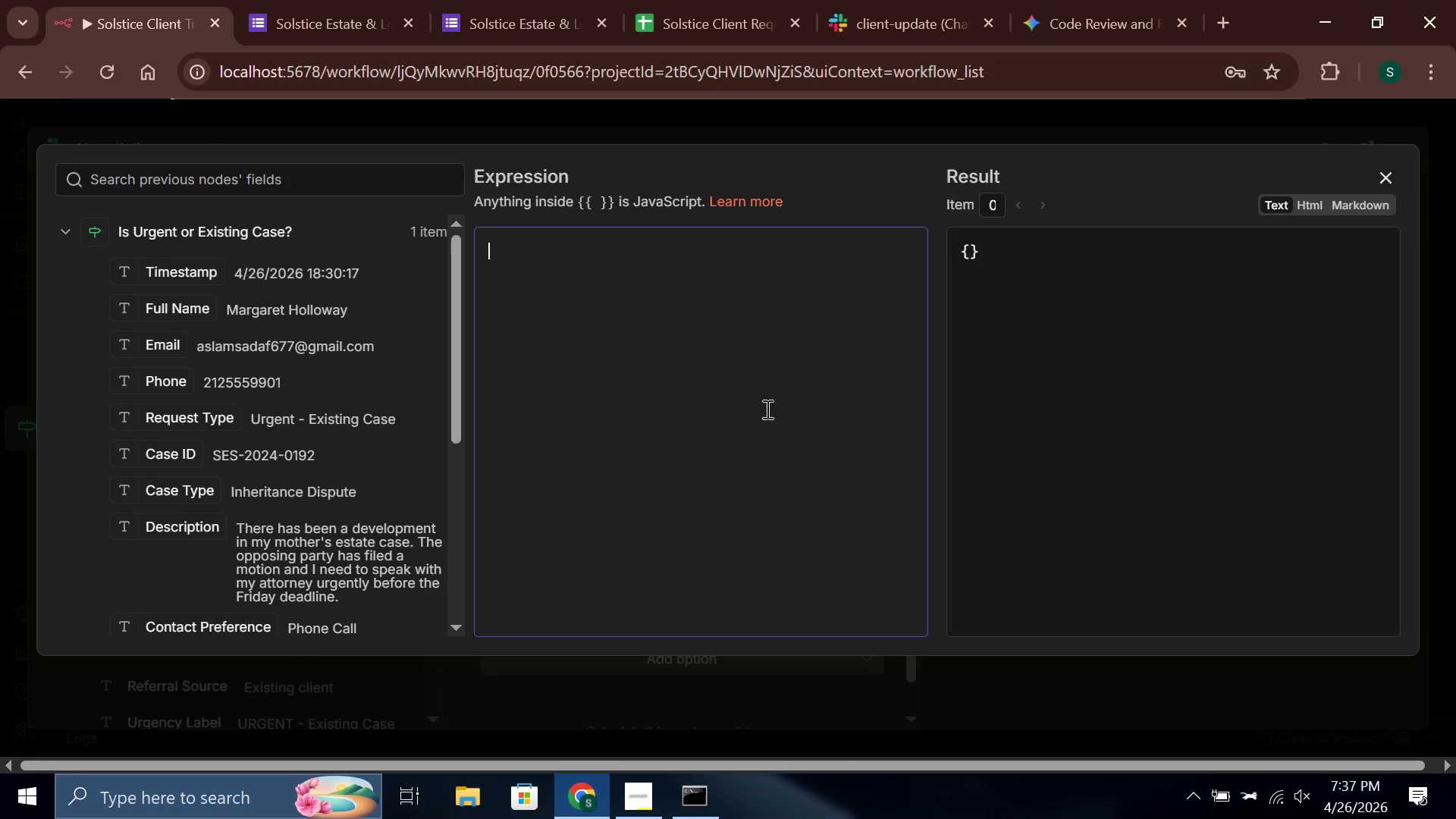 
key(Shift+BracketLeft)
 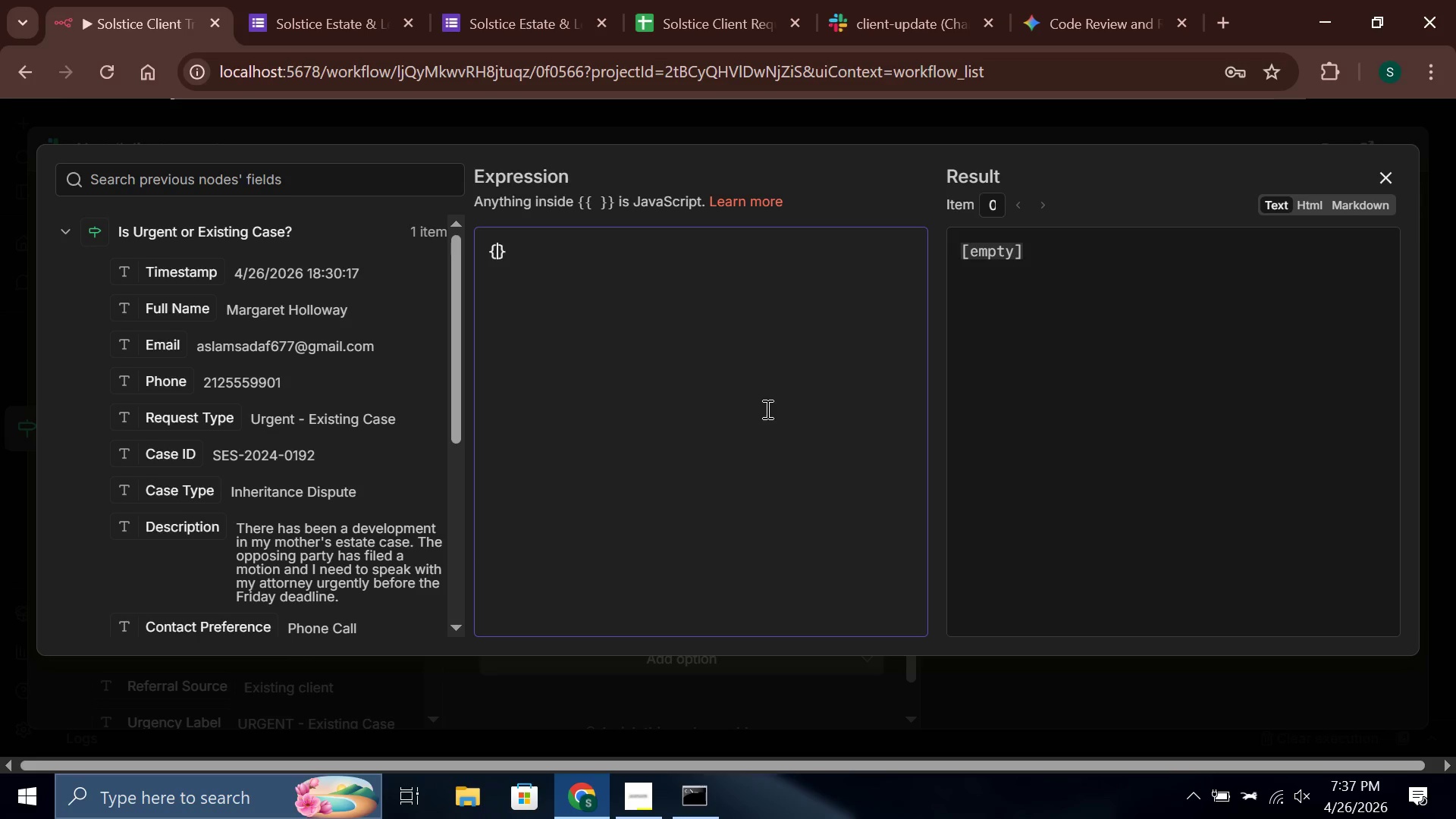 
key(Shift+BracketLeft)
 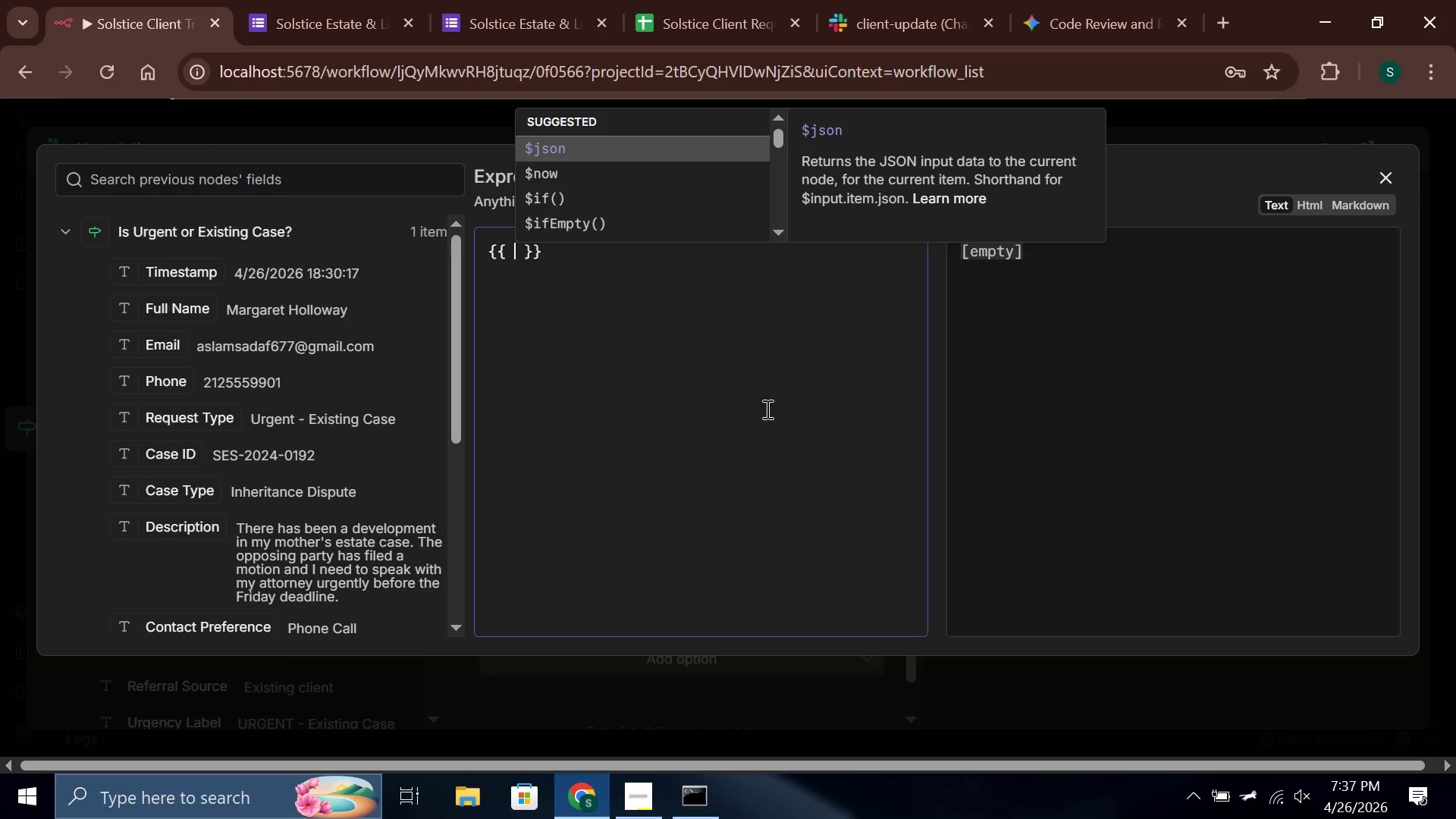 
key(Quote)
 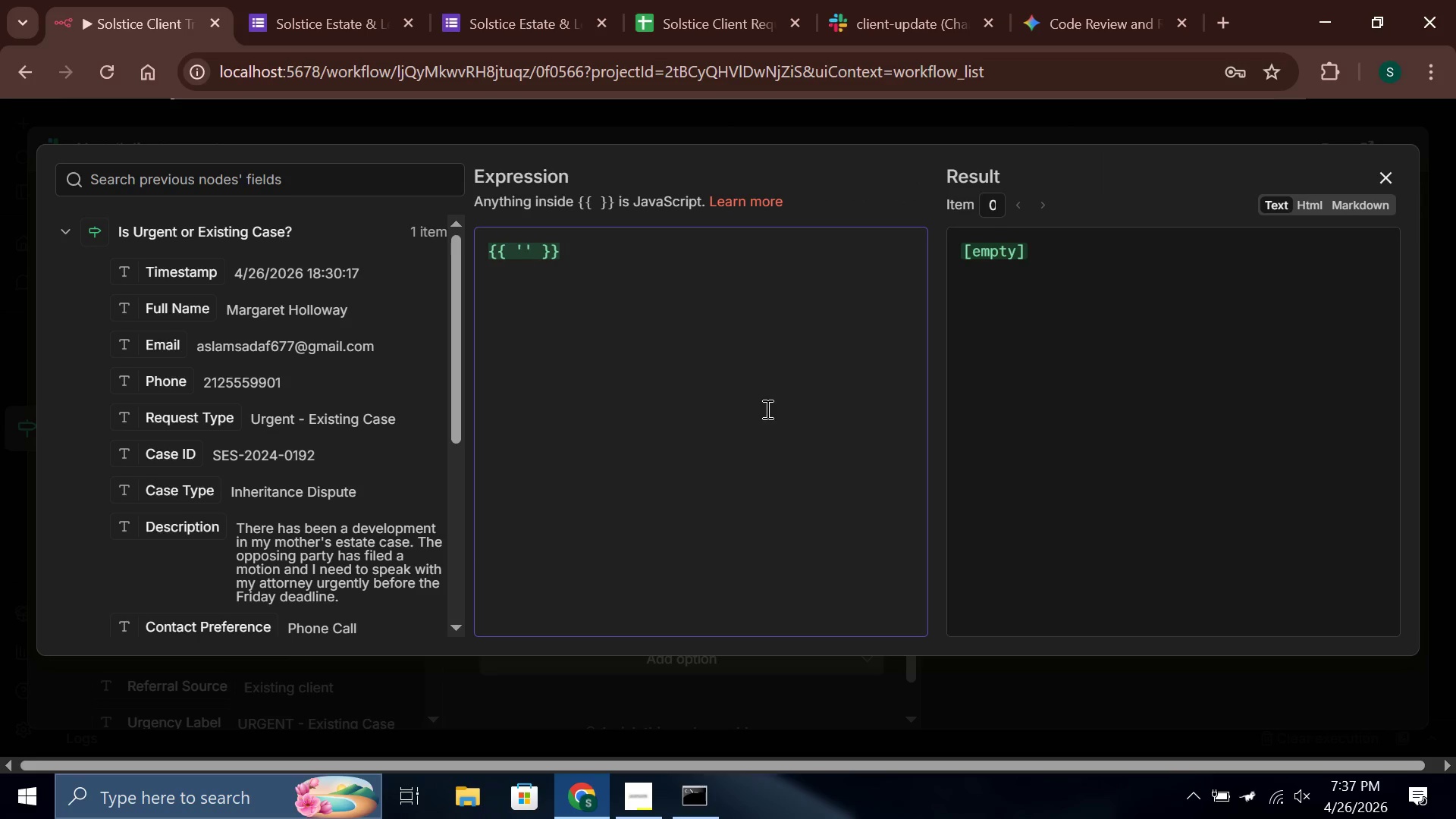 
key(Meta+Period)
 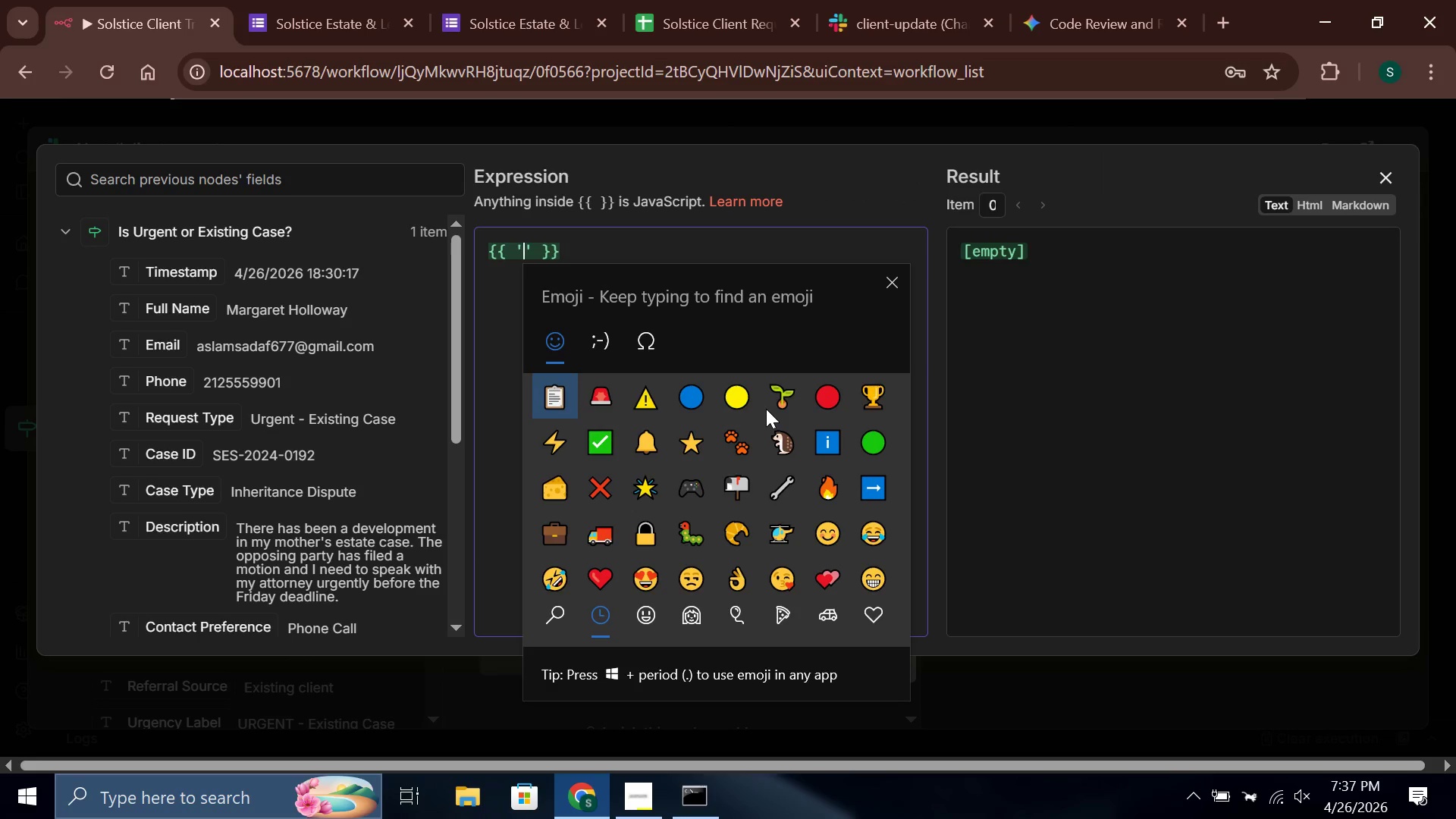 
key(ArrowRight)
 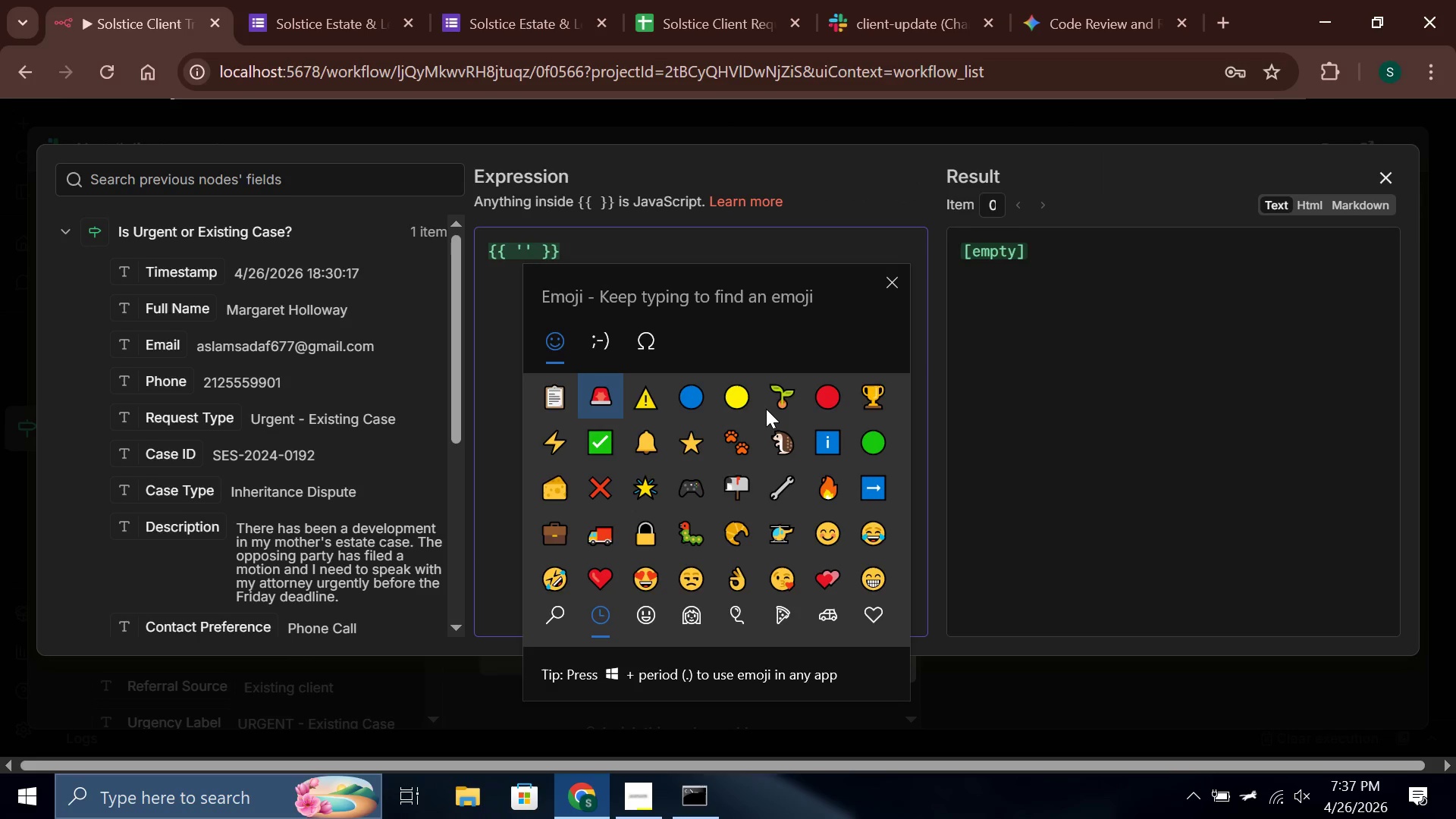 
key(Enter)
 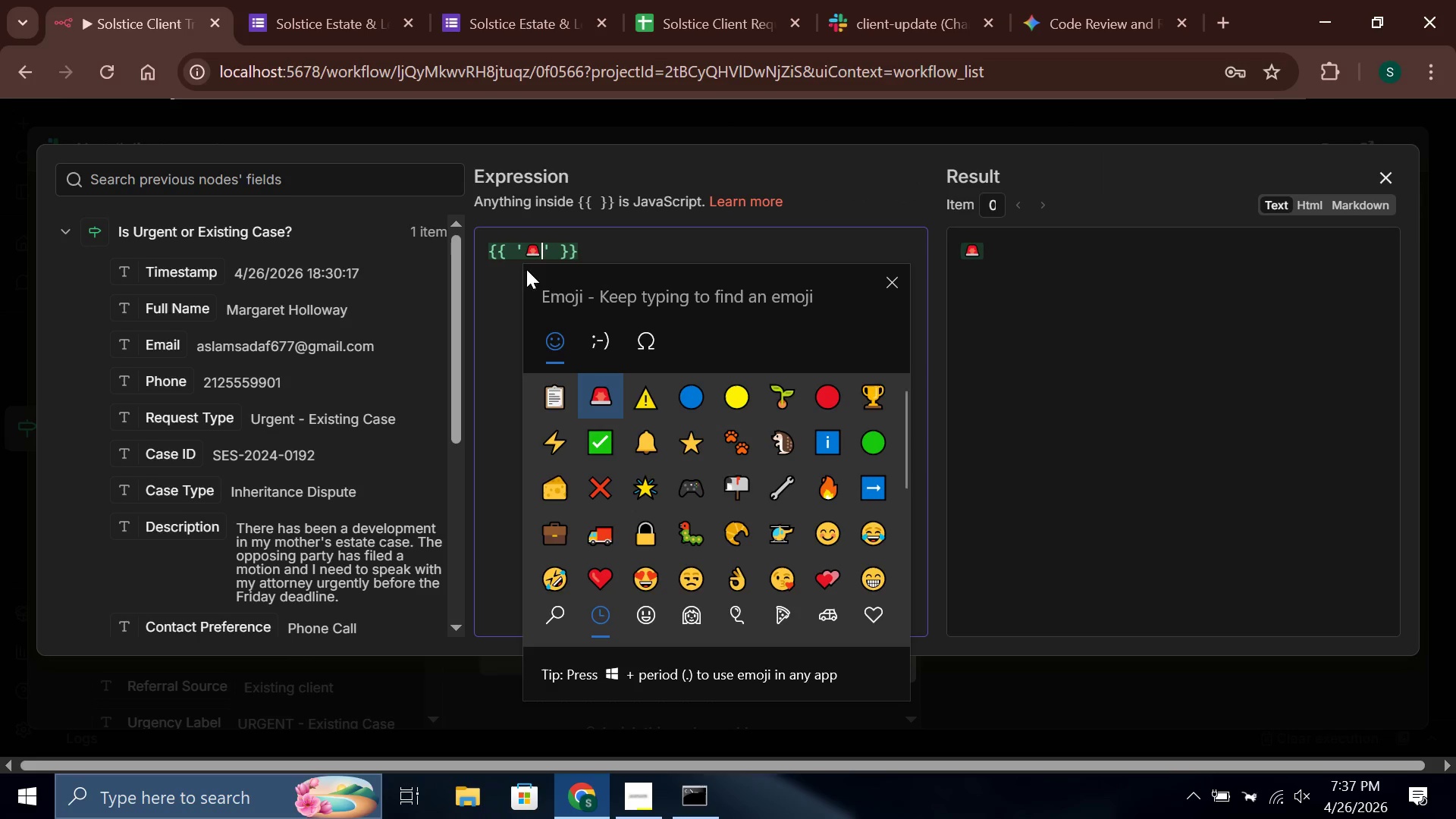 
left_click([540, 249])
 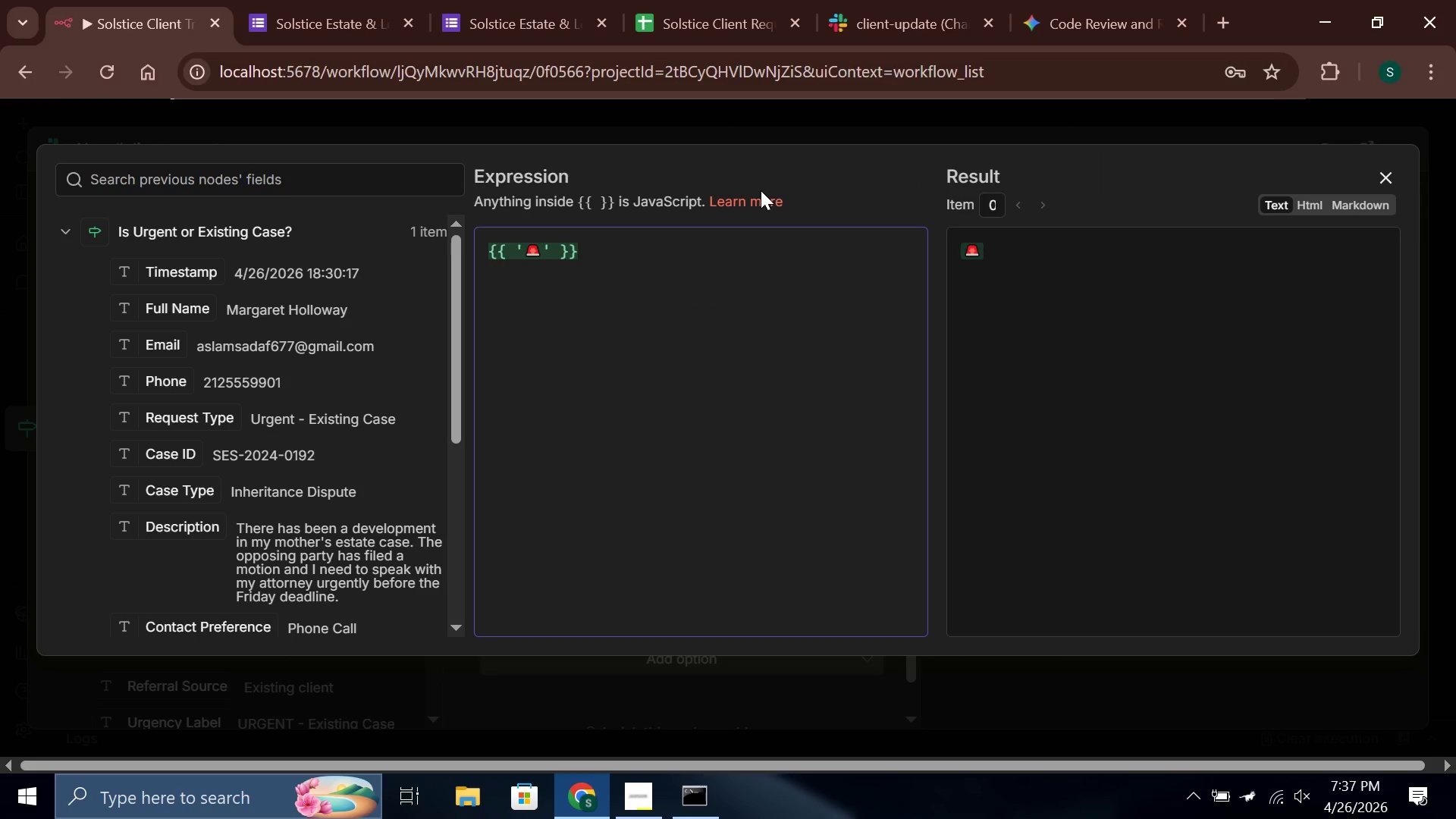 
type( *Urgent)
key(Backspace)
key(Backspace)
key(Backspace)
key(Backspace)
key(Backspace)
type(RGENT CLIENT REQUS)
key(Backspace)
key(Backspace)
type(UEST )
 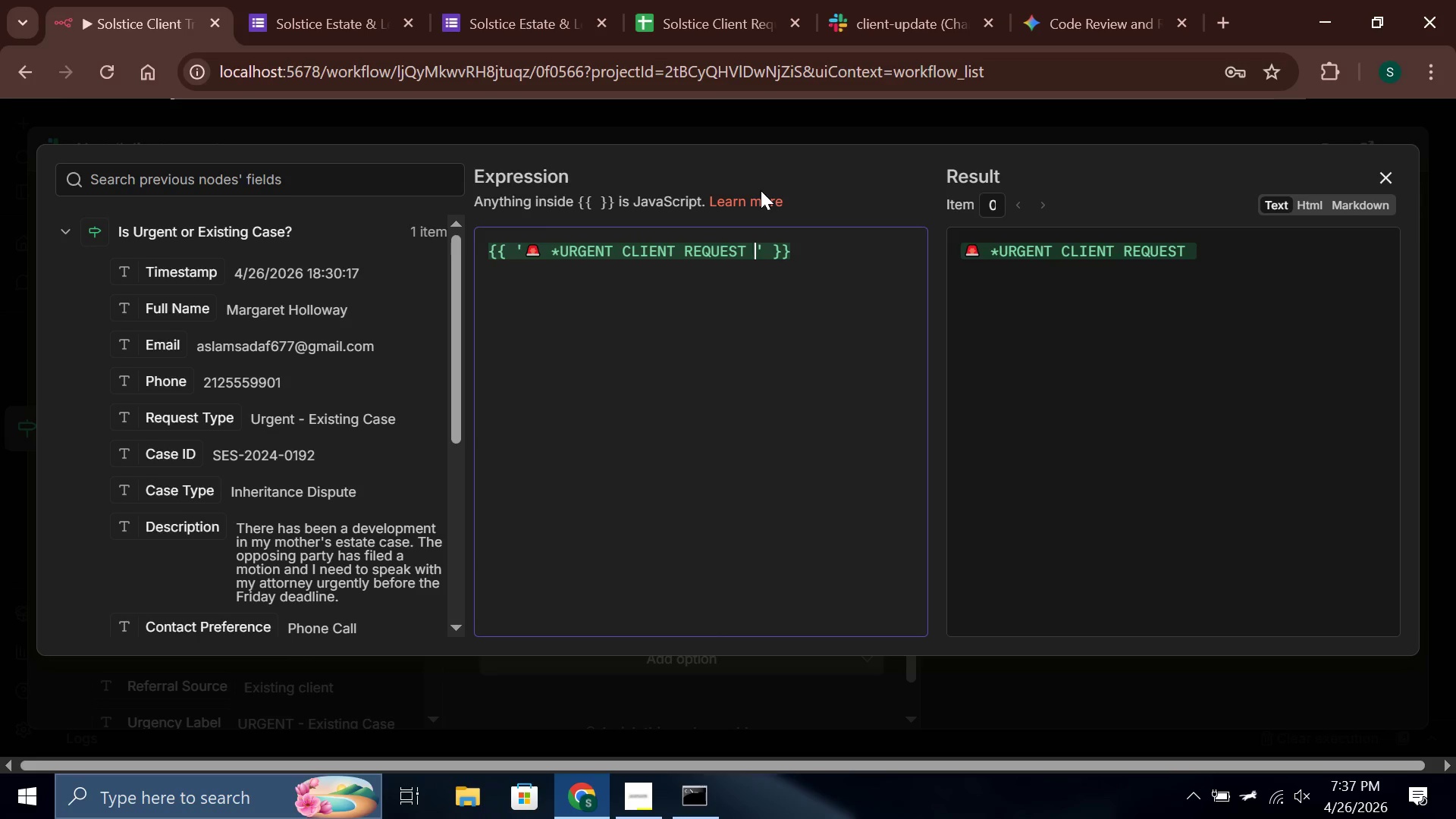 
type(- Solstice Estate & )
 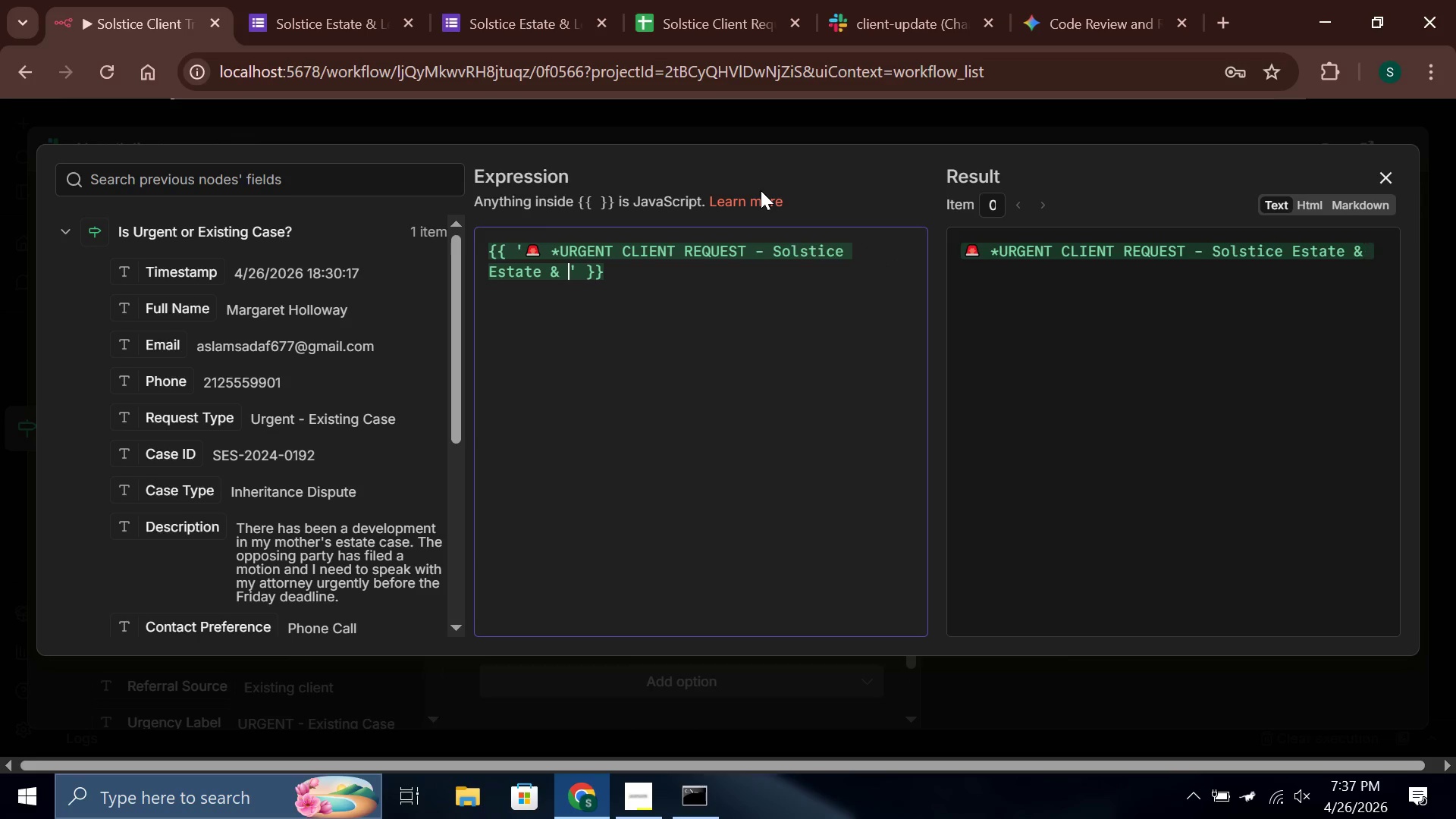 
hold_key(key=ShiftLeft, duration=0.34)
 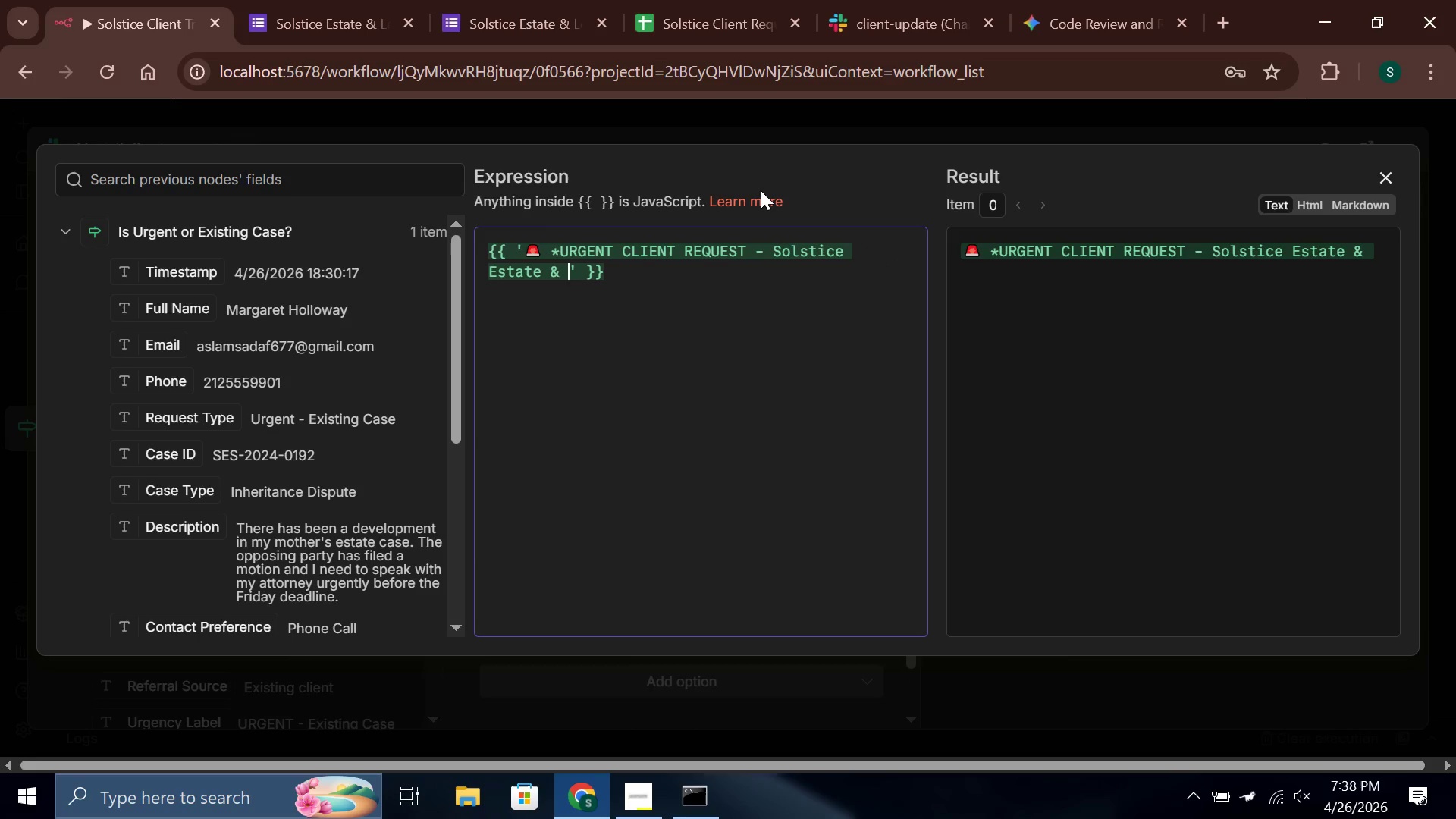 
type(Legacy Planning )
key(Backspace)
type( \n\nAn existing client requires *immediate attorney attente)
key(Backspace)
type(tion*)
 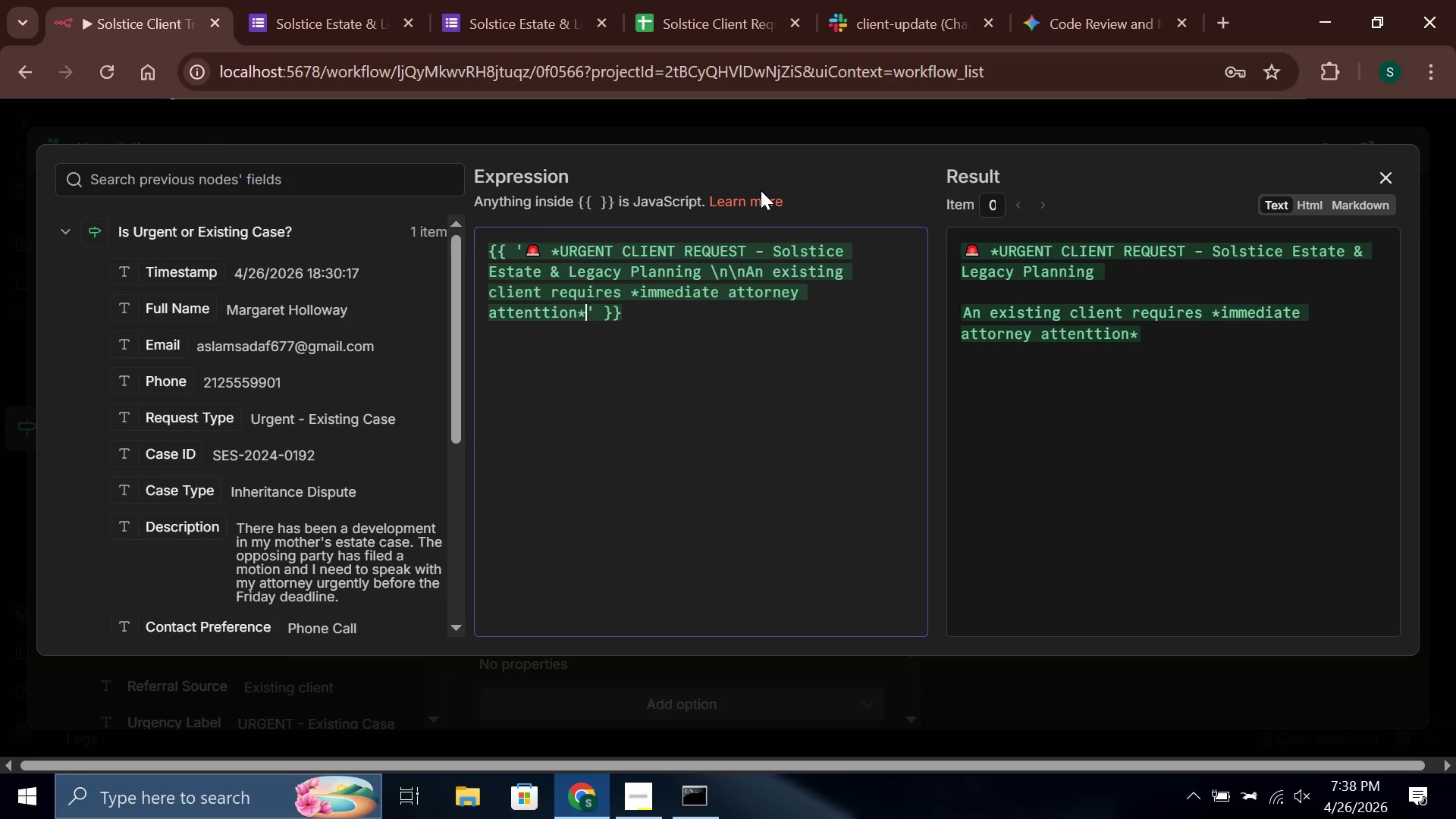 
type(.\n\n*Name:* )
 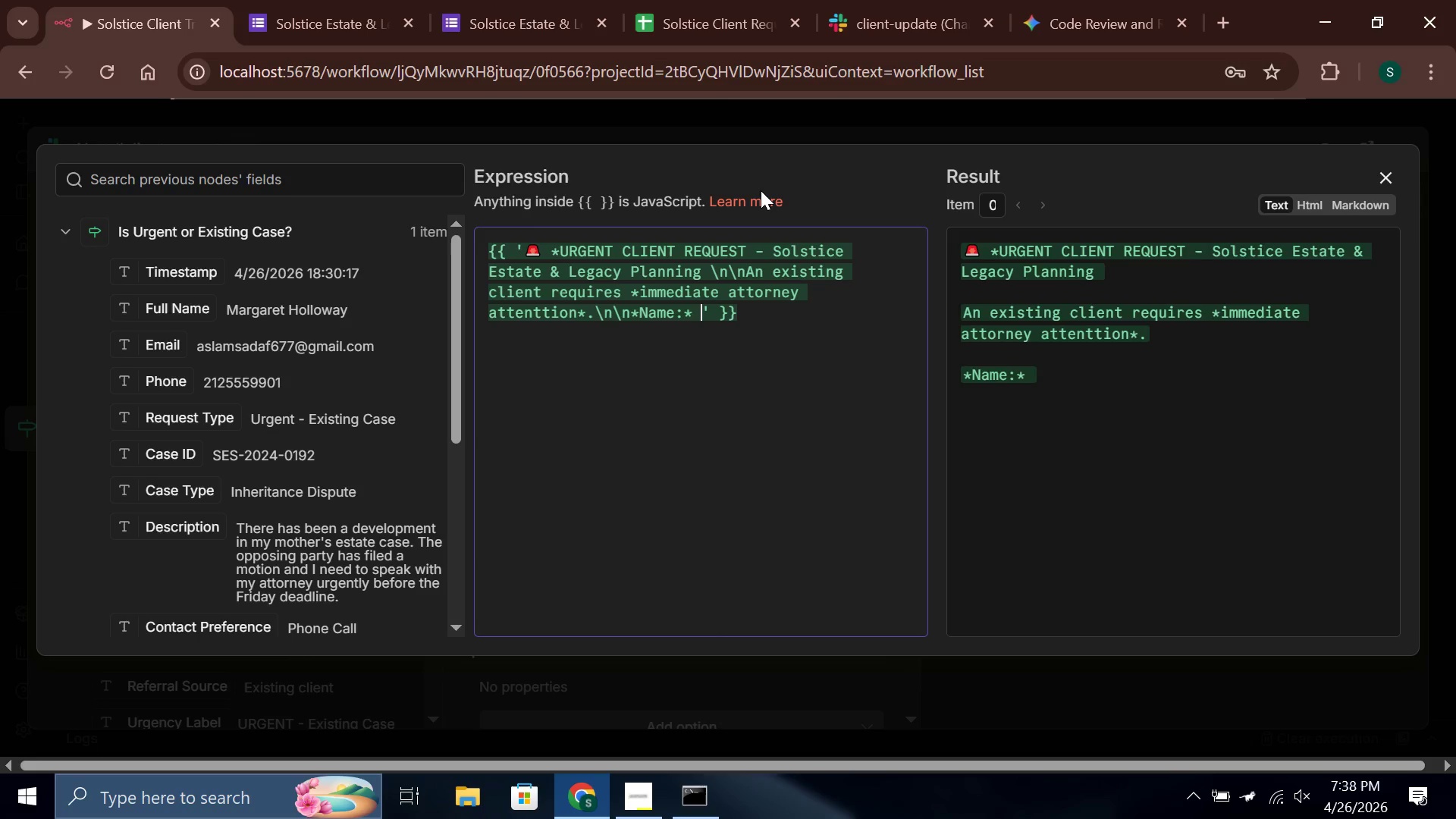 
key(ArrowRight)
 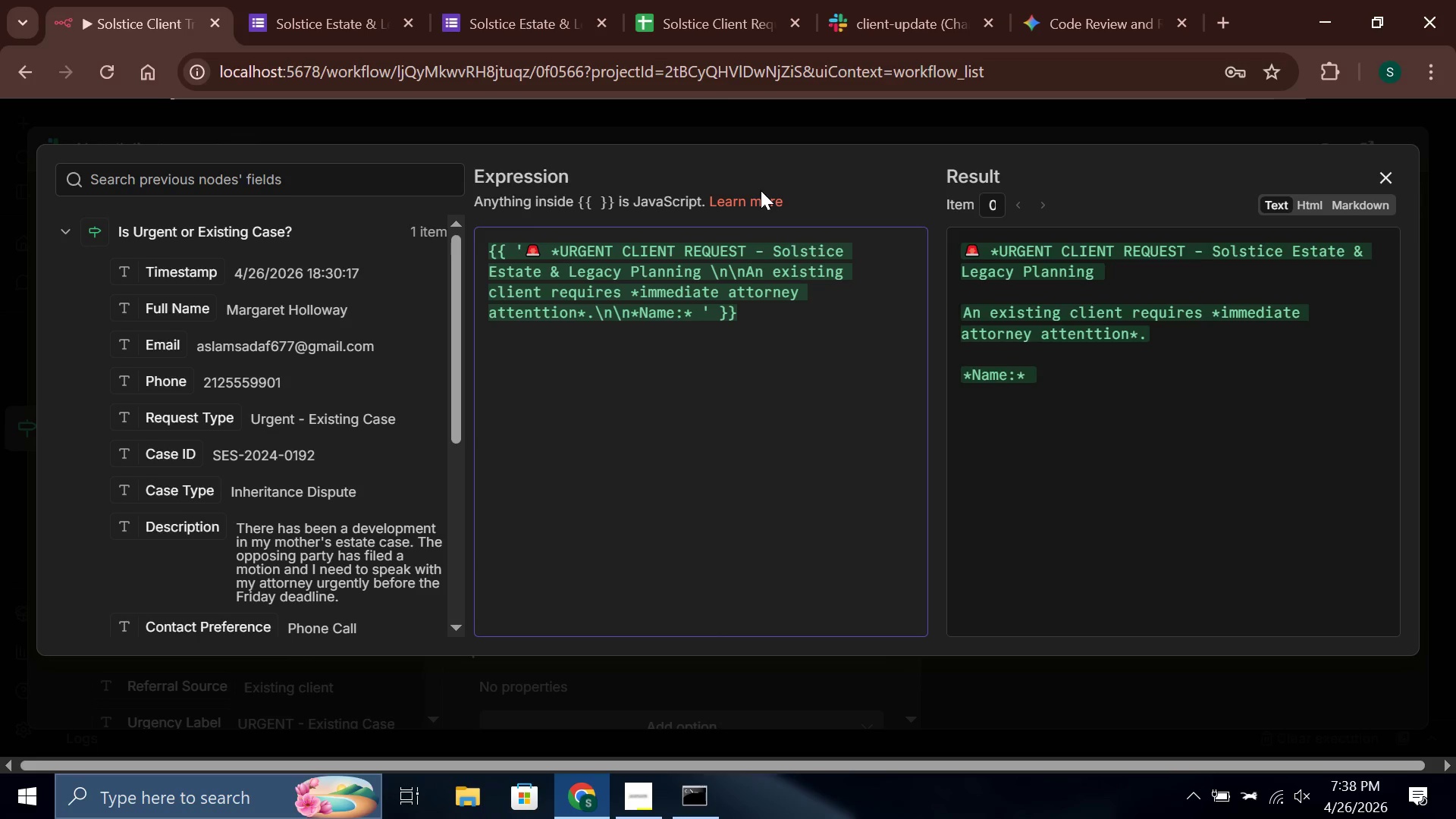 
type( + $json.du)
key(Backspace)
key(Backspace)
type(fu)
 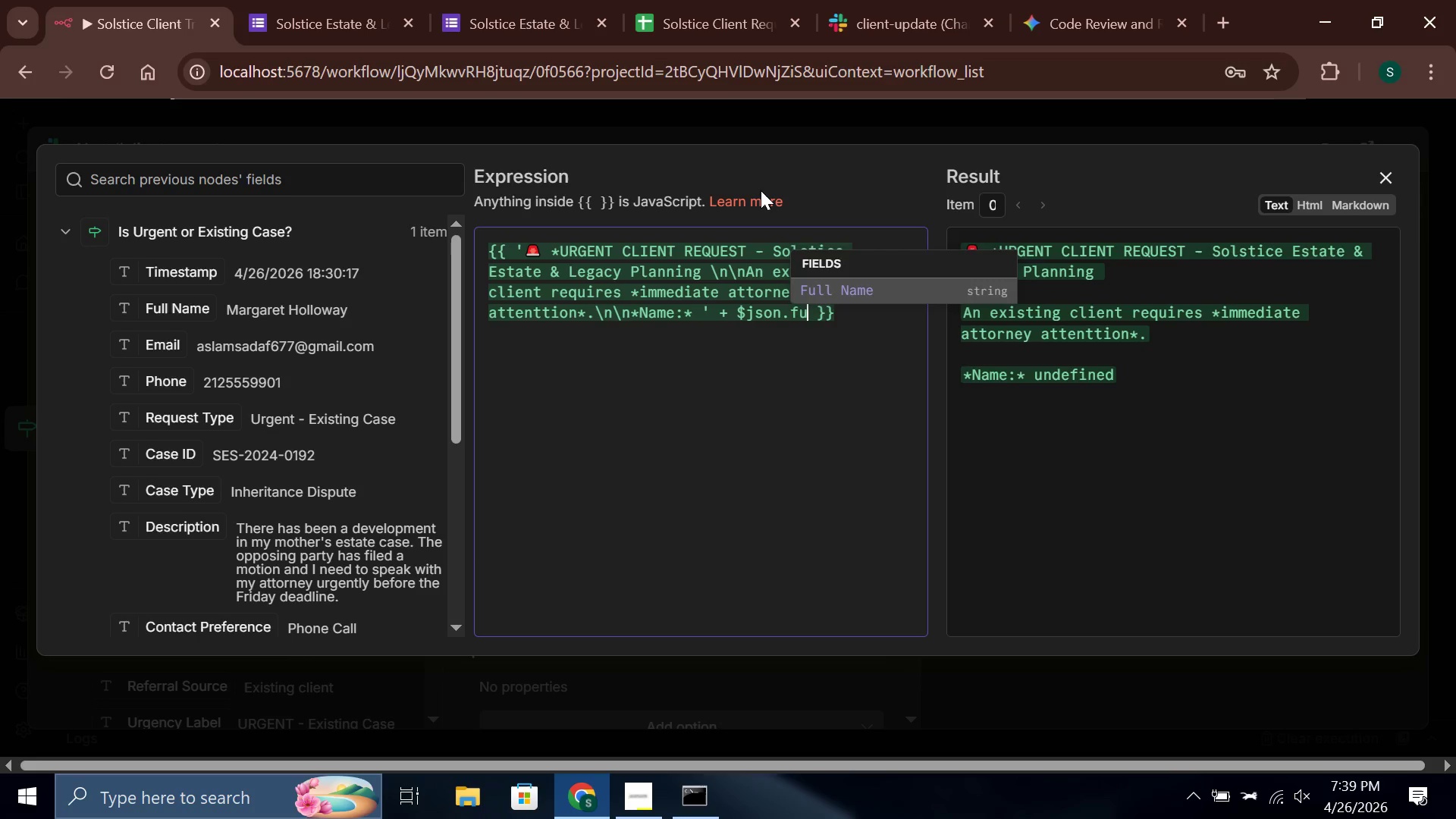 
 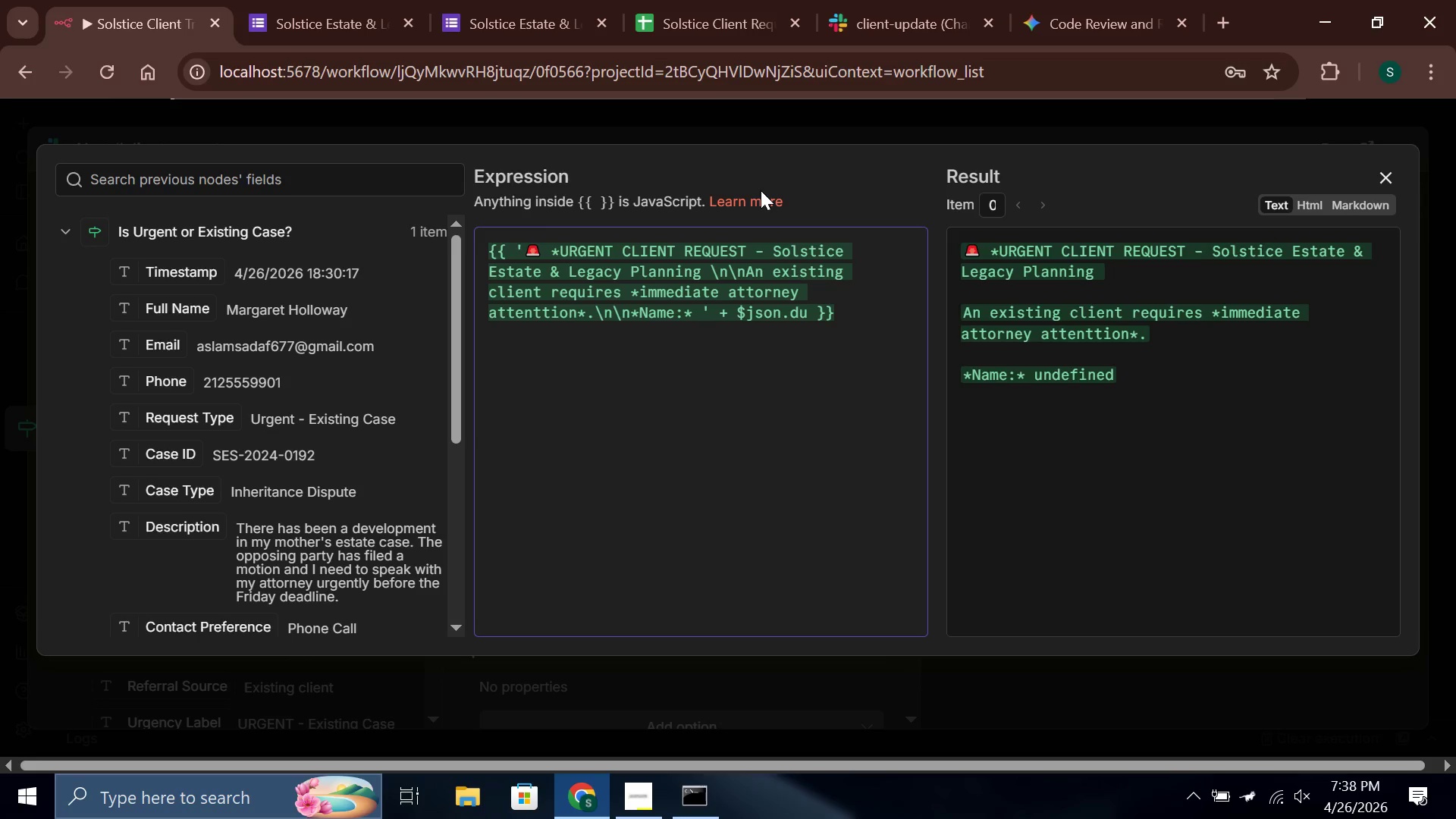 
key(Enter)
 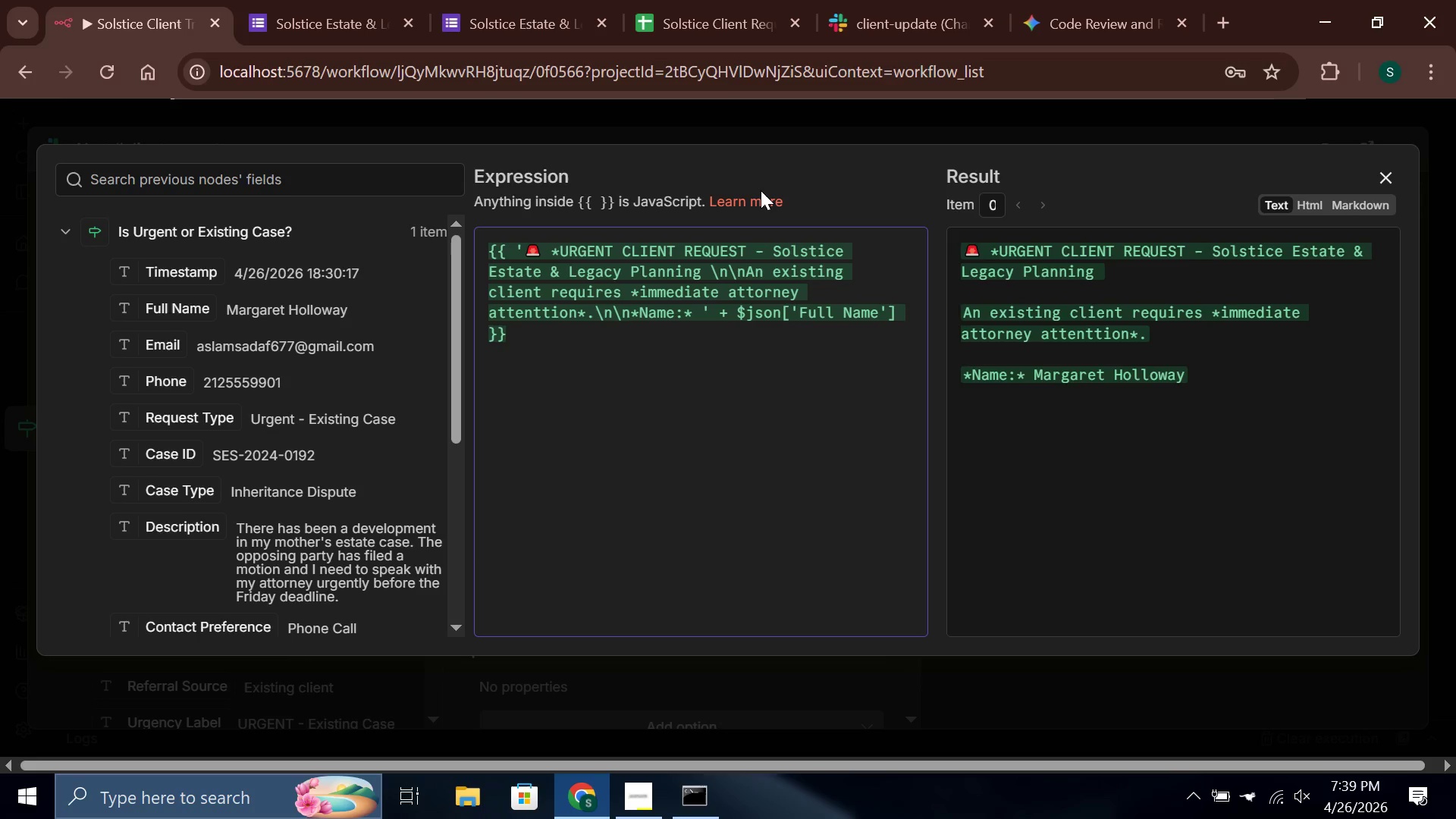 
wait(8.98)
 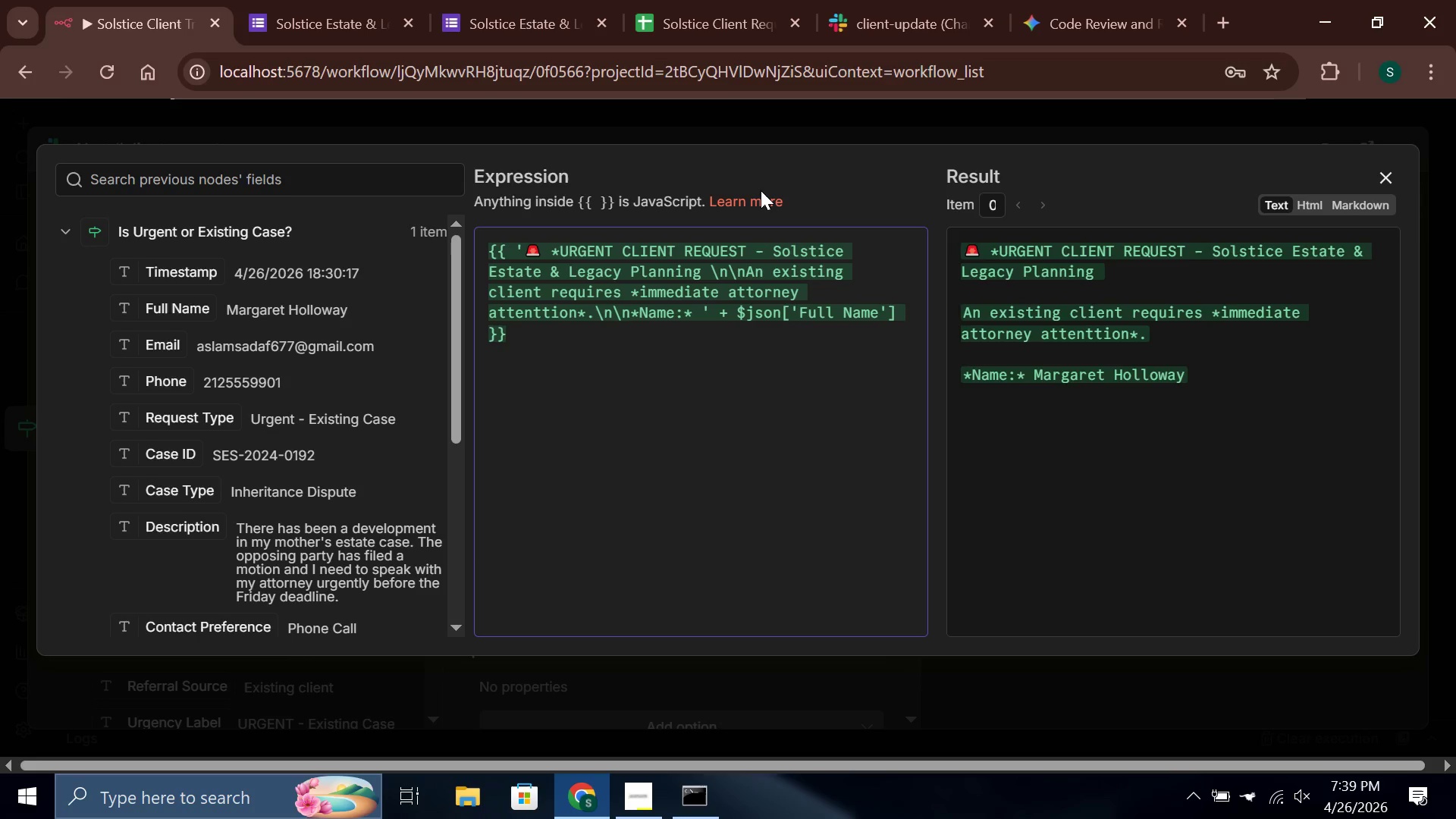 
key(ArrowRight)
 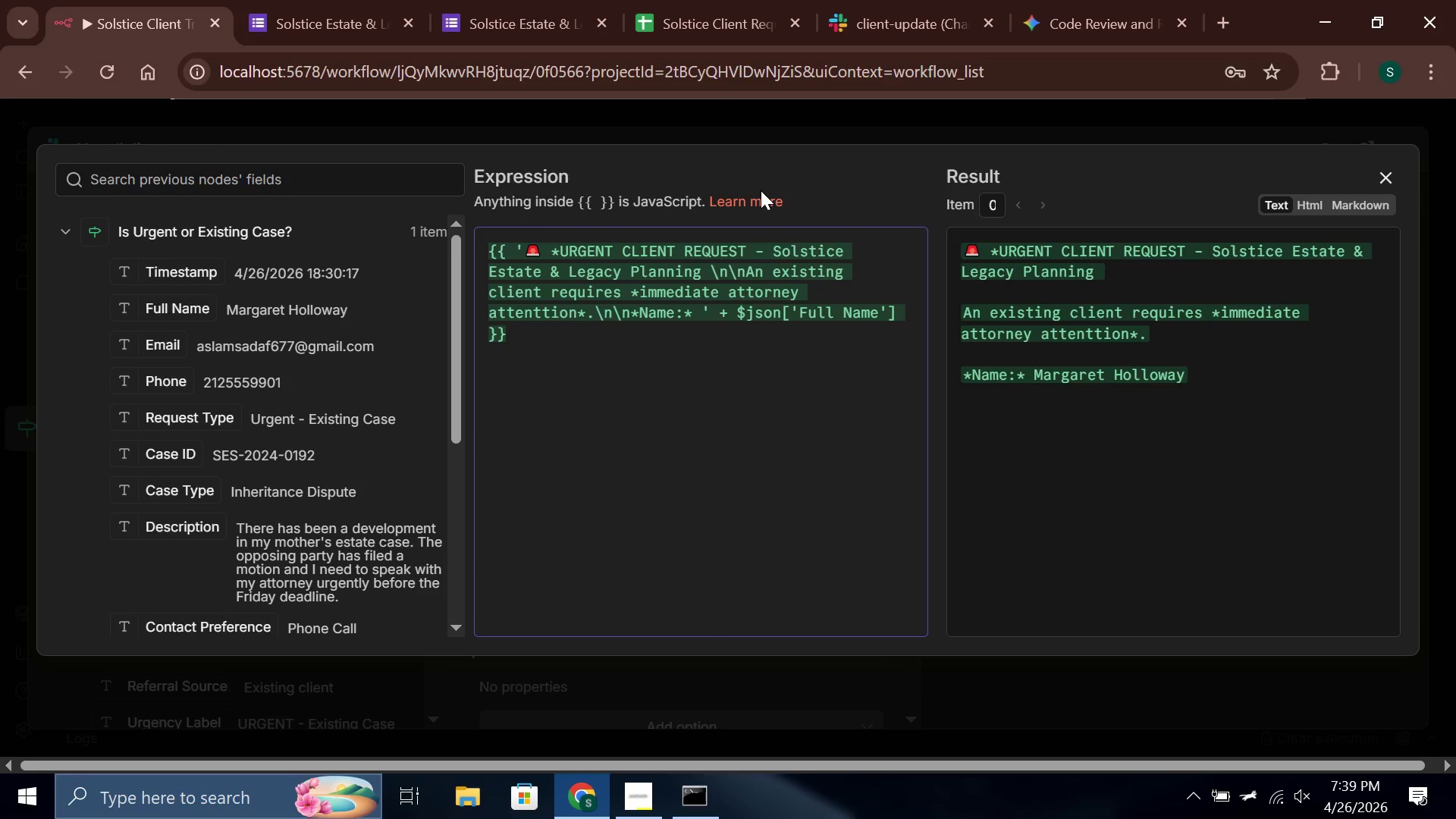 
type(+ '\b)
key(Backspace)
type(n*Email:* )
 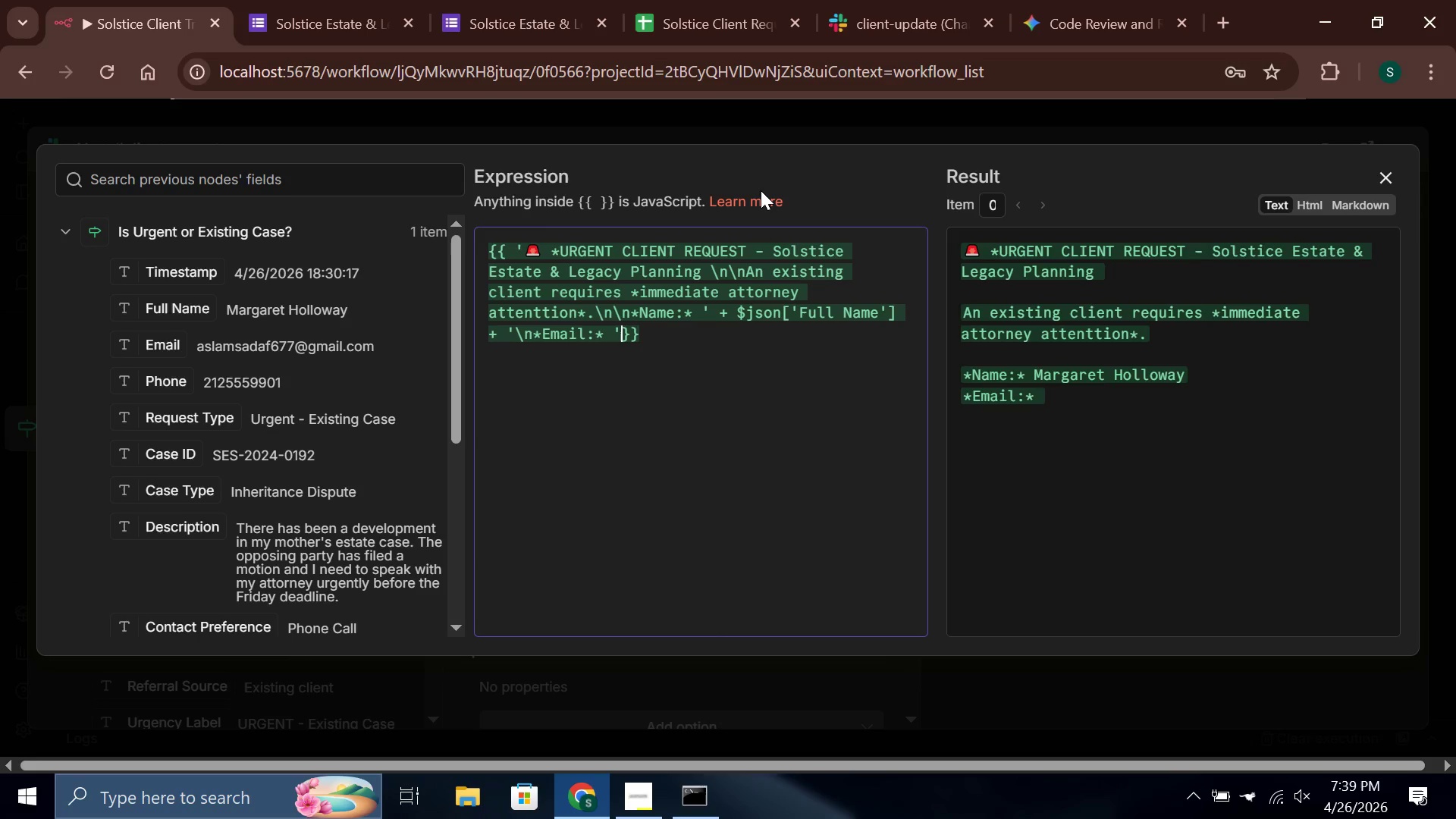 
 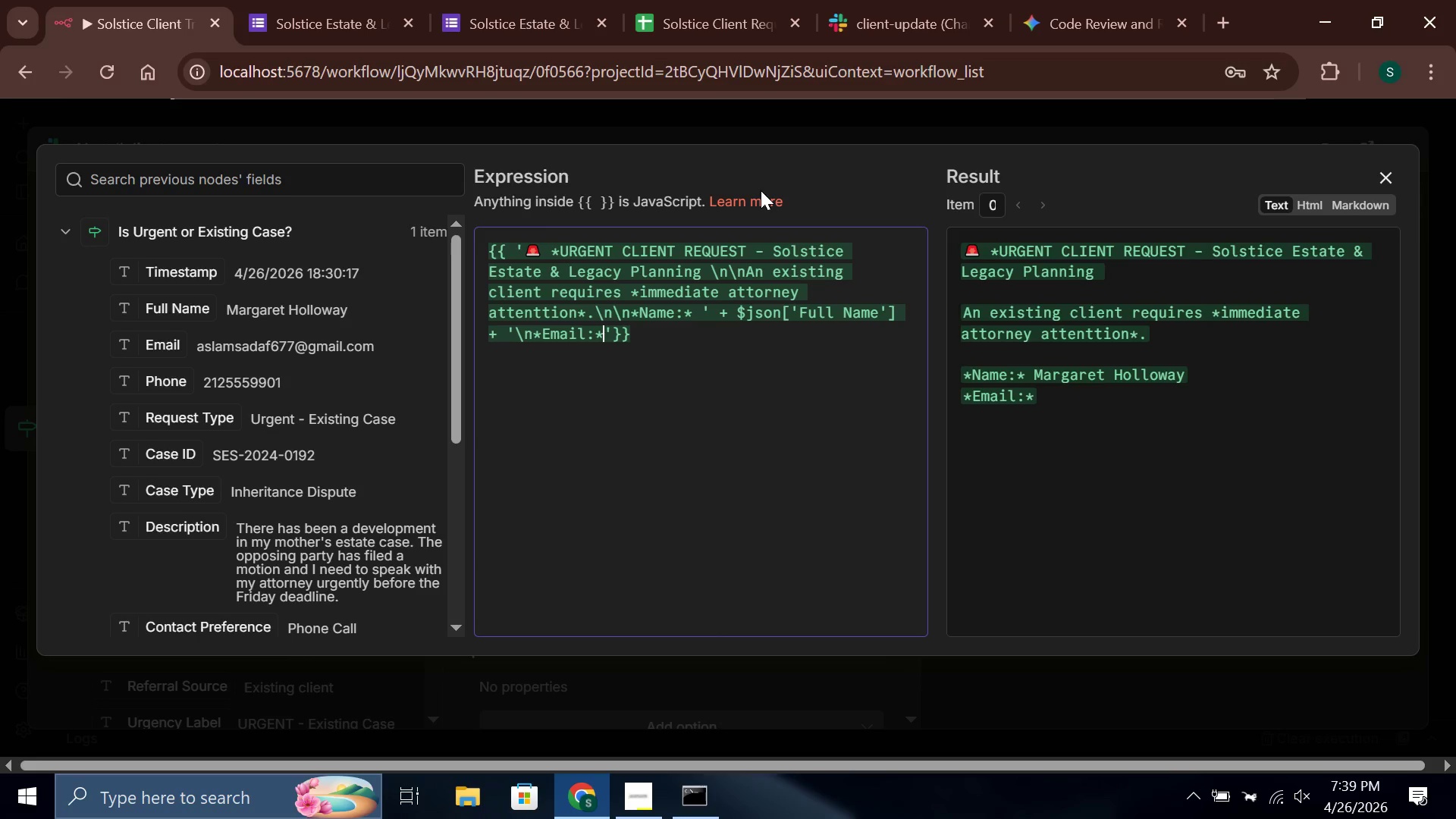 
key(ArrowRight)
 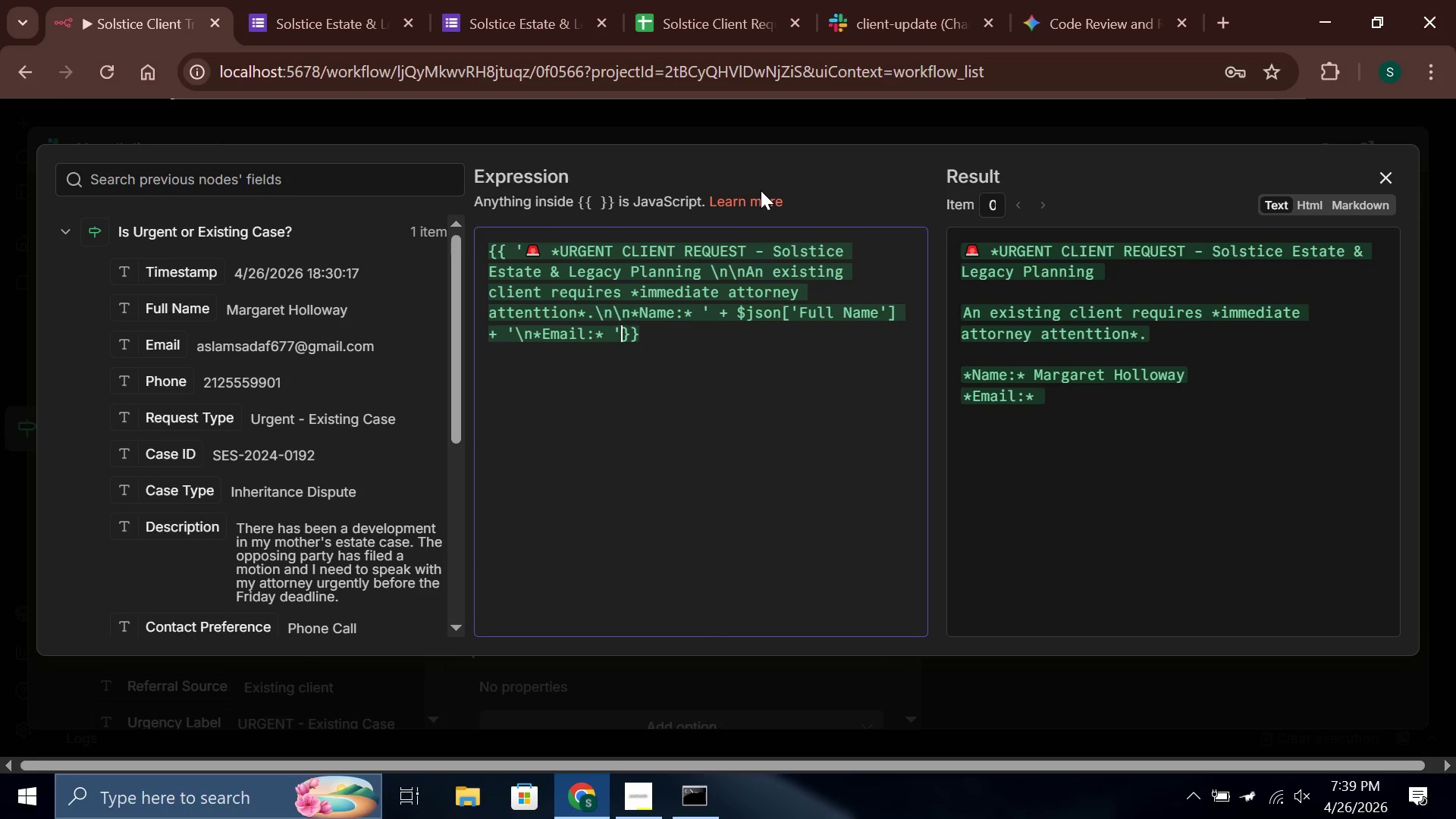 
type( + $json.e)
 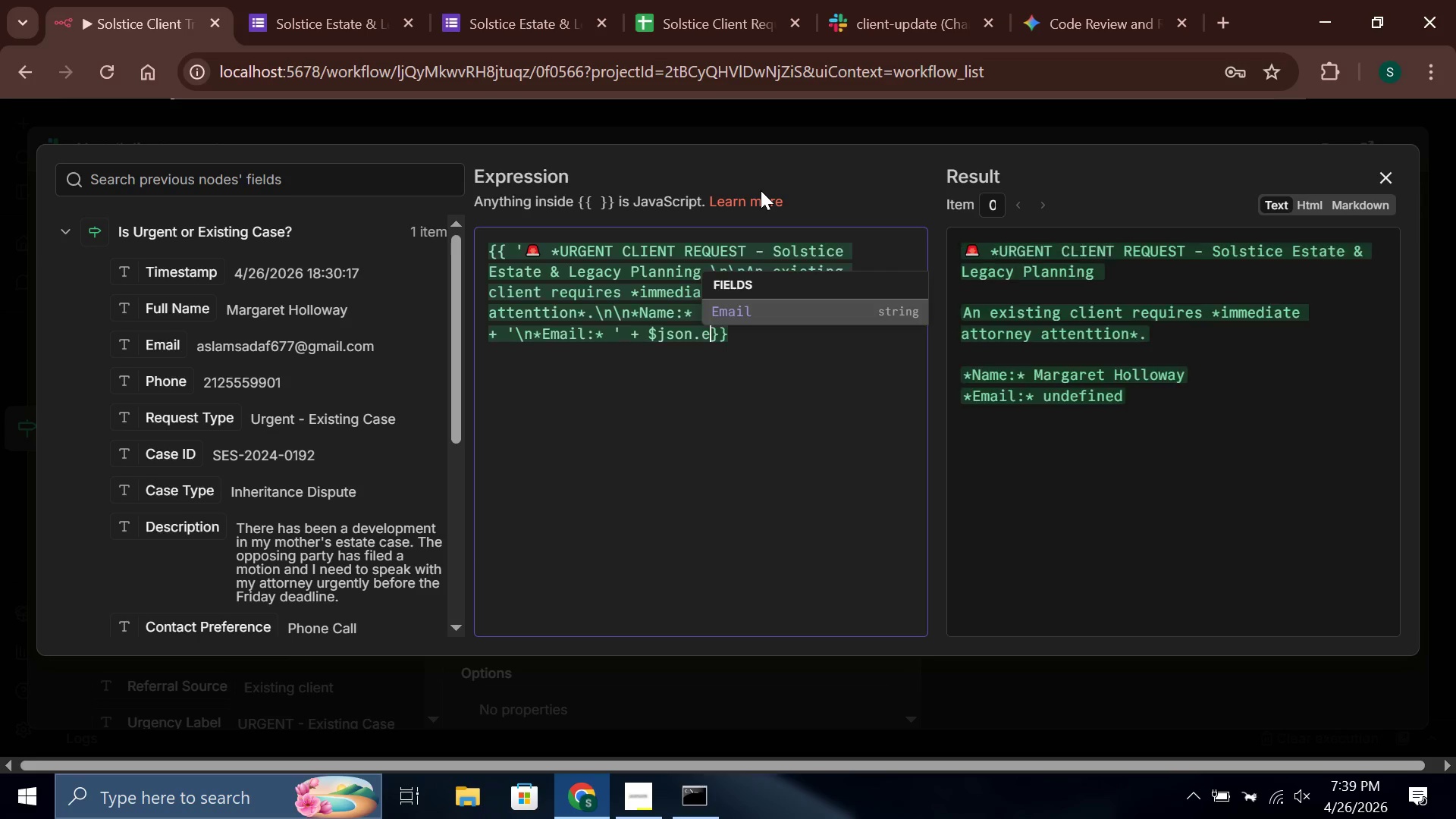 
key(Enter)
 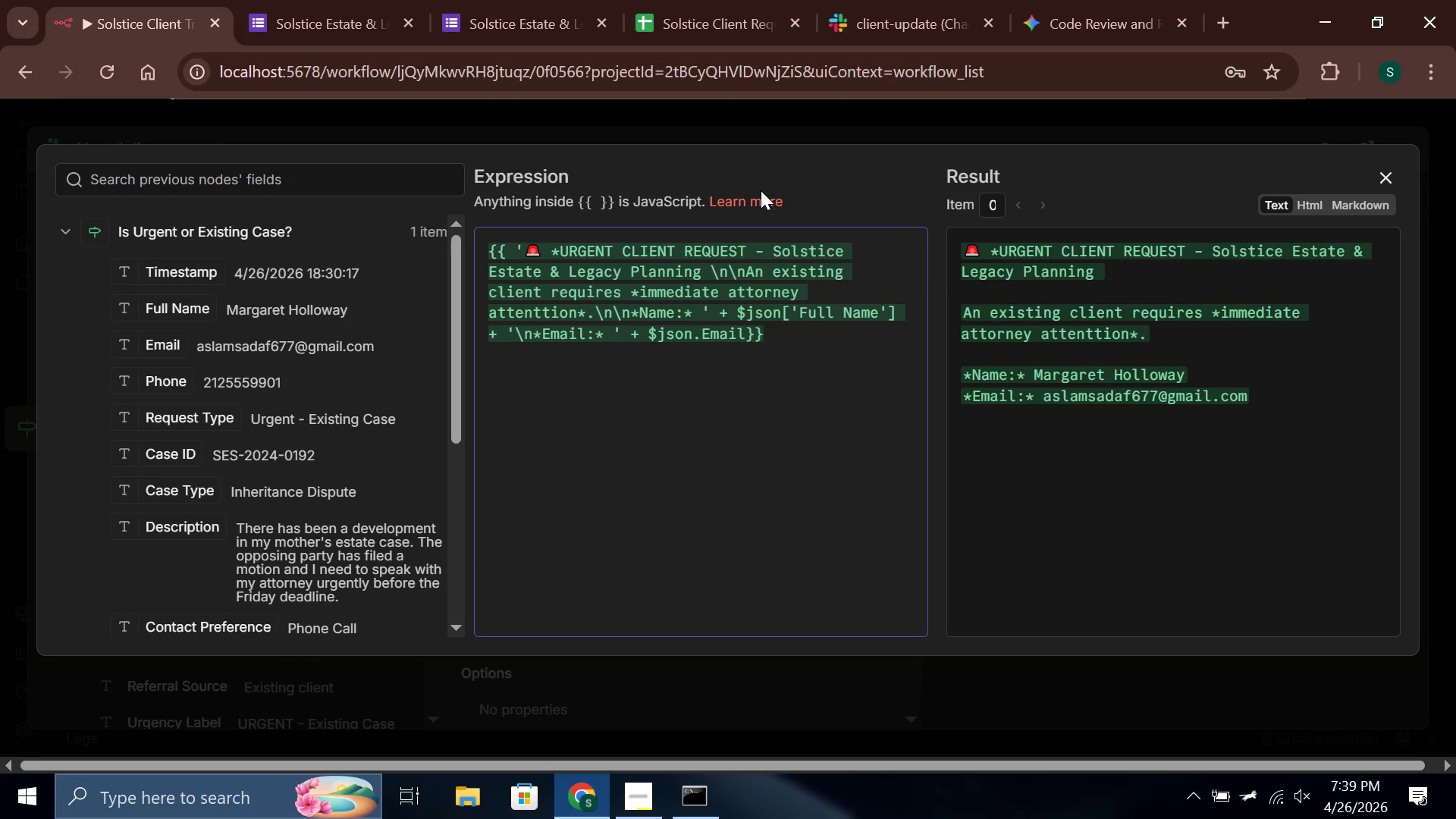 
wait(5.48)
 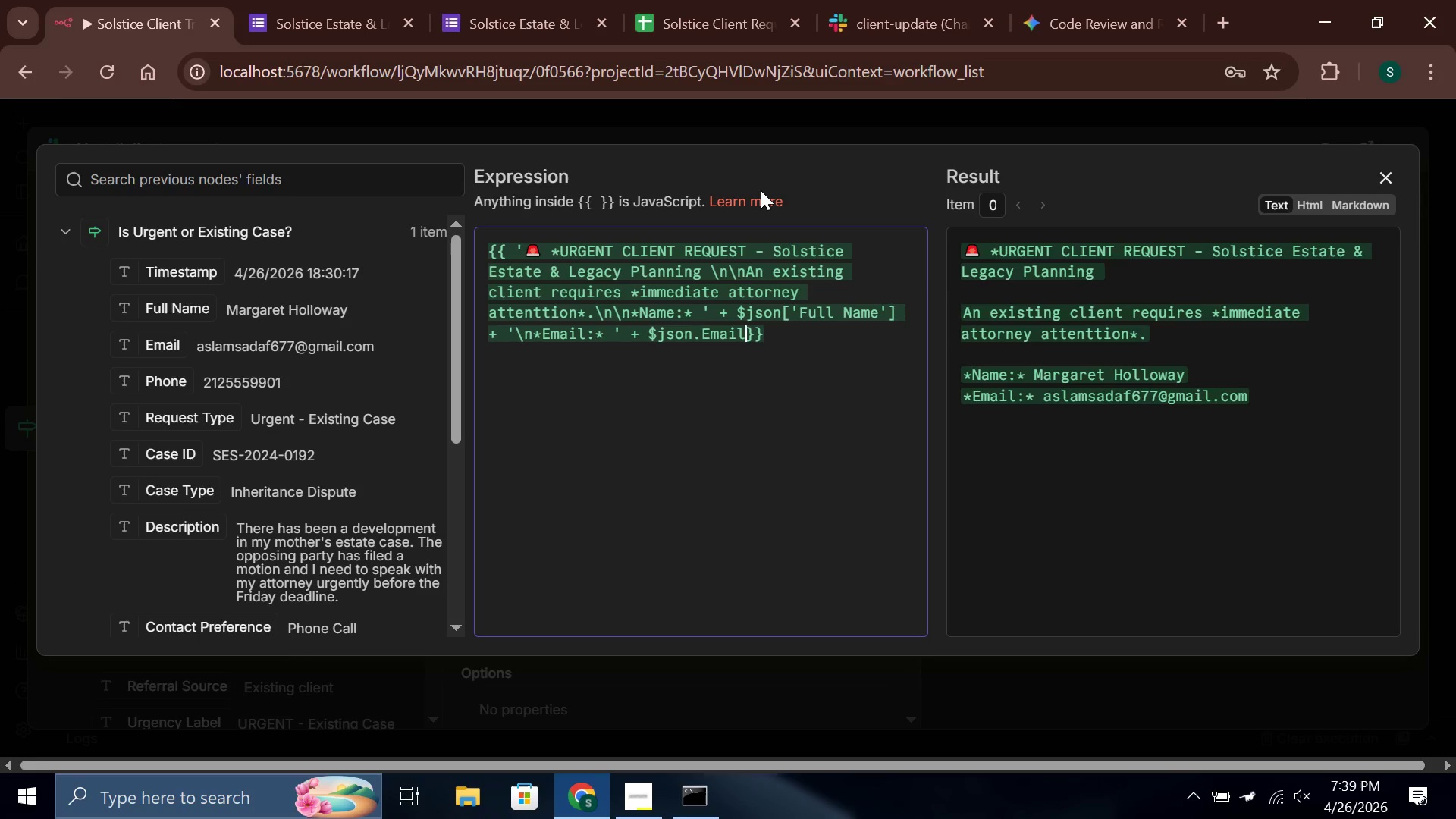 
key(Space)
 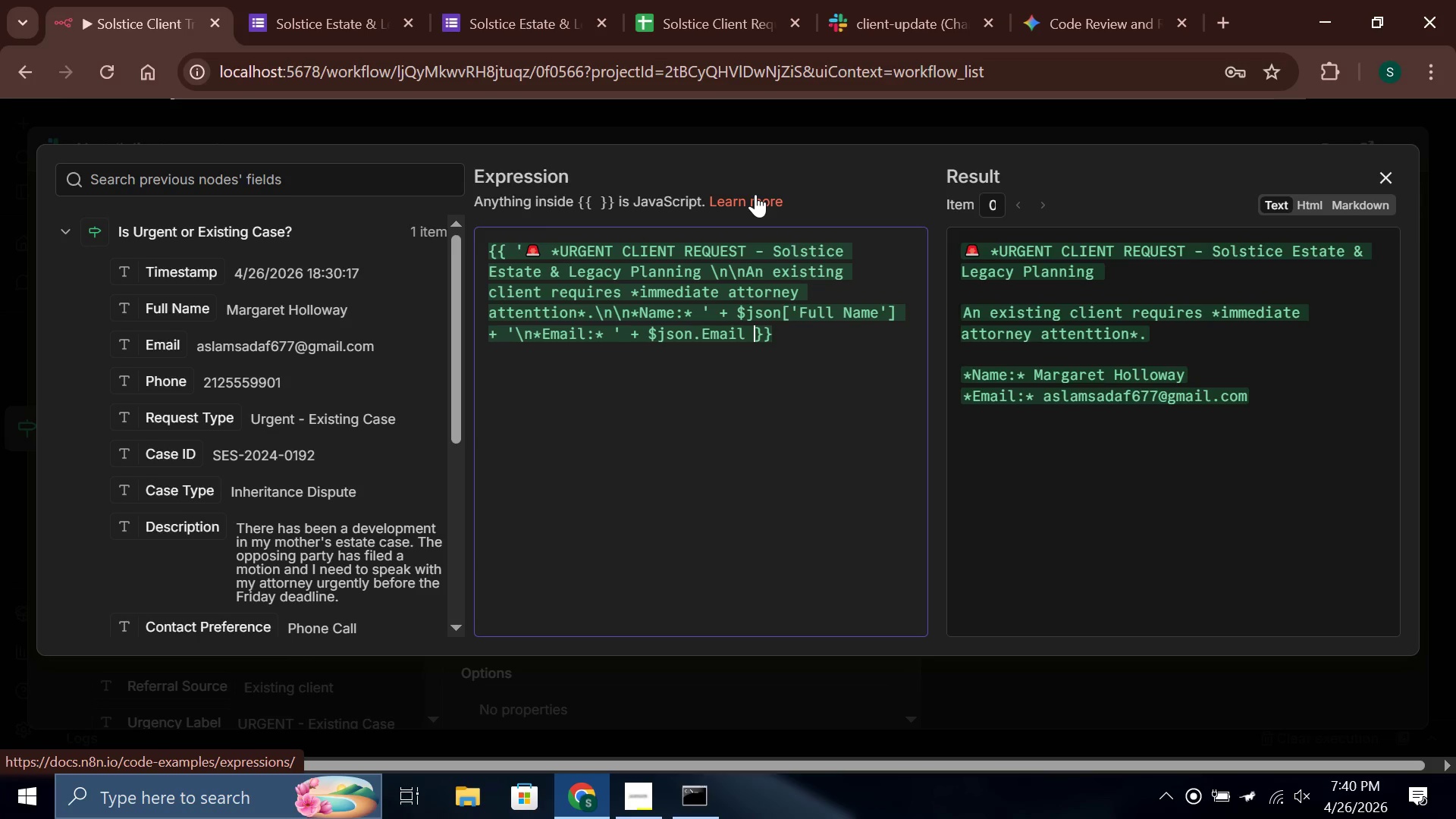 
wait(63.84)
 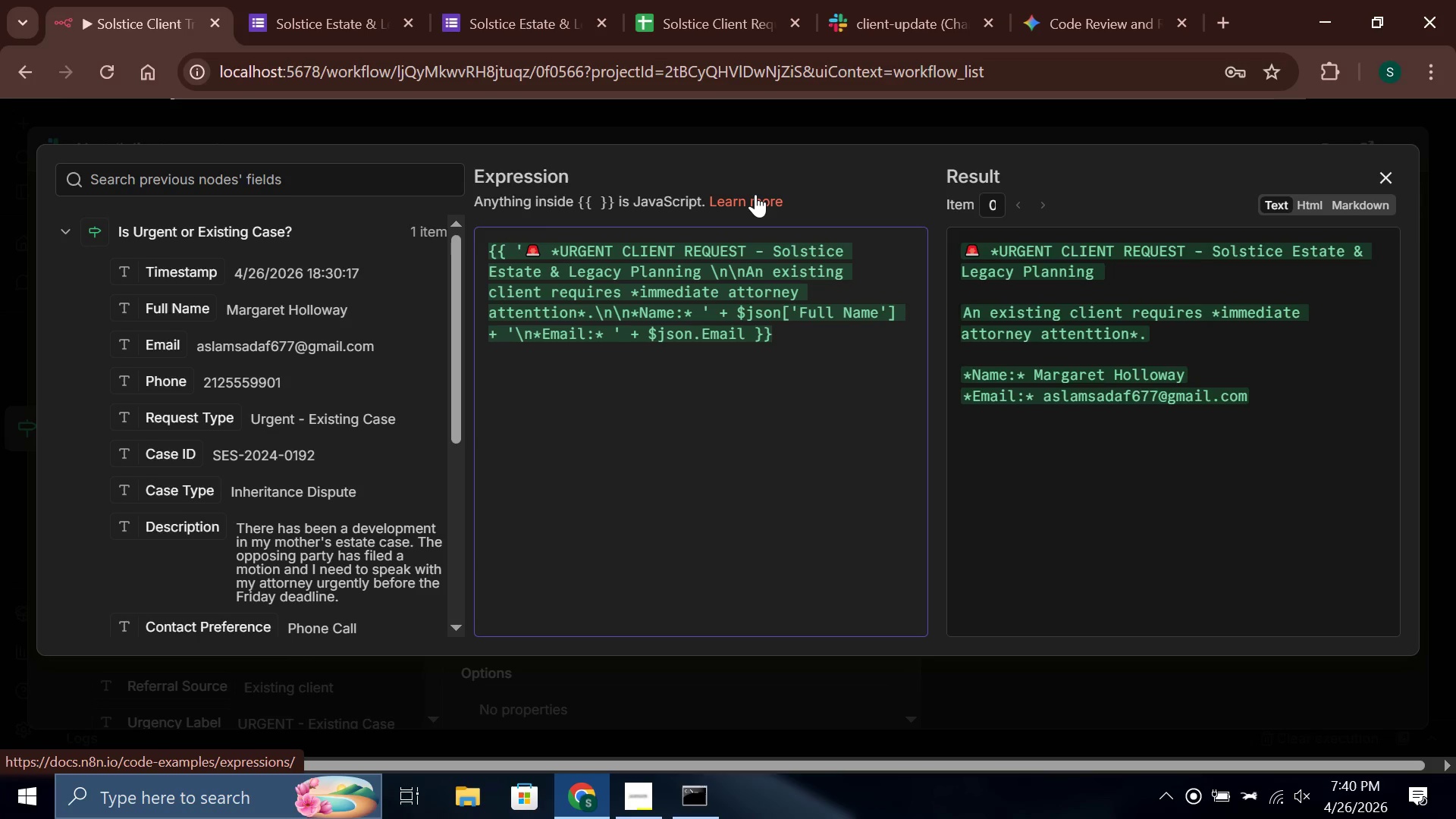 
type(+ '\n*Phone:* )
 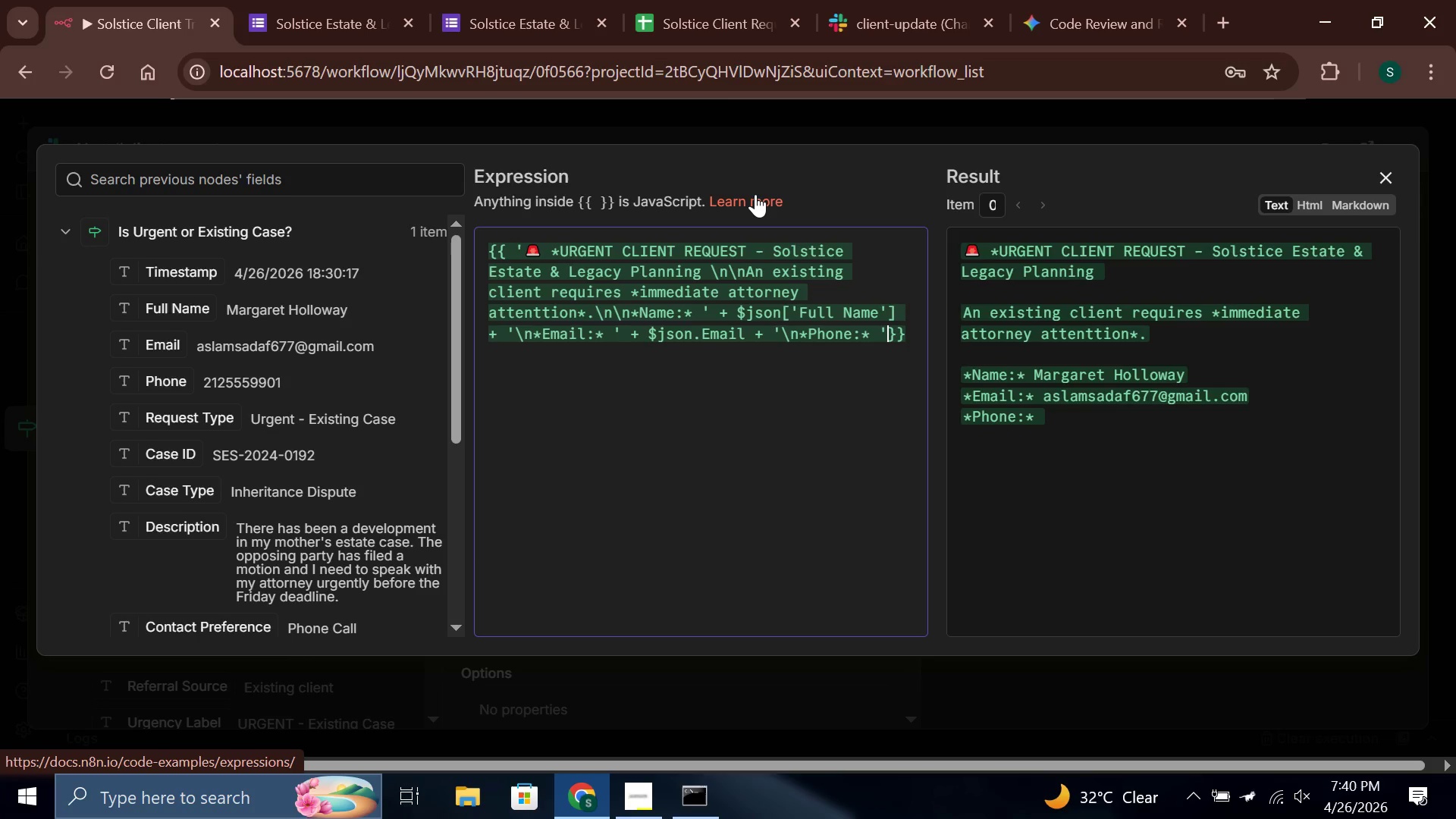 
 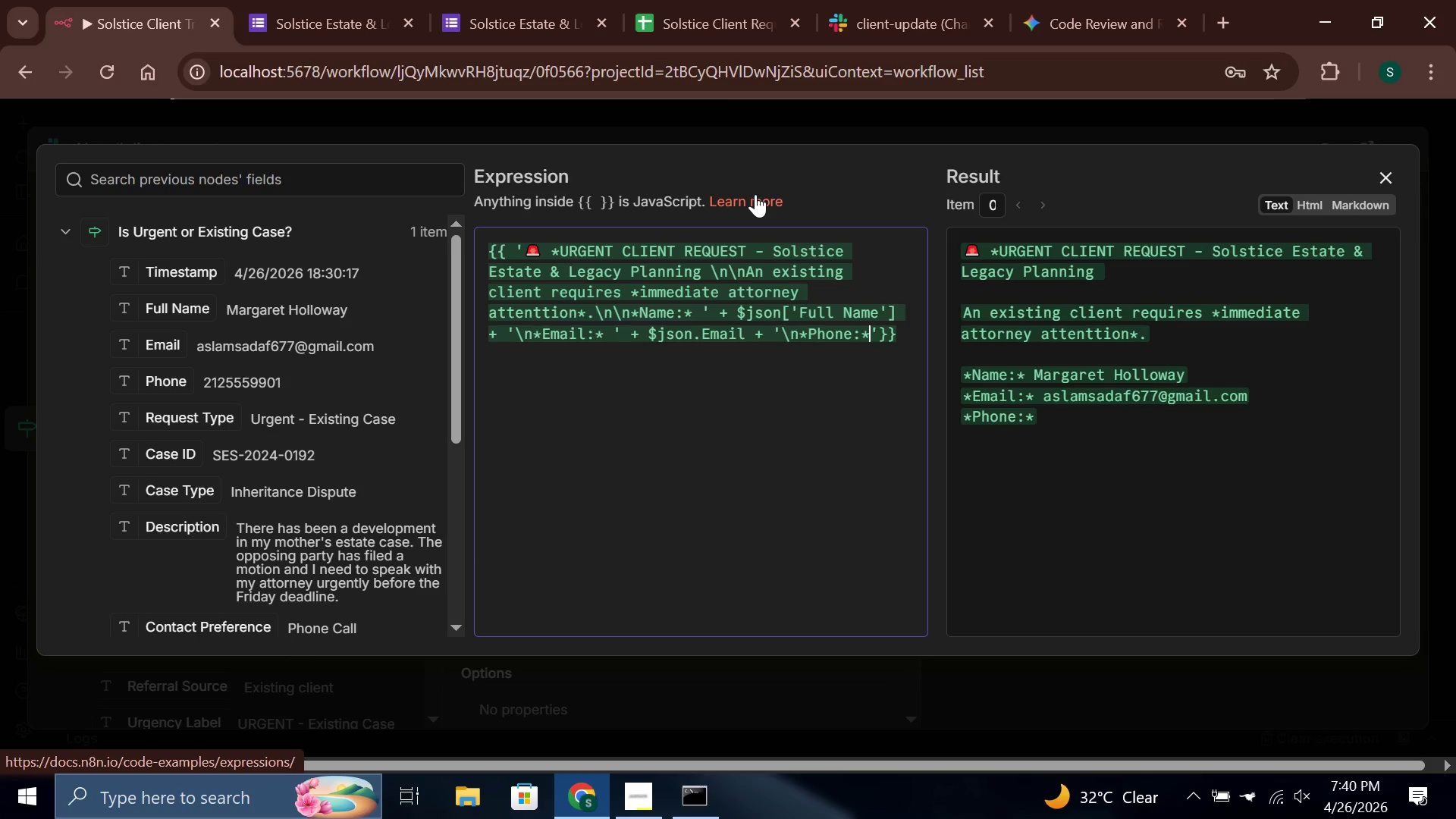 
key(ArrowRight)
 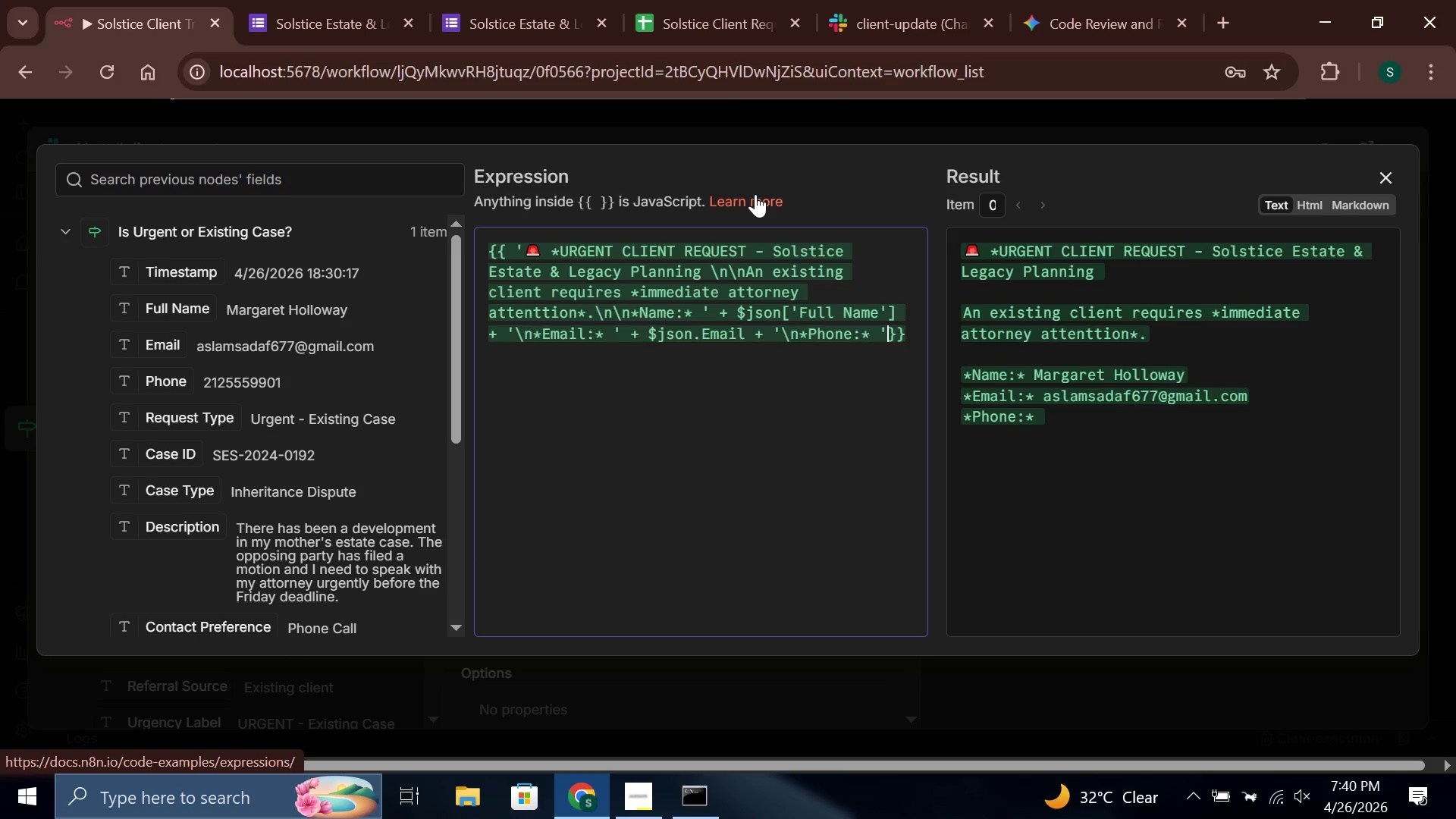 
type( + $json.)
 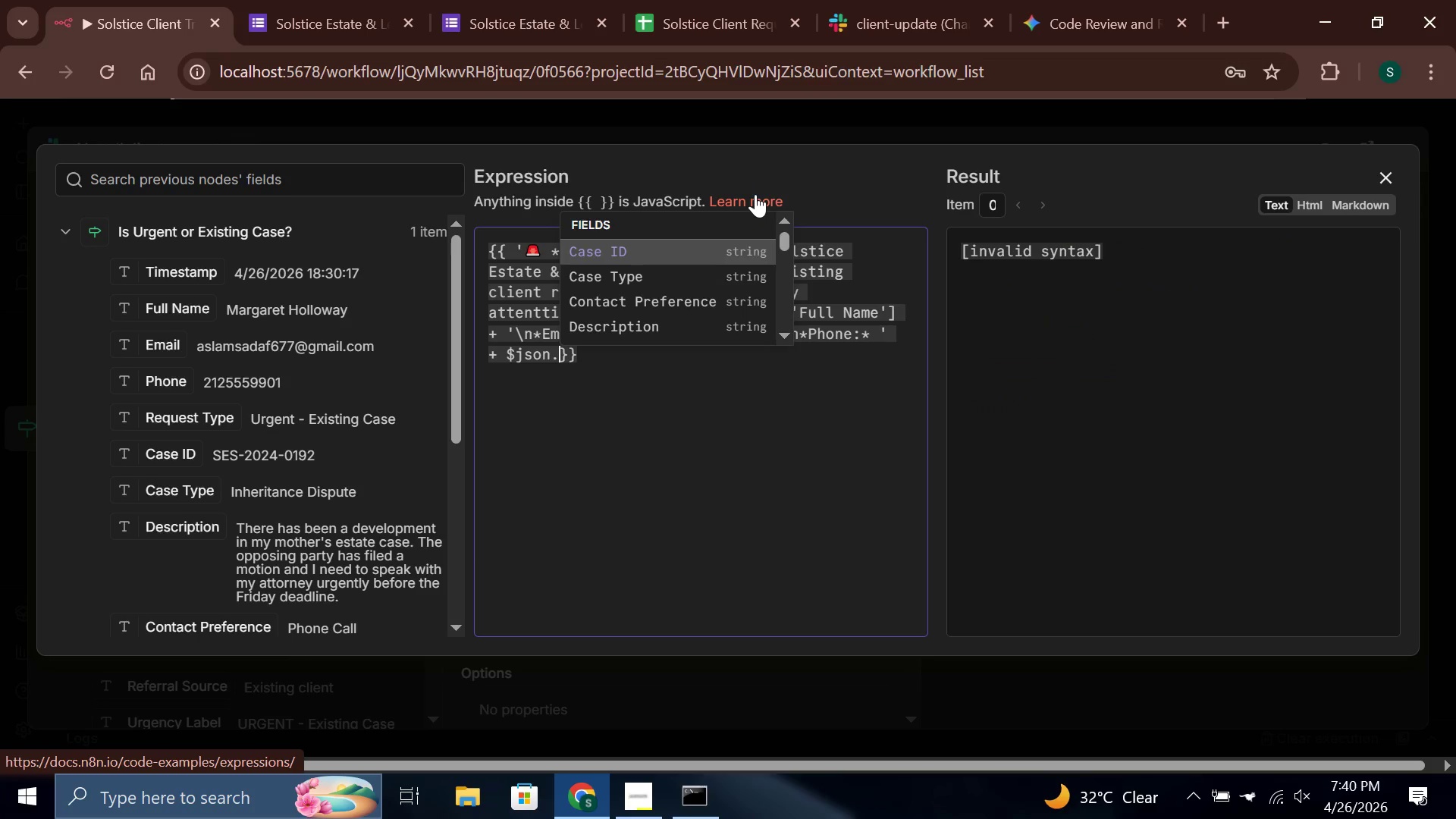 
key(P)
 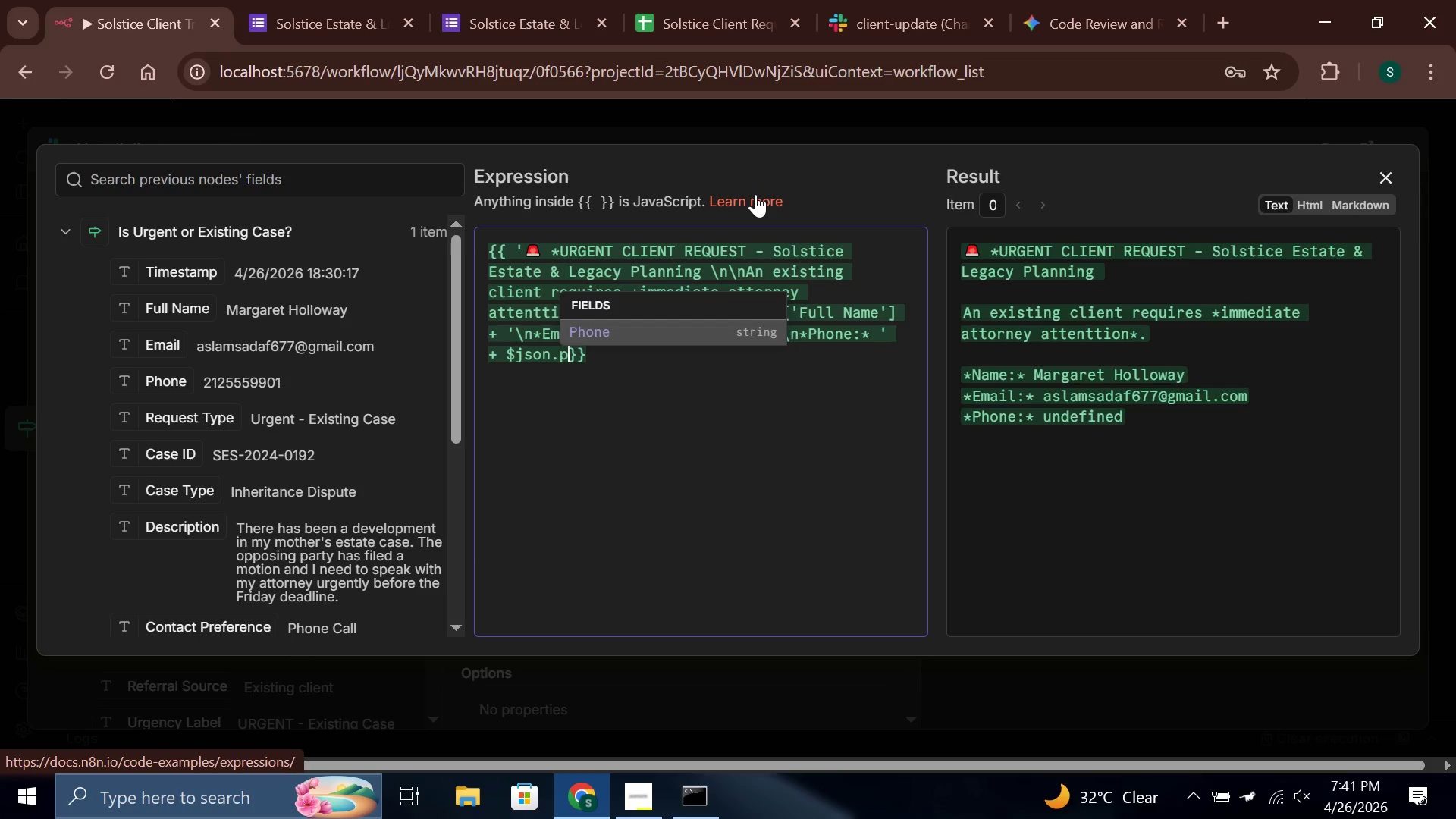 
key(Enter)
 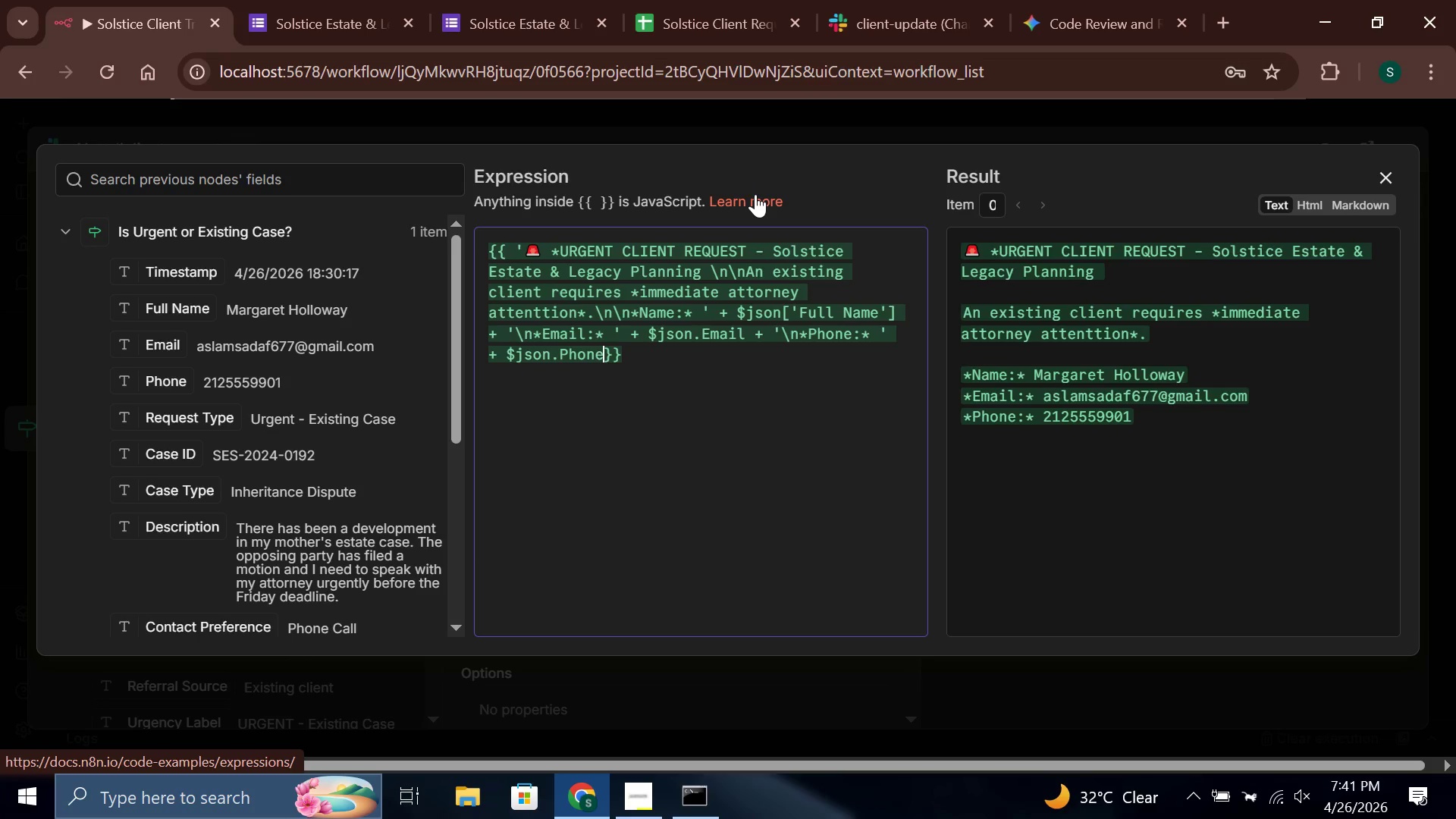 
type( + '\n*Case ID:)
 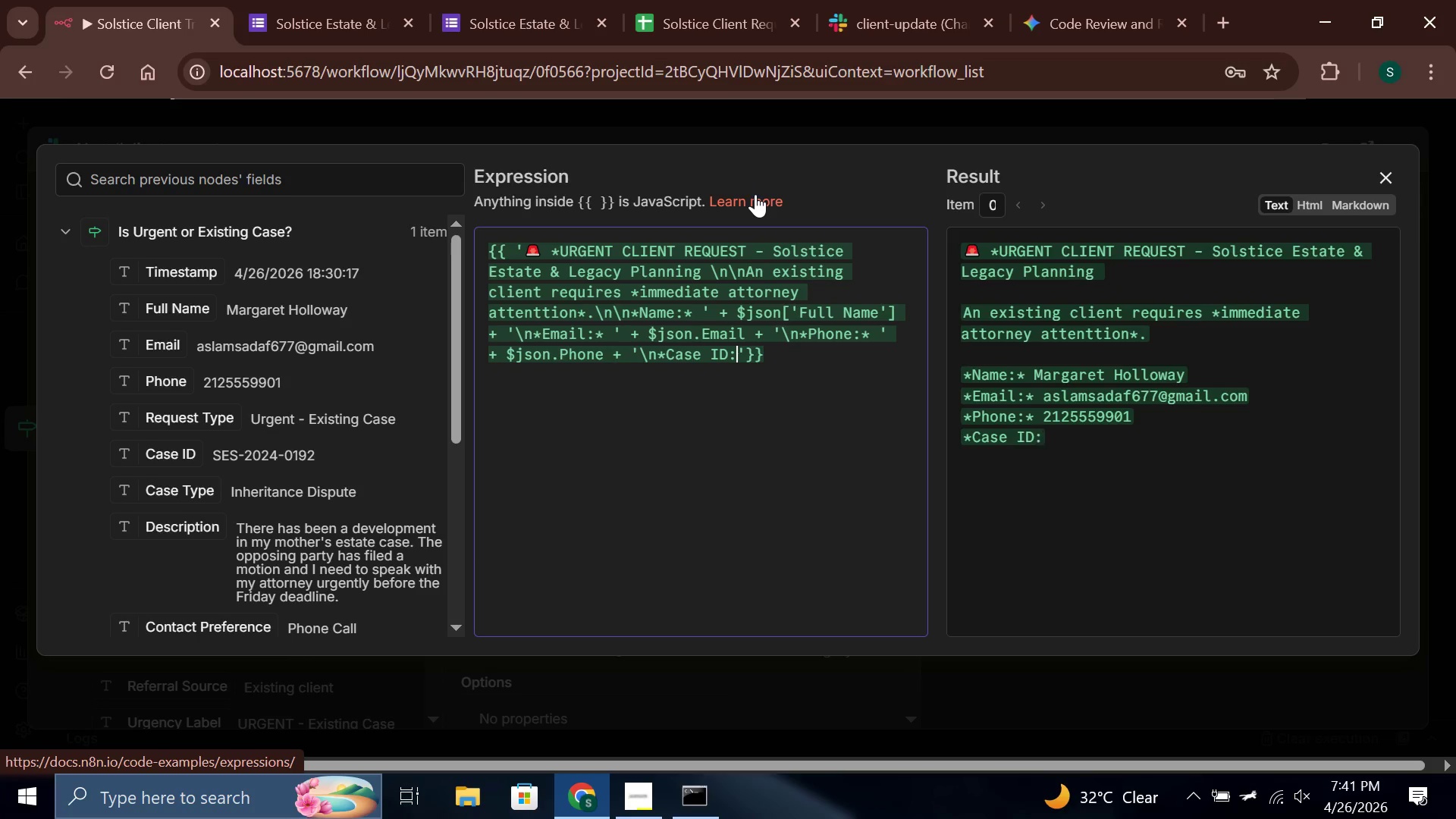 
key(Shift+8)
 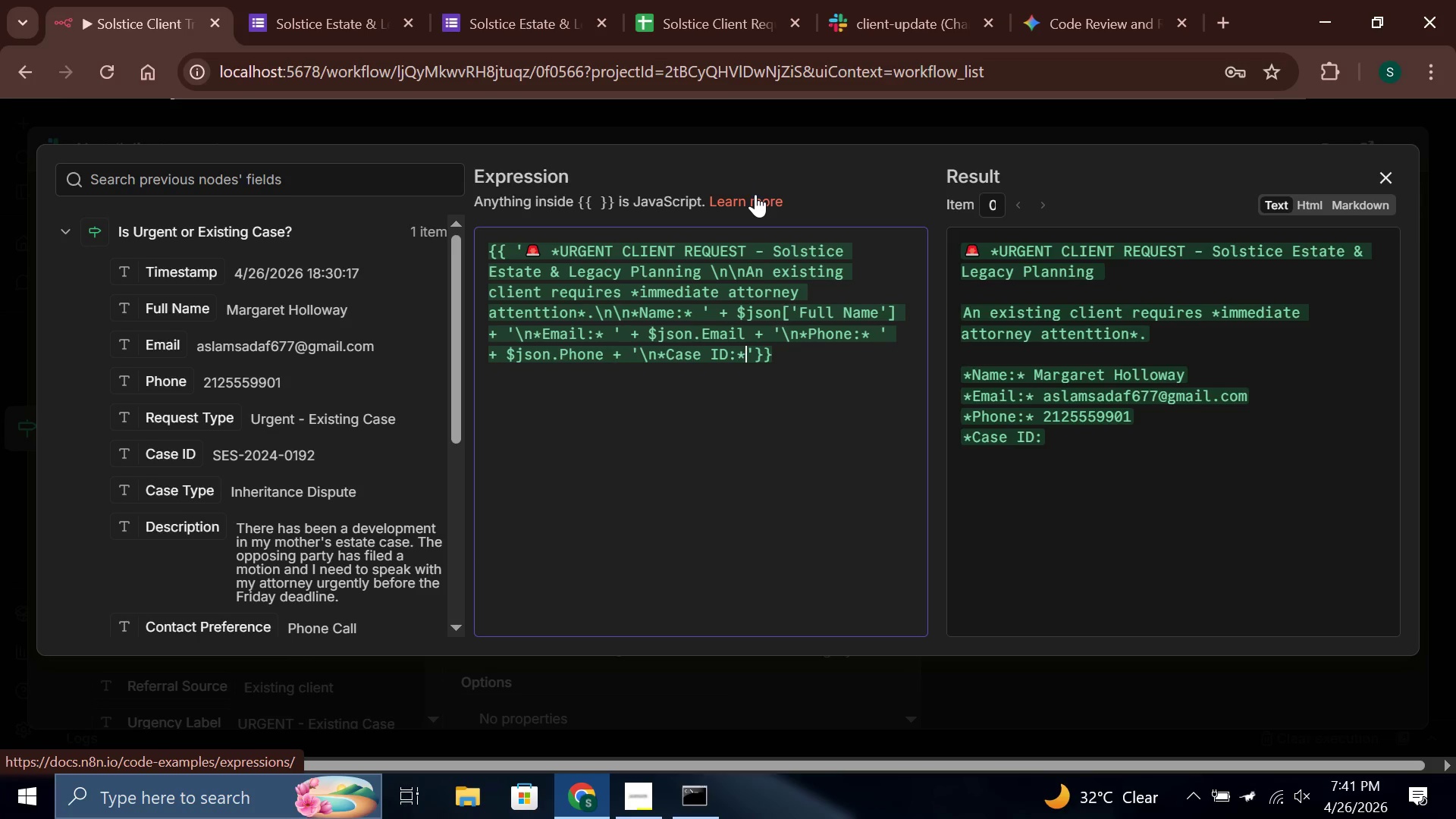 
key(Space)
 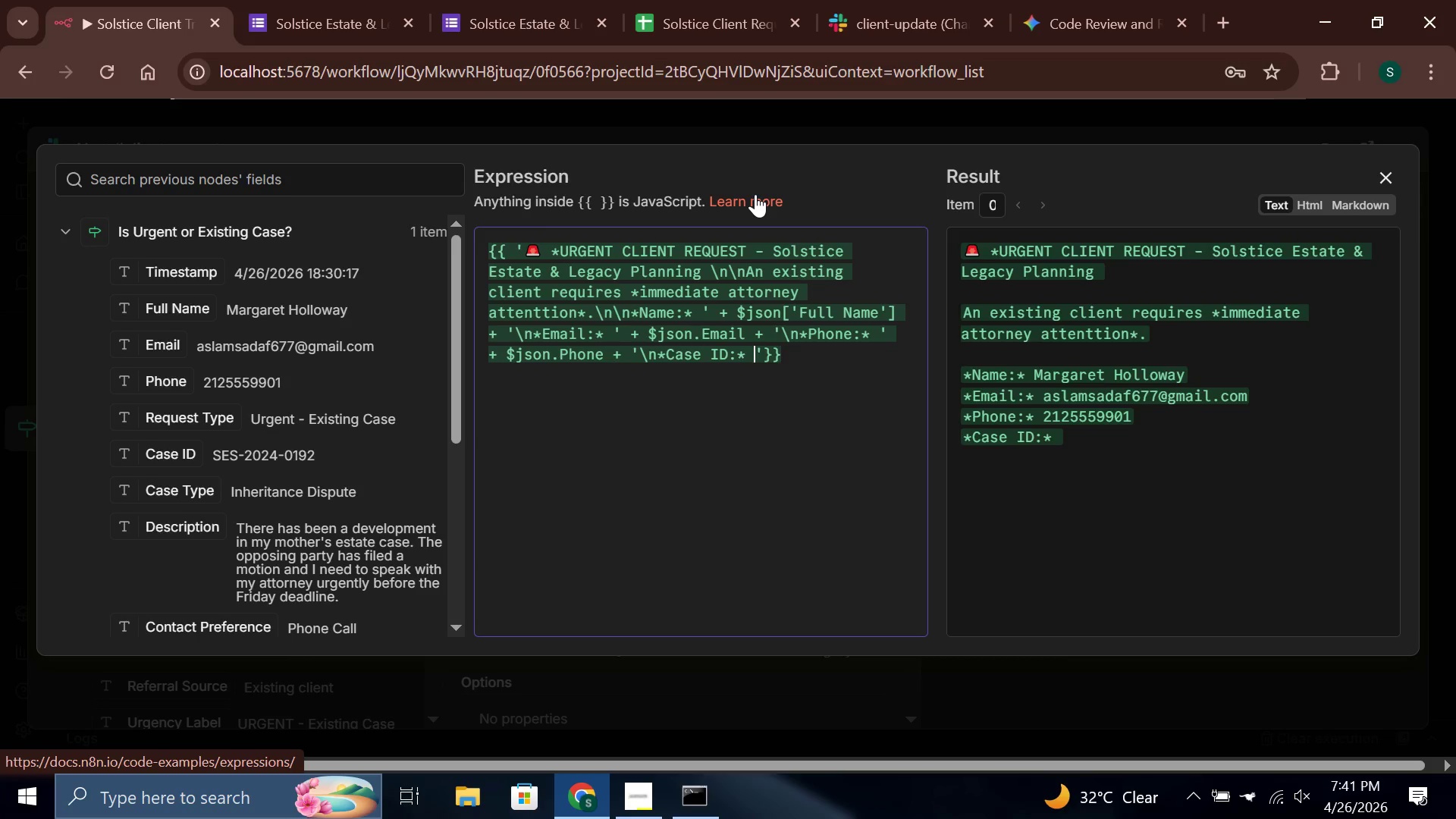 
wait(5.02)
 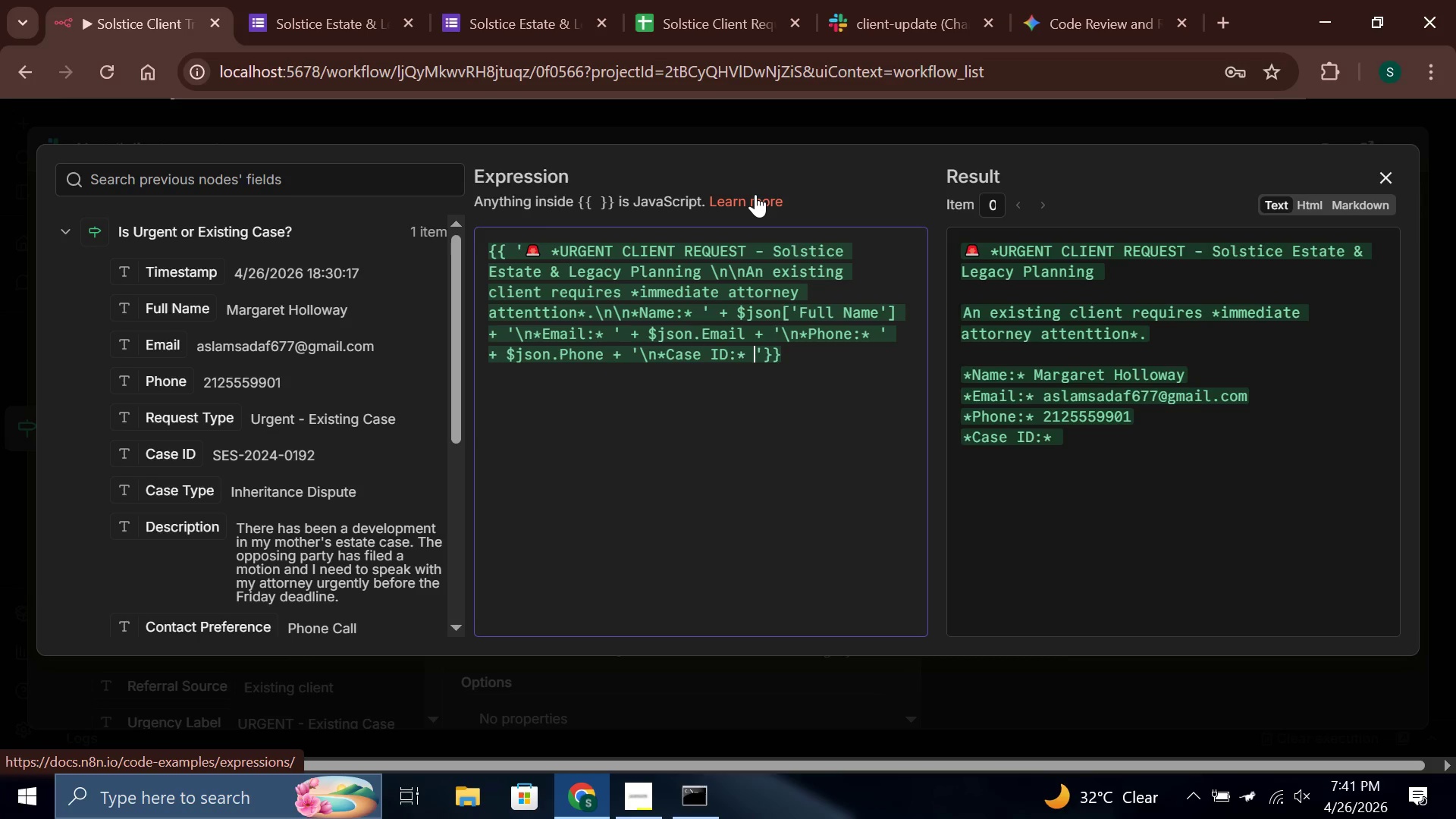 
key(Backquote)
 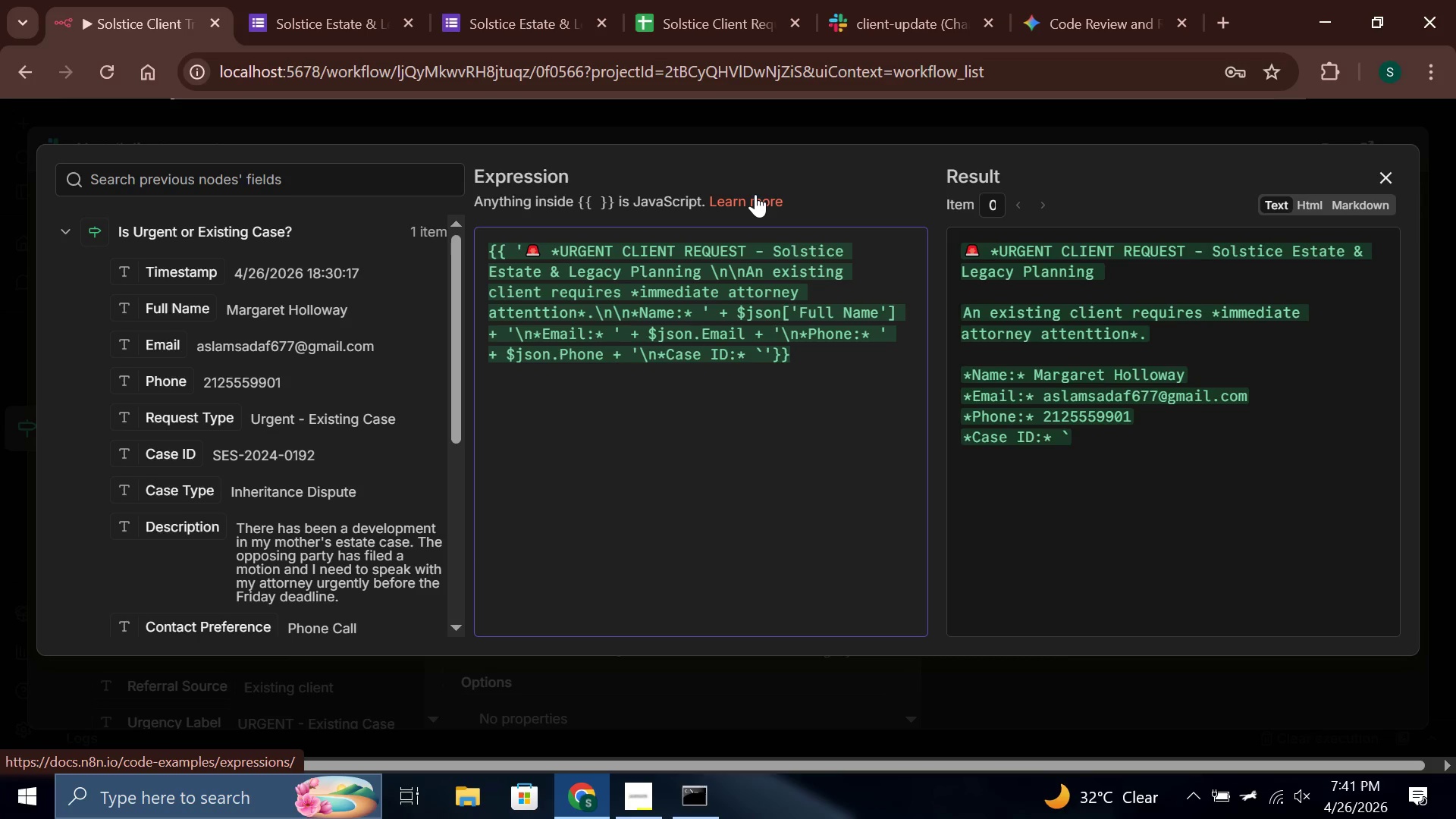 
key(ArrowRight)
 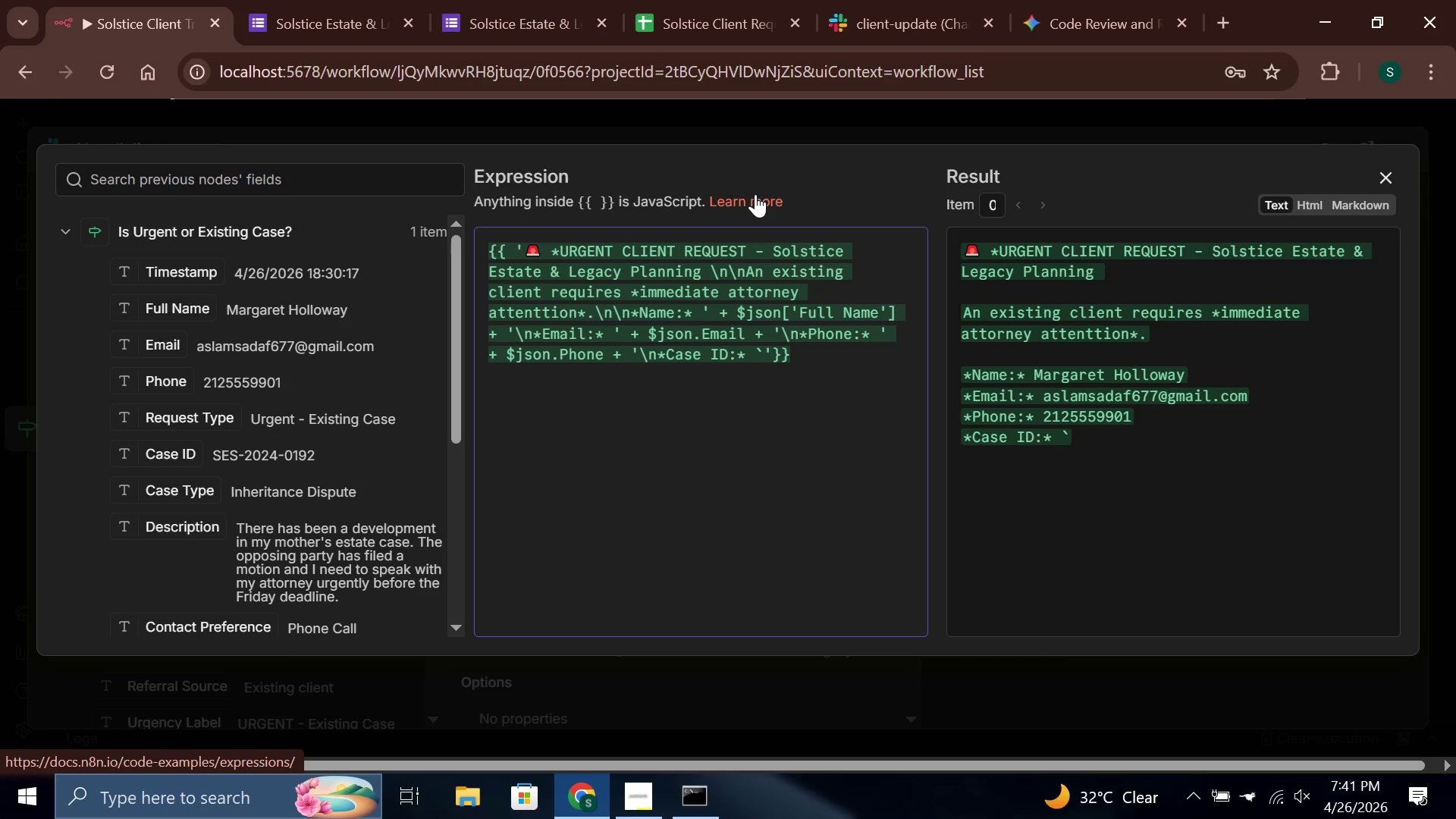 
type( + $json.c)
 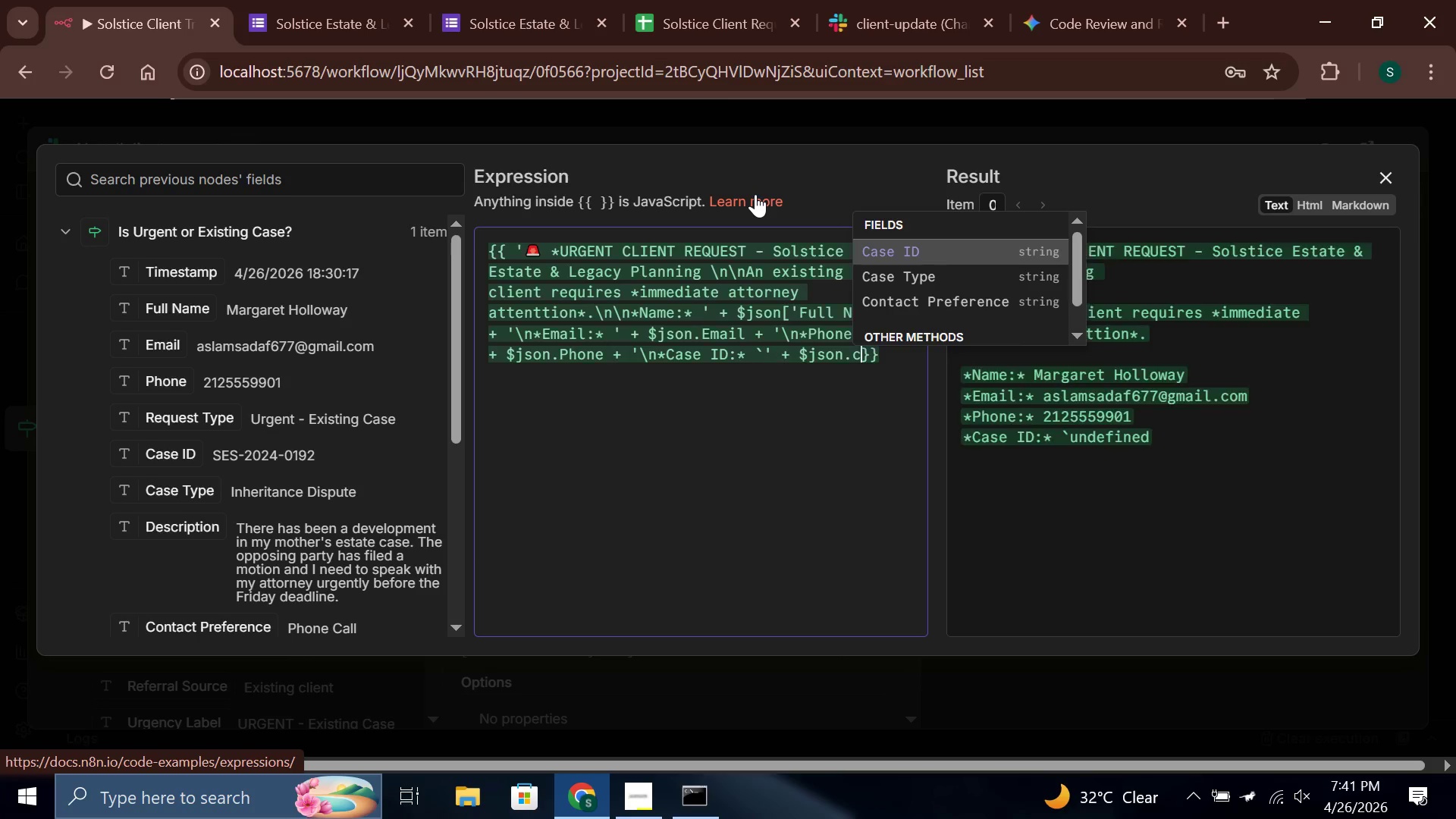 
 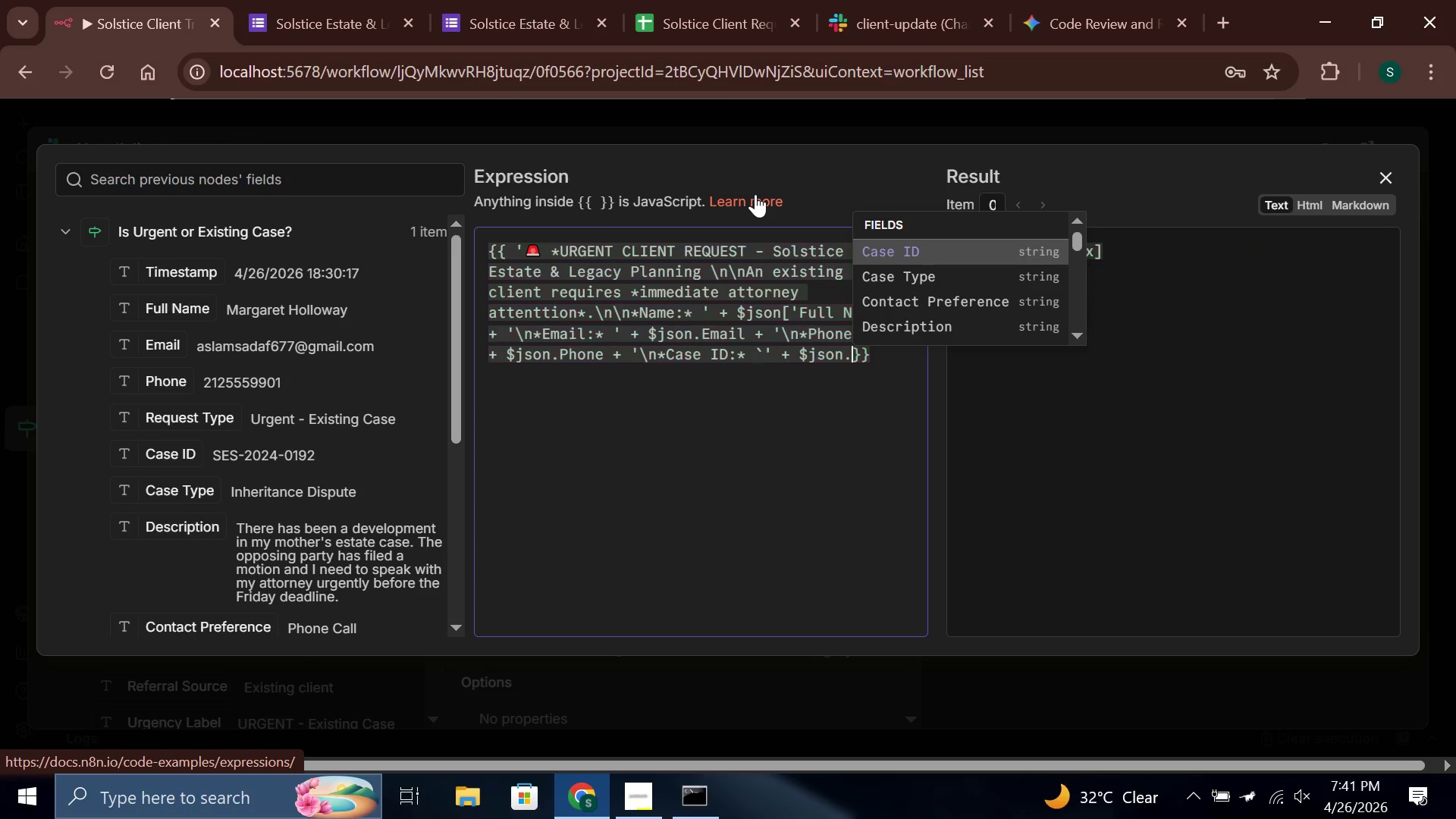 
key(Enter)
 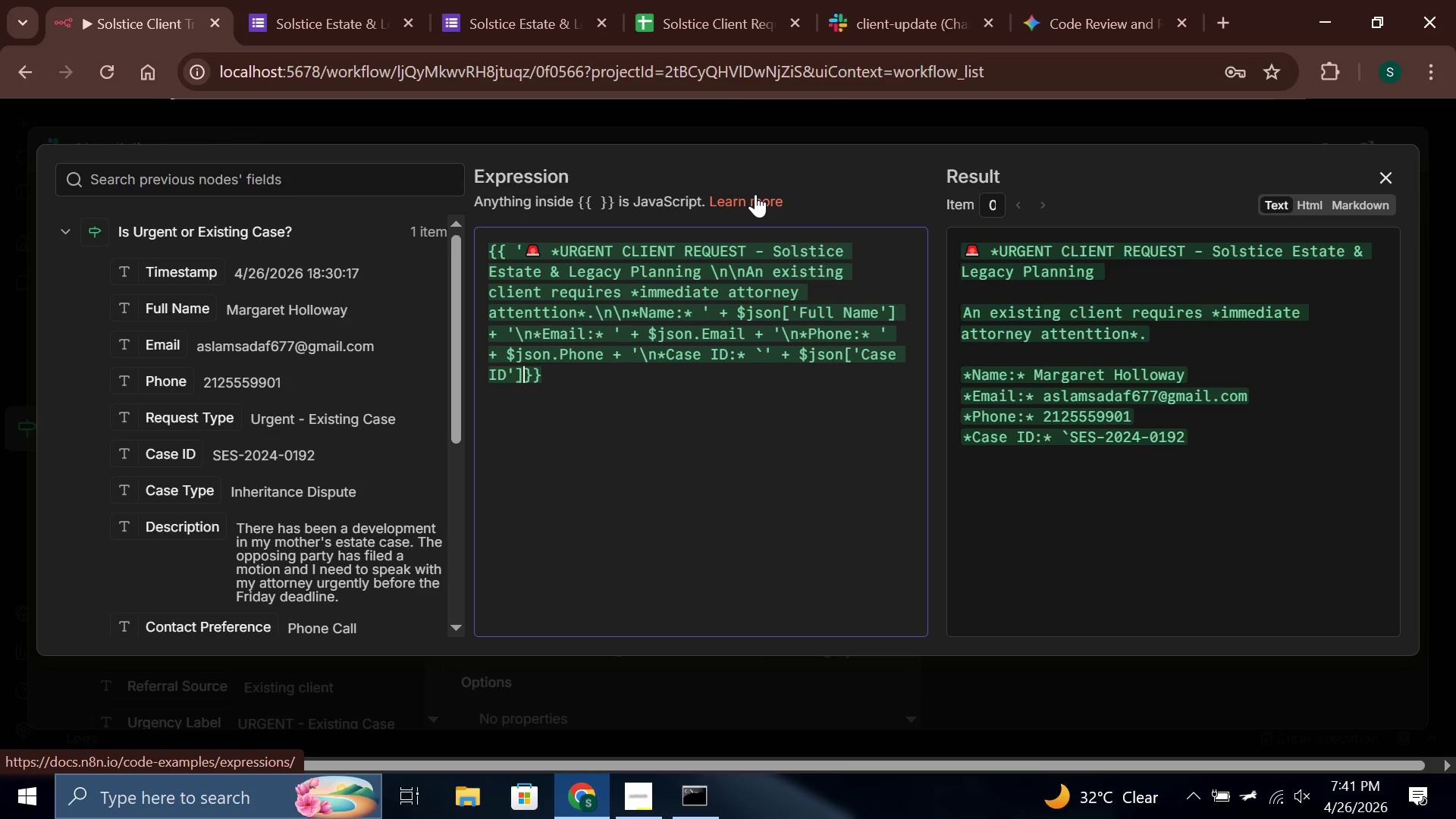 
type( + '`\n*Case Type:* )
 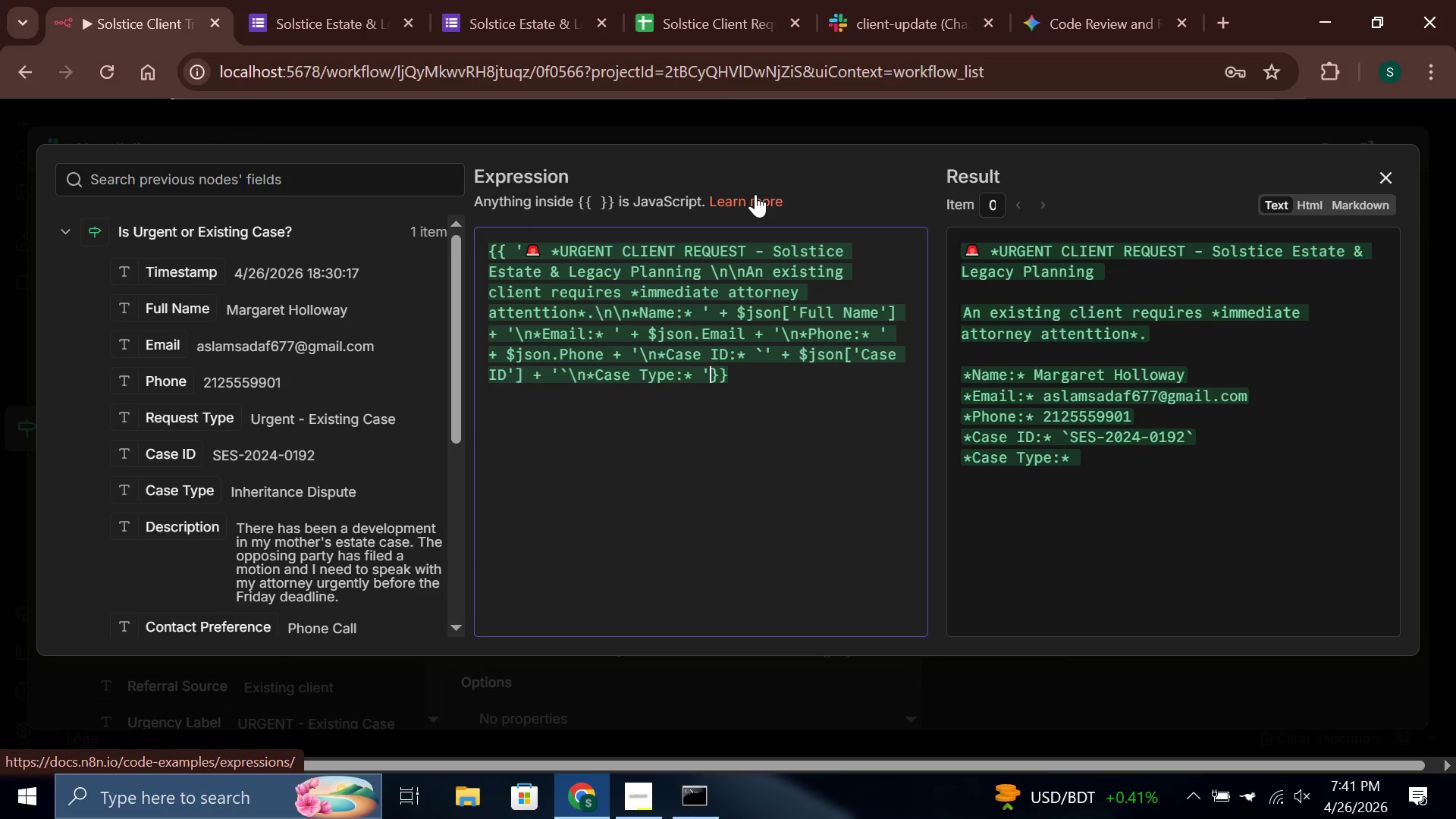 
 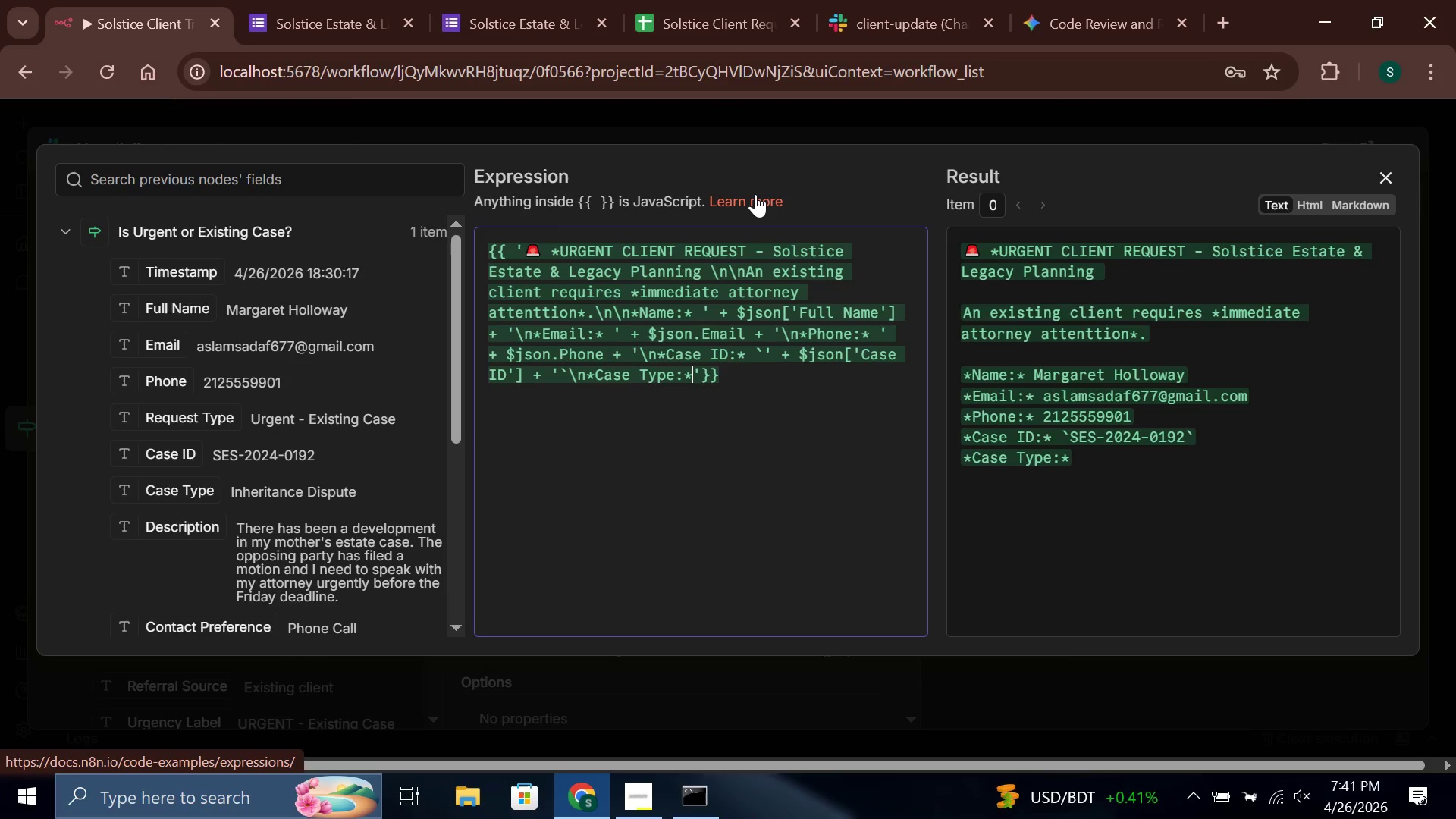 
key(ArrowRight)
 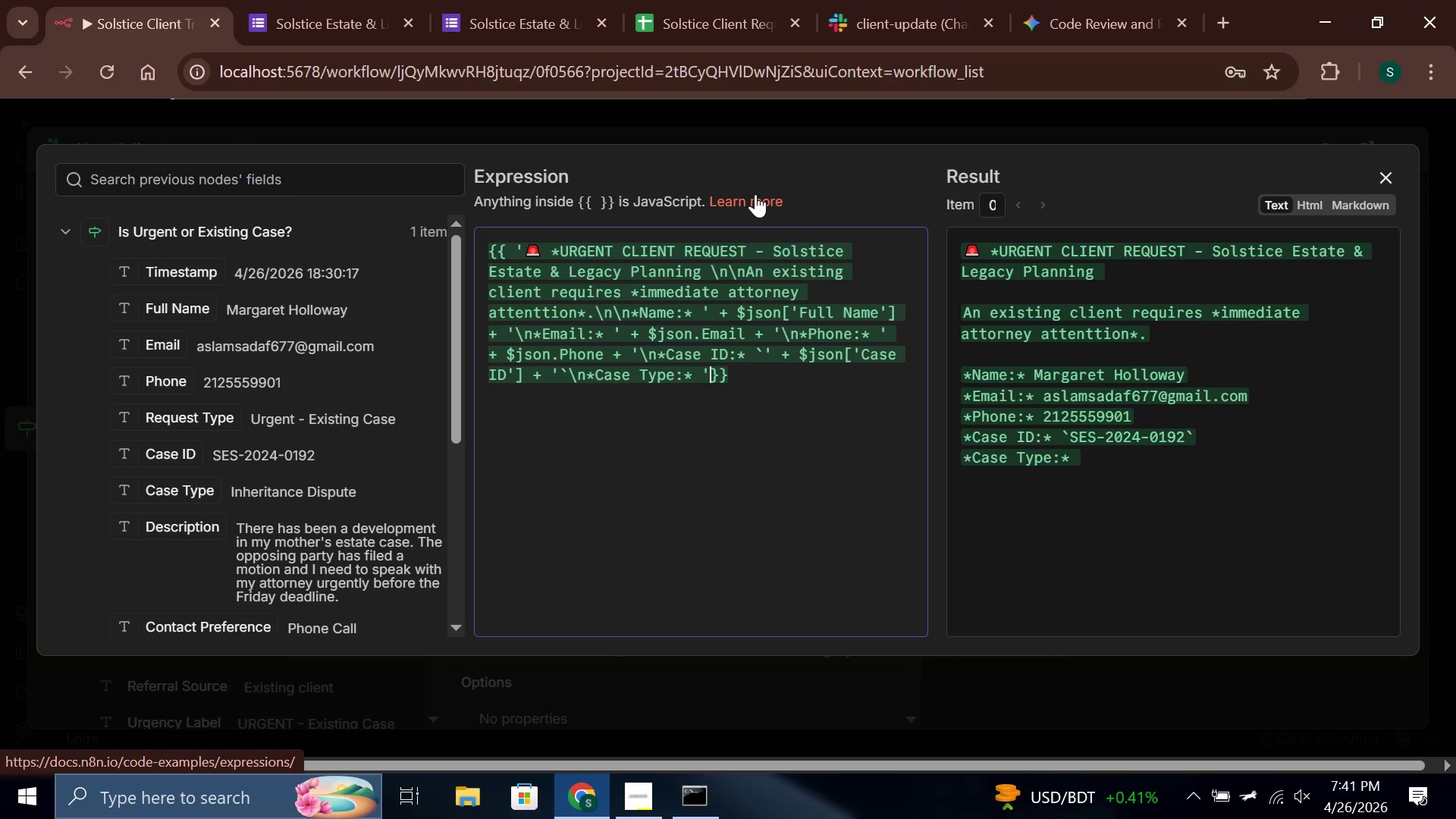 
type( + $json.c)
 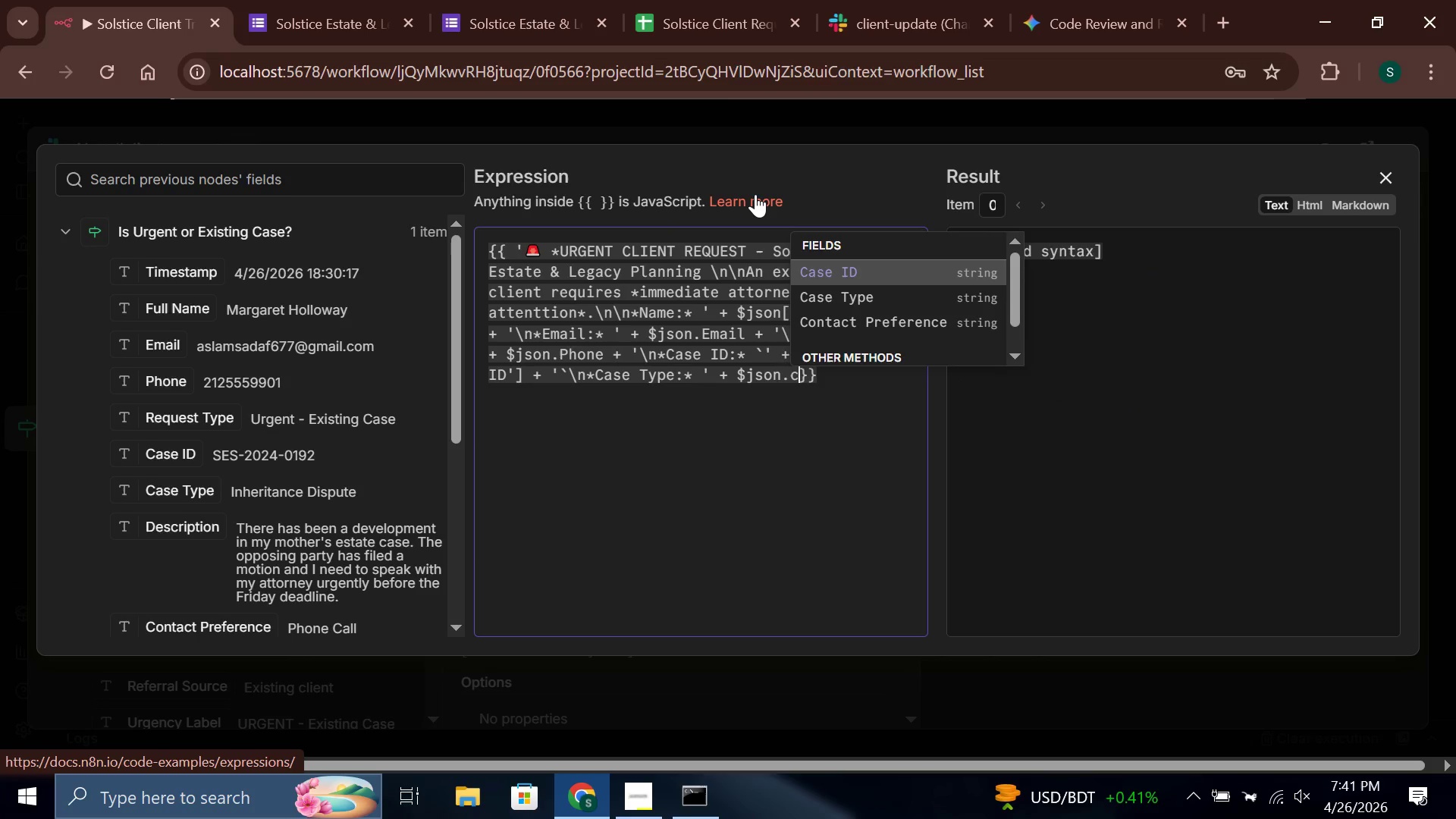 
key(Enter)
 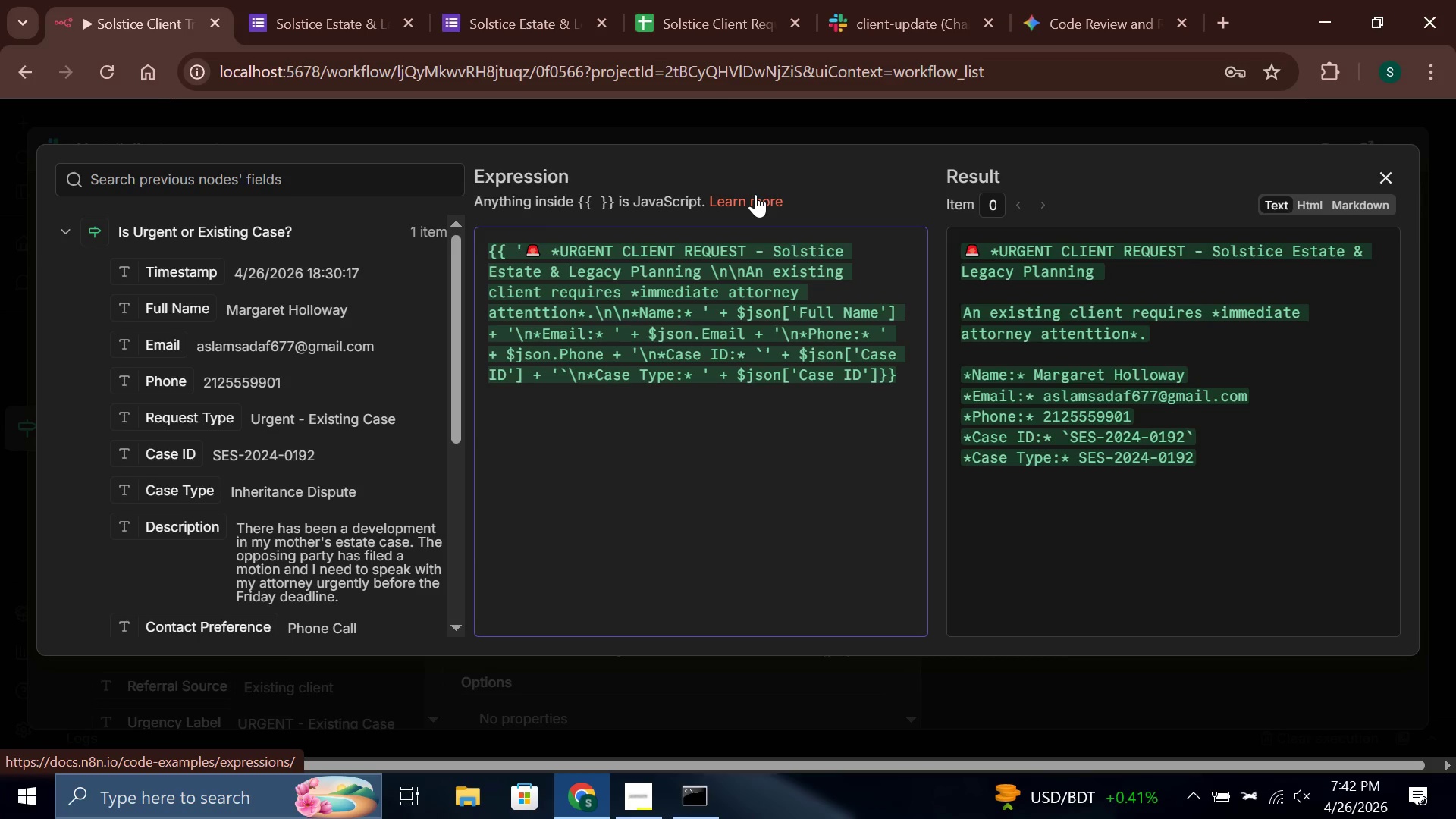 
key(Backspace)
 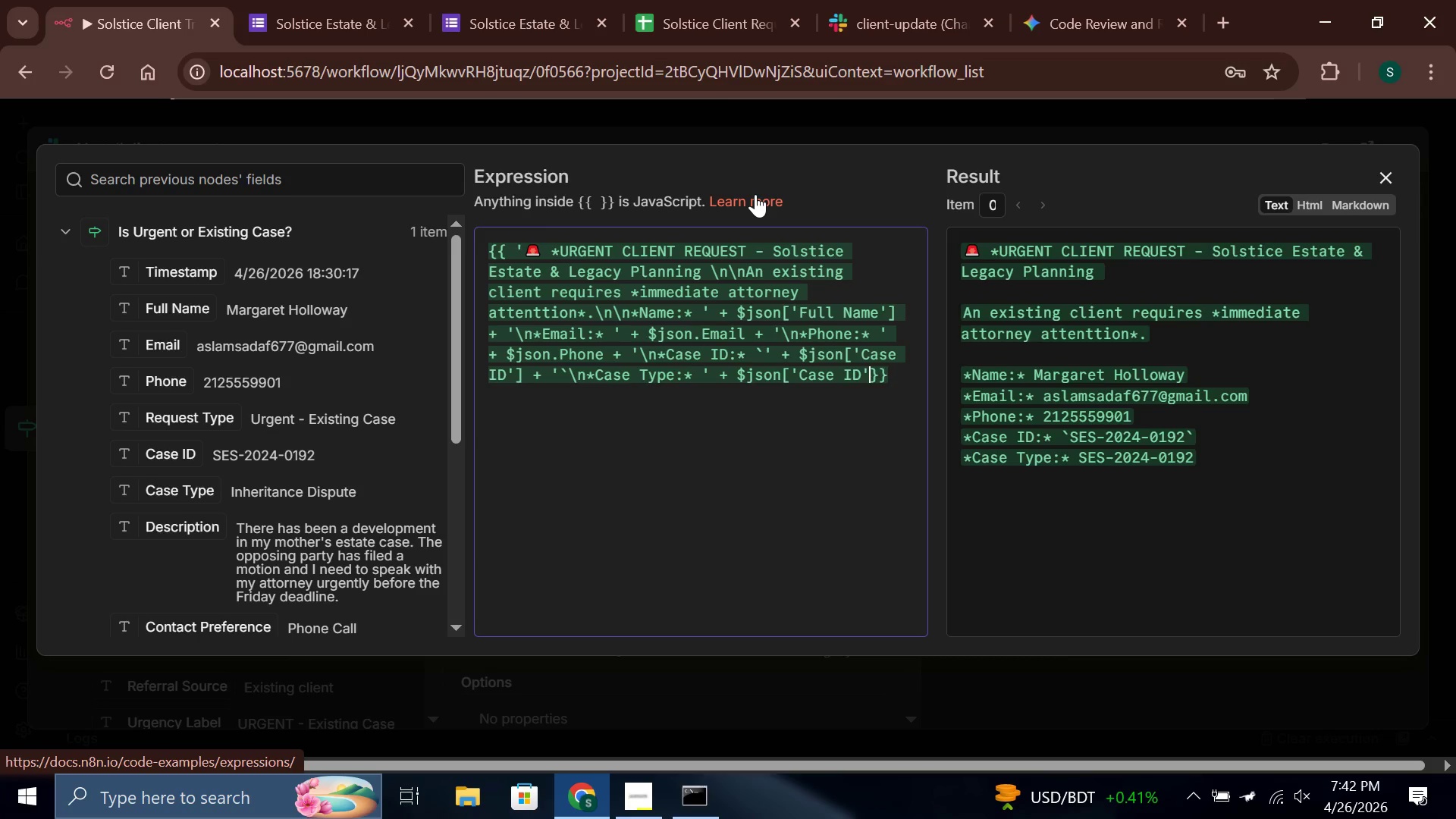 
key(Backspace)
 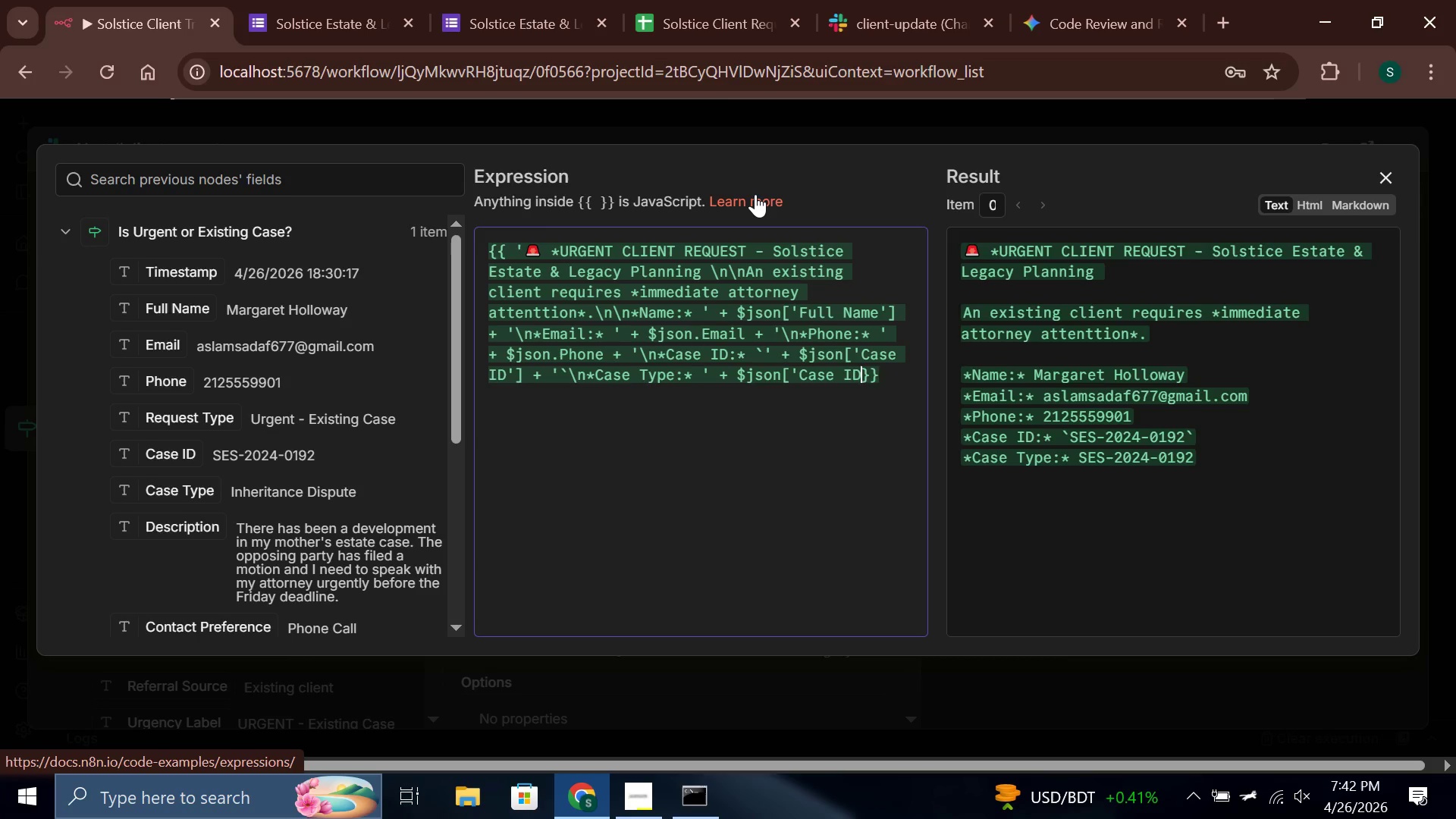 
key(Backspace)
 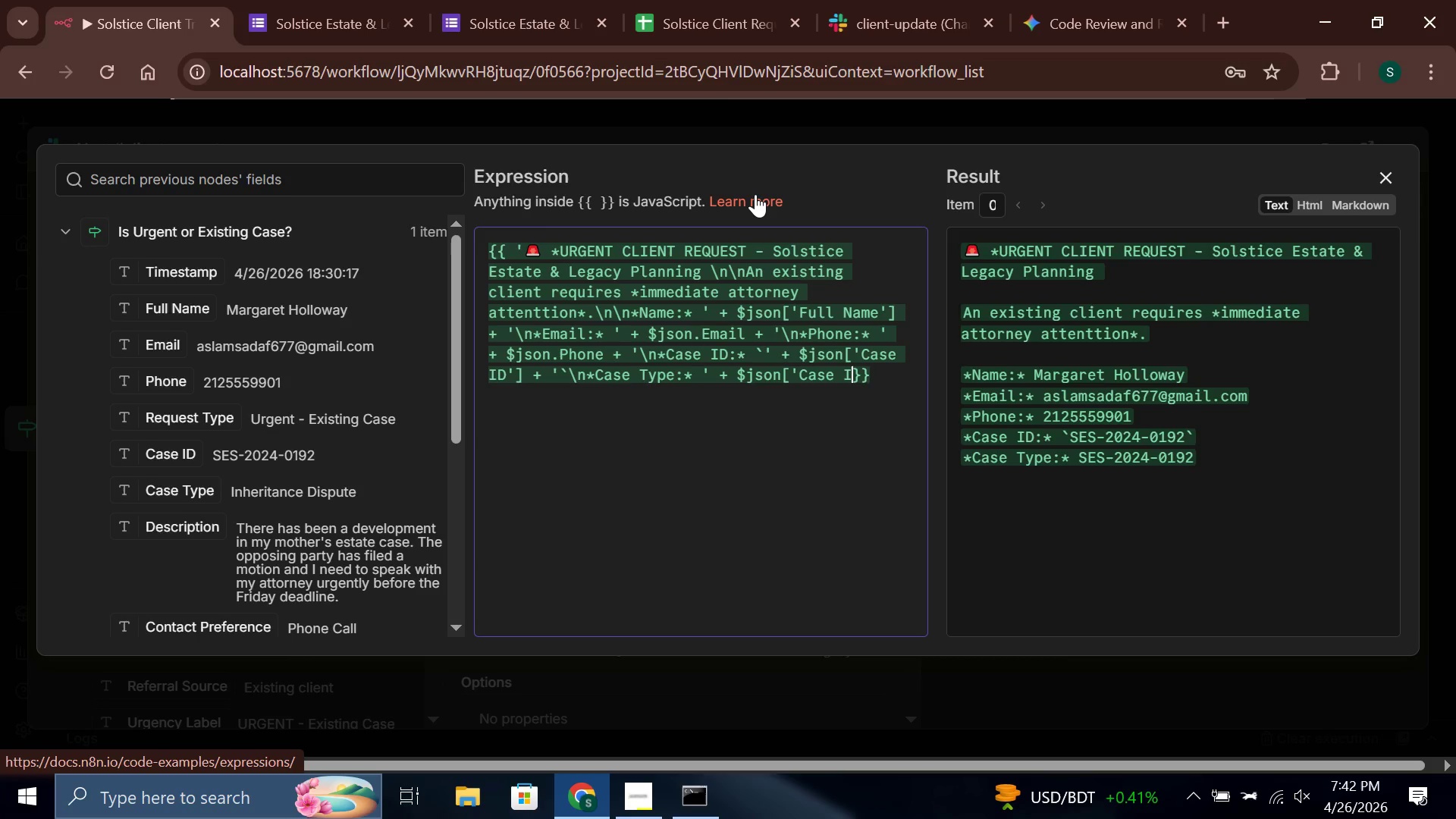 
key(Backspace)
 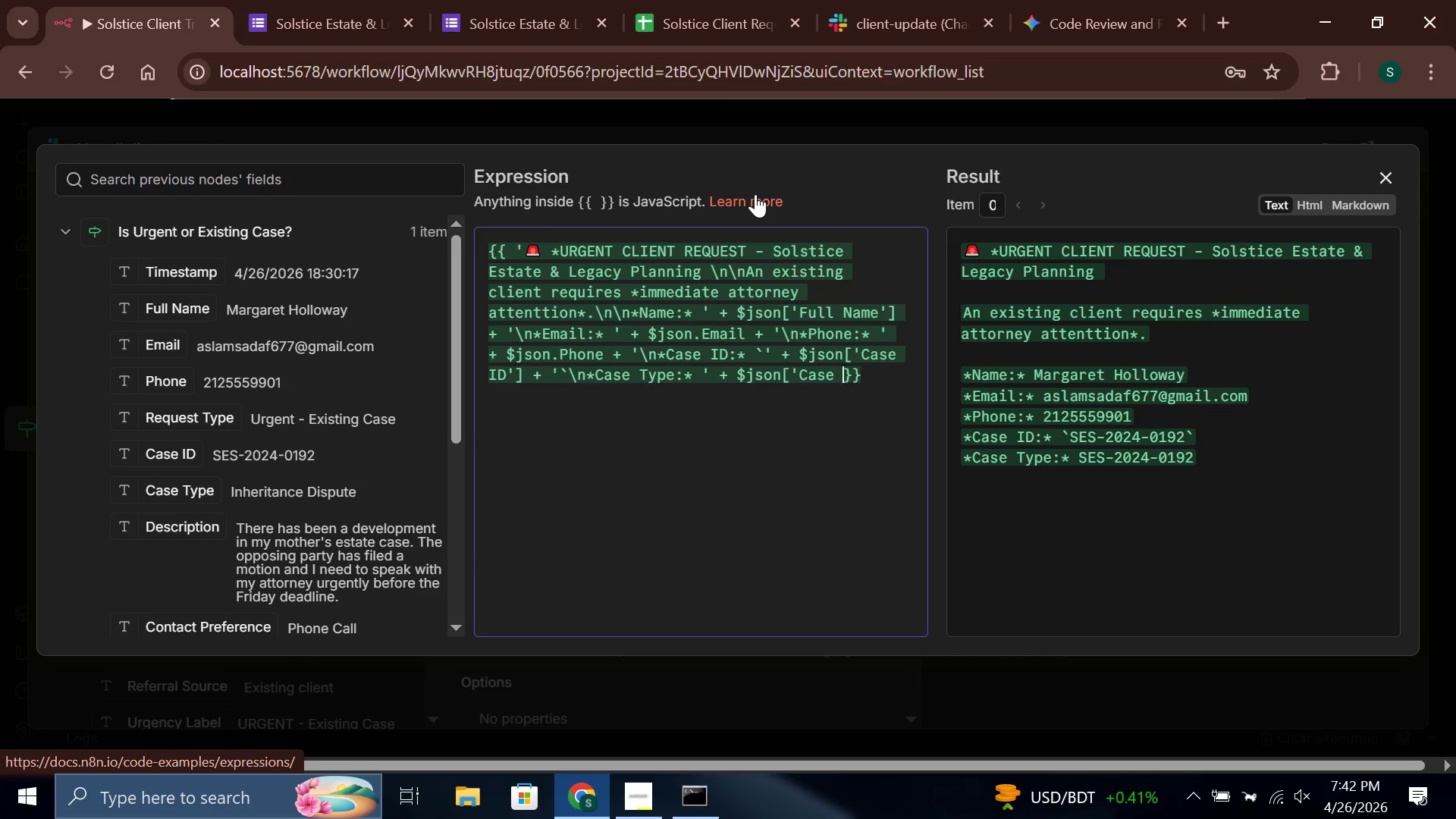 
key(Backspace)
 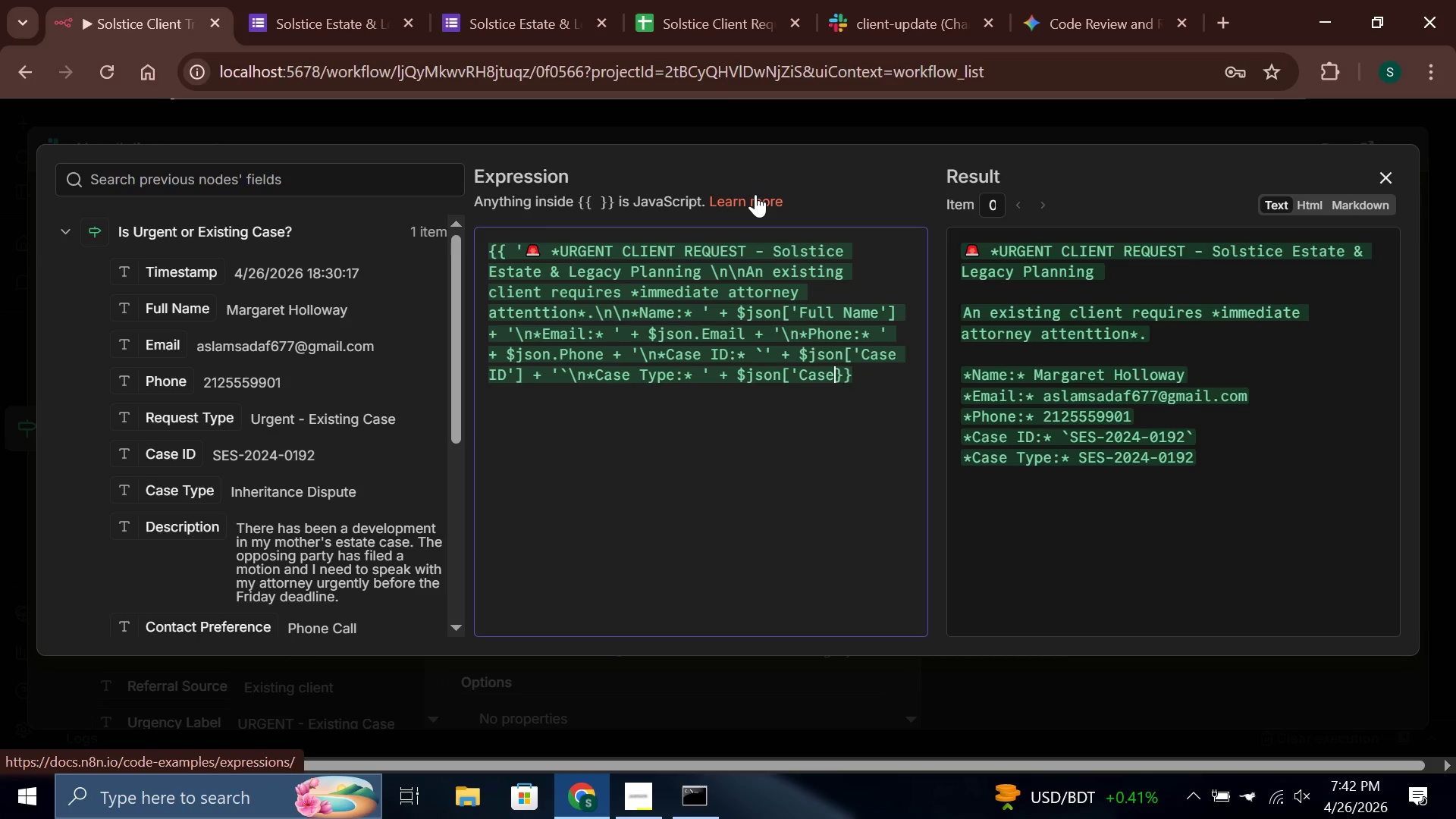 
key(Backspace)
 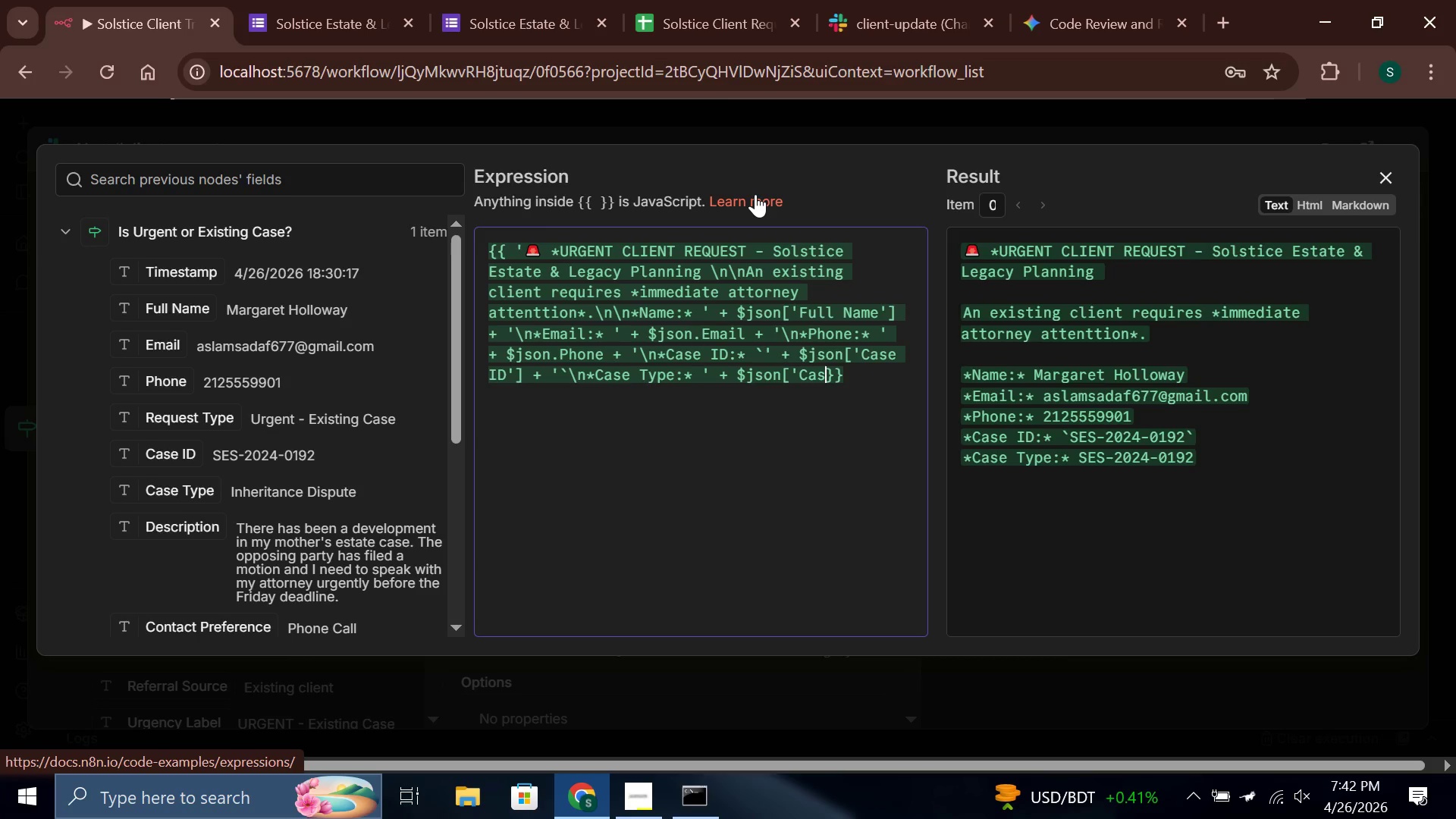 
key(Backspace)
 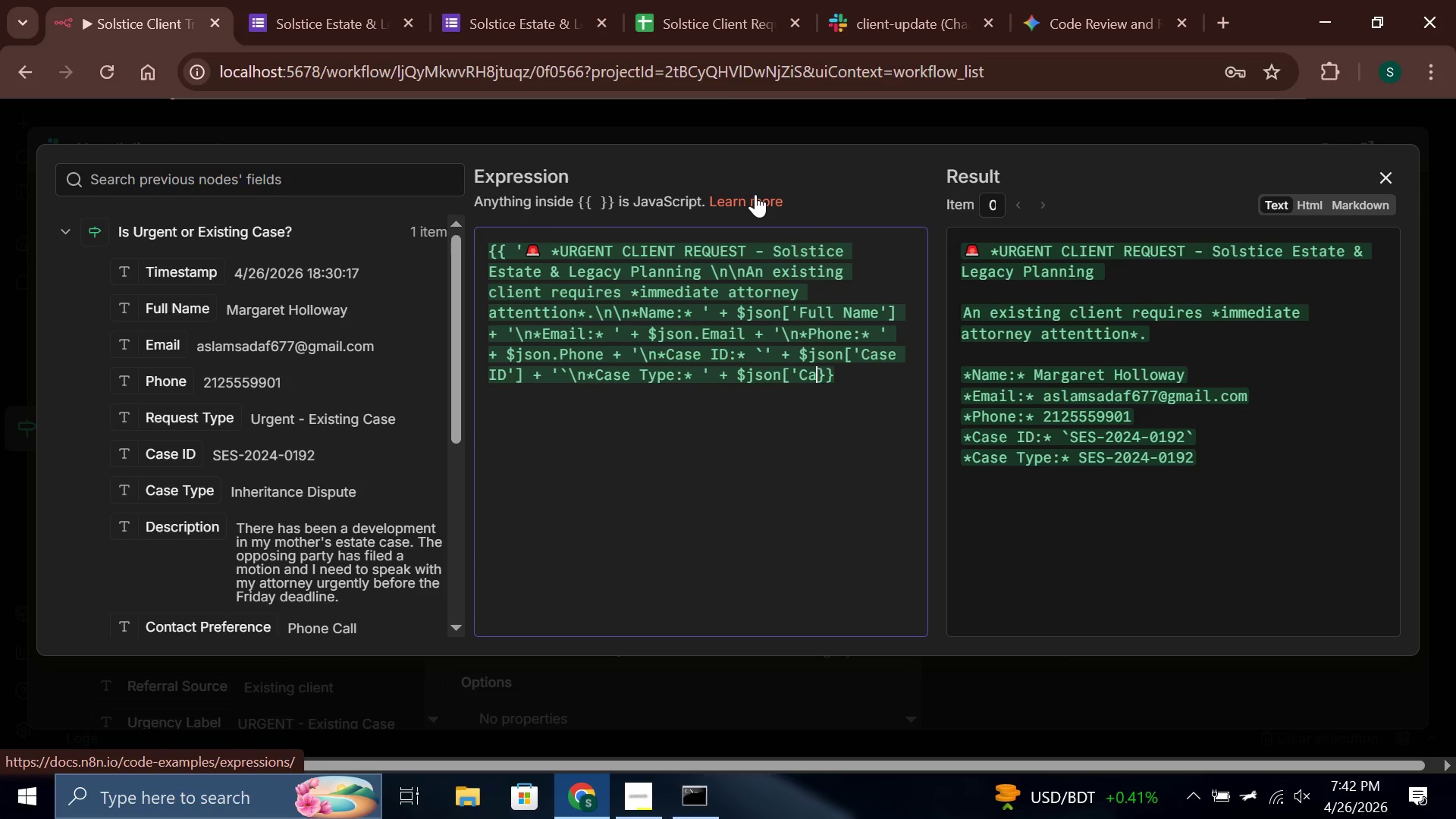 
key(Backspace)
 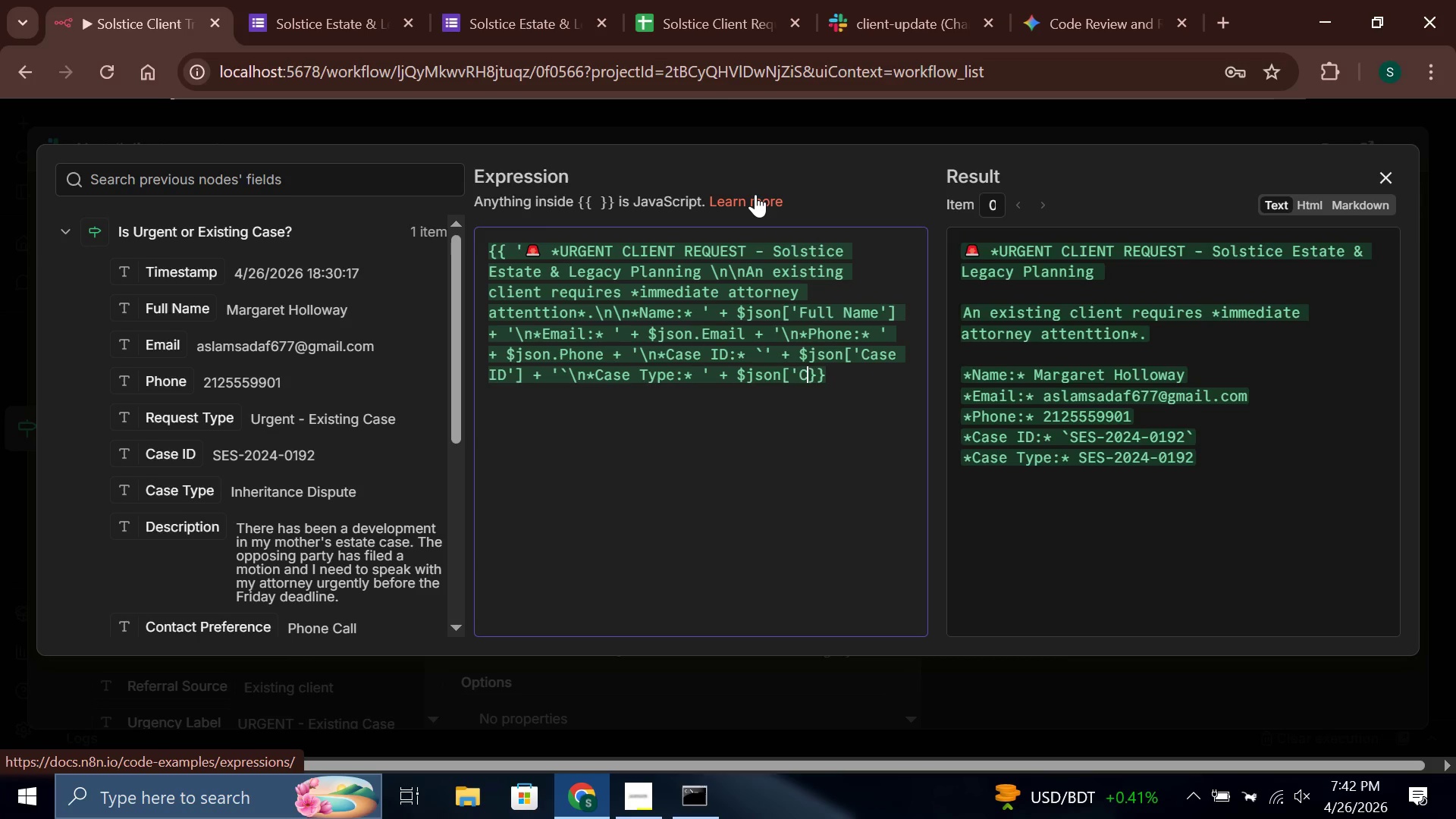 
key(Backspace)
 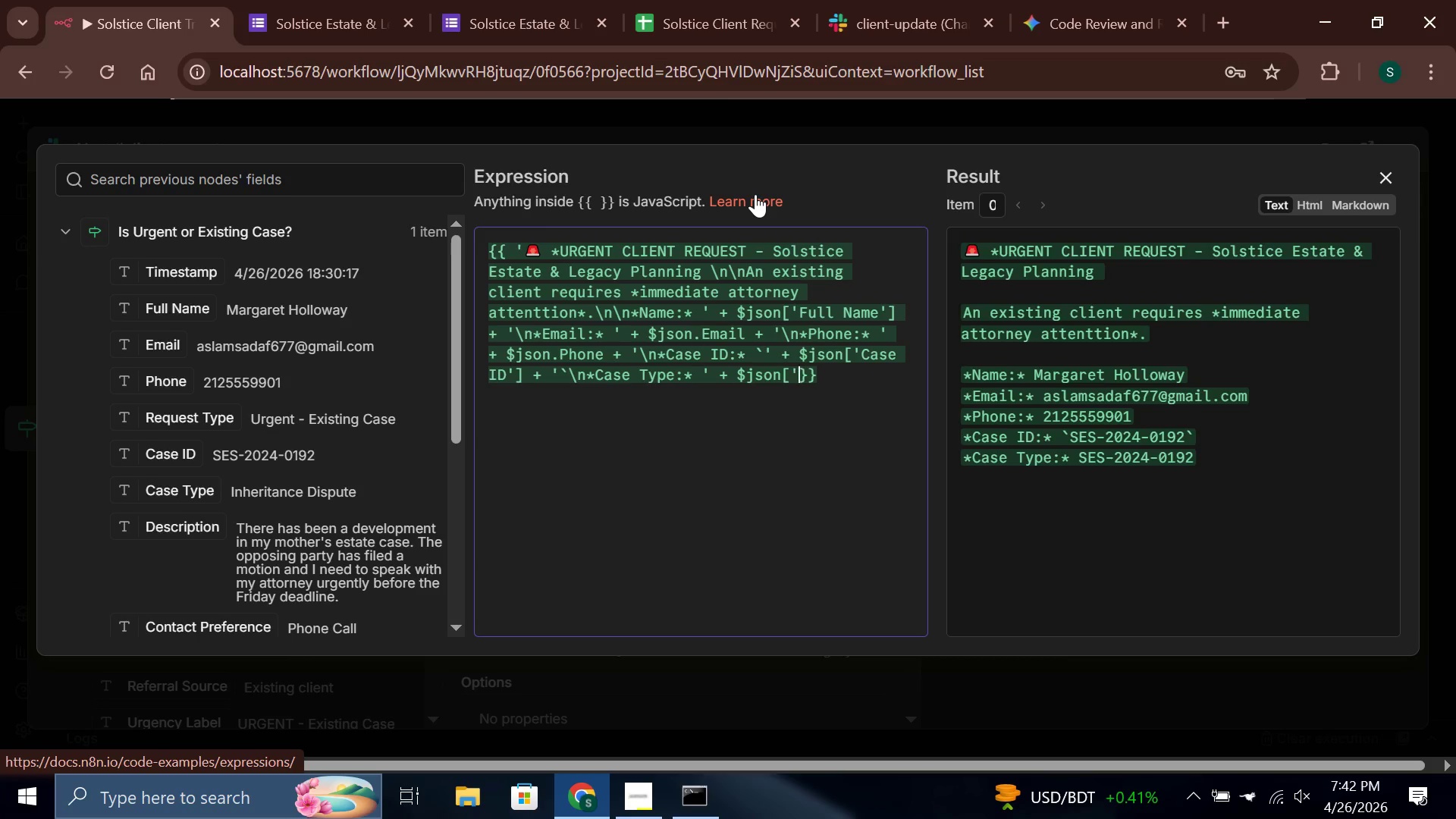 
key(Backspace)
 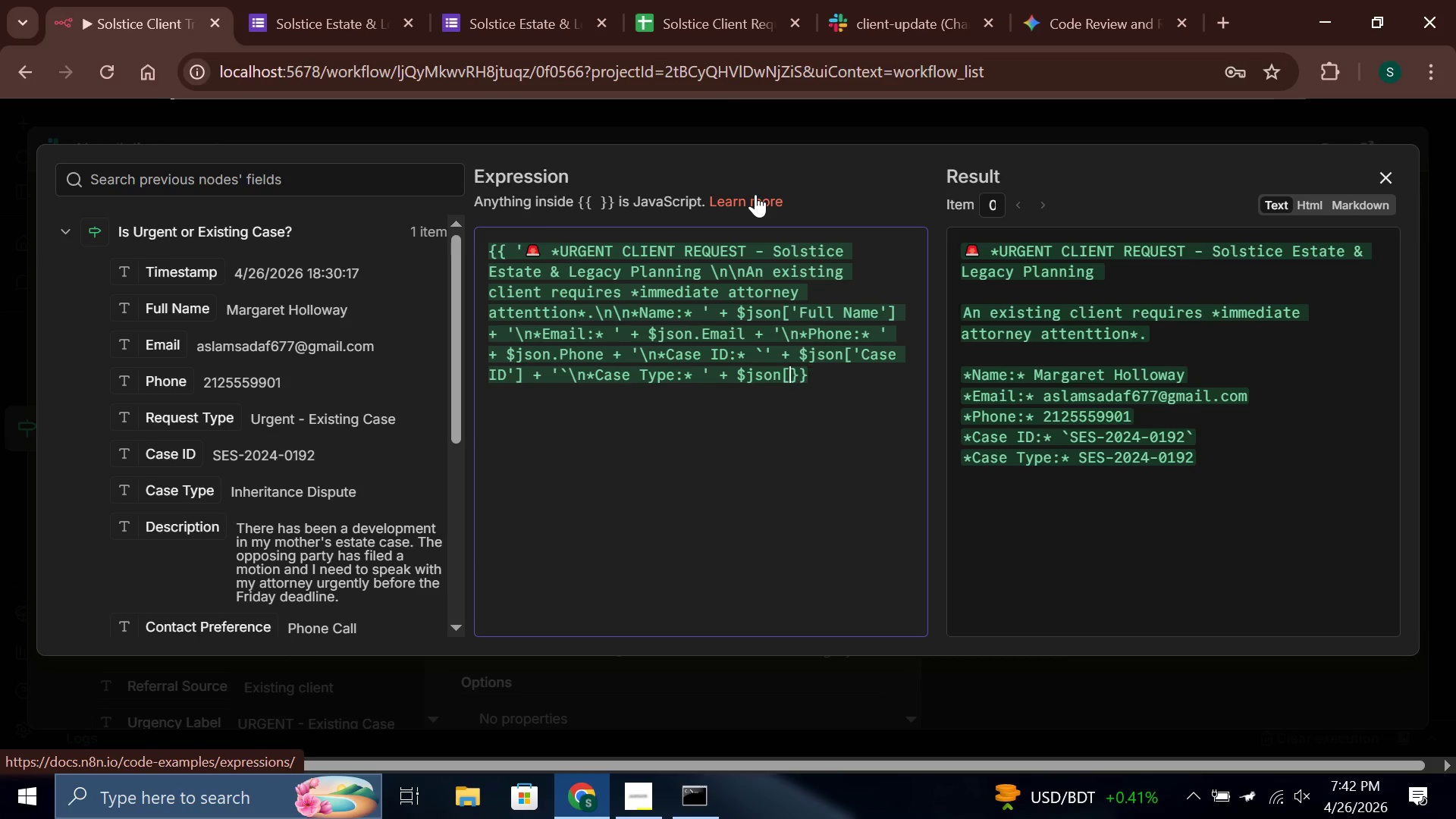 
key(Backspace)
 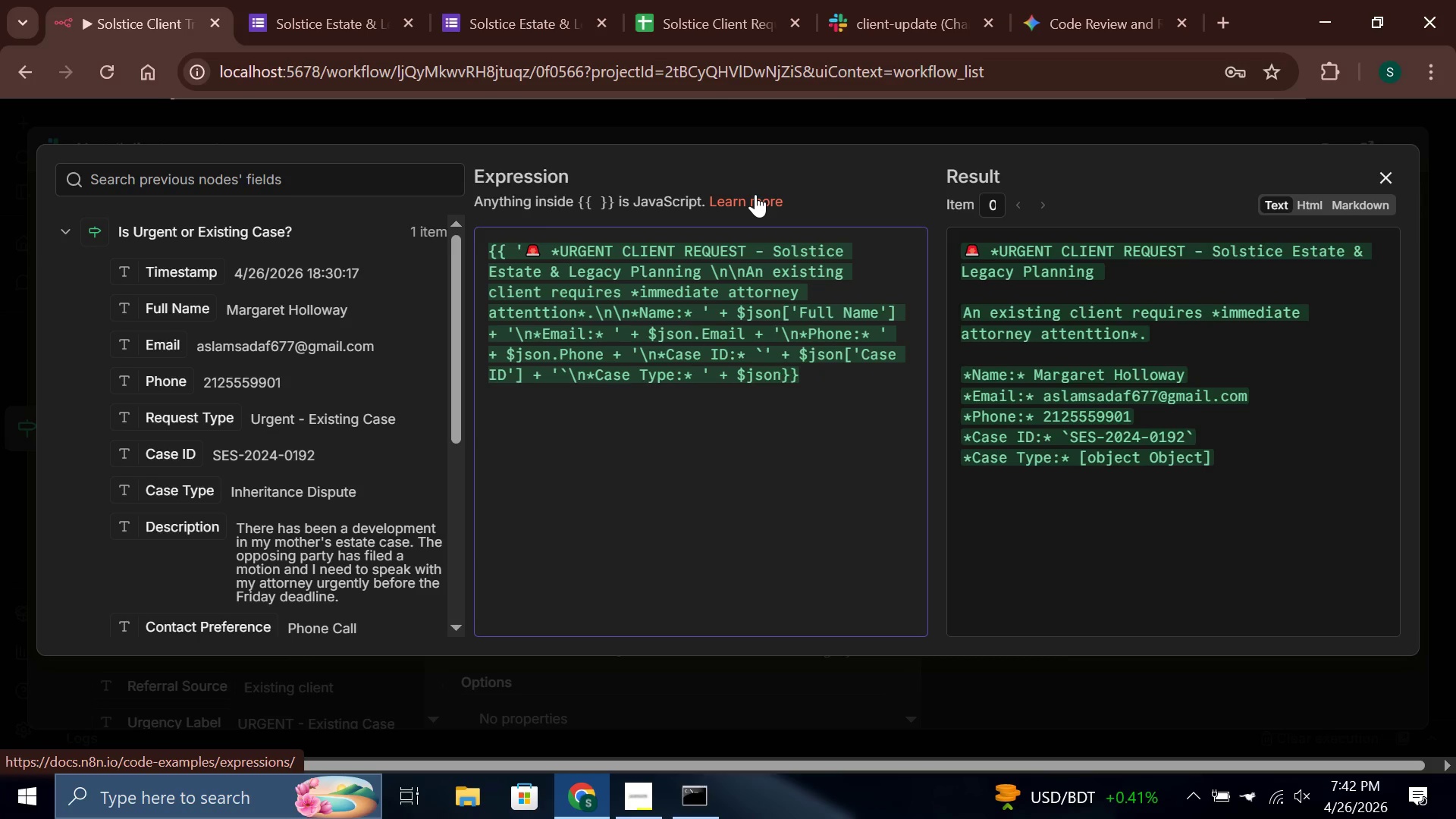 
key(Period)
 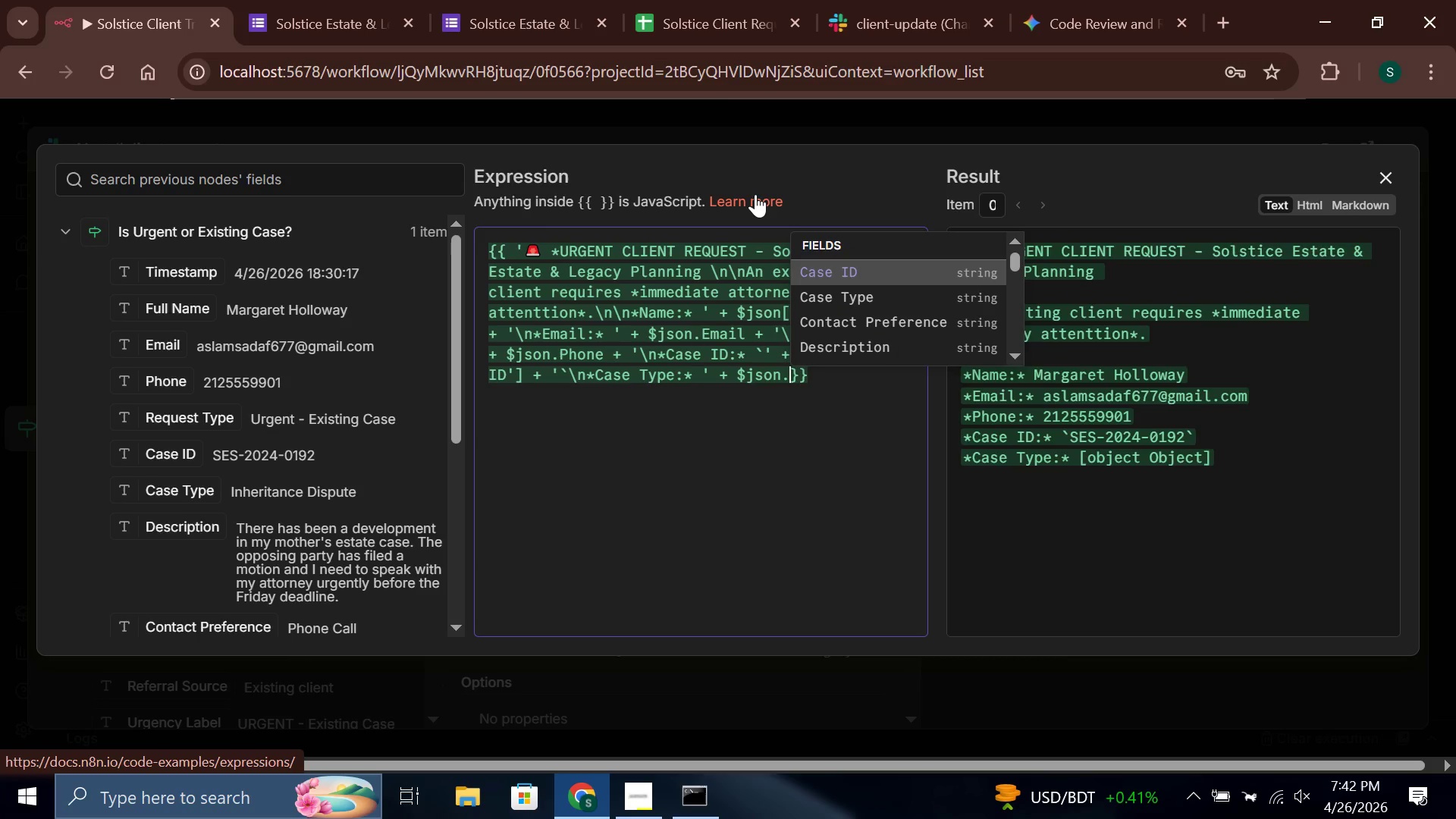 
key(C)
 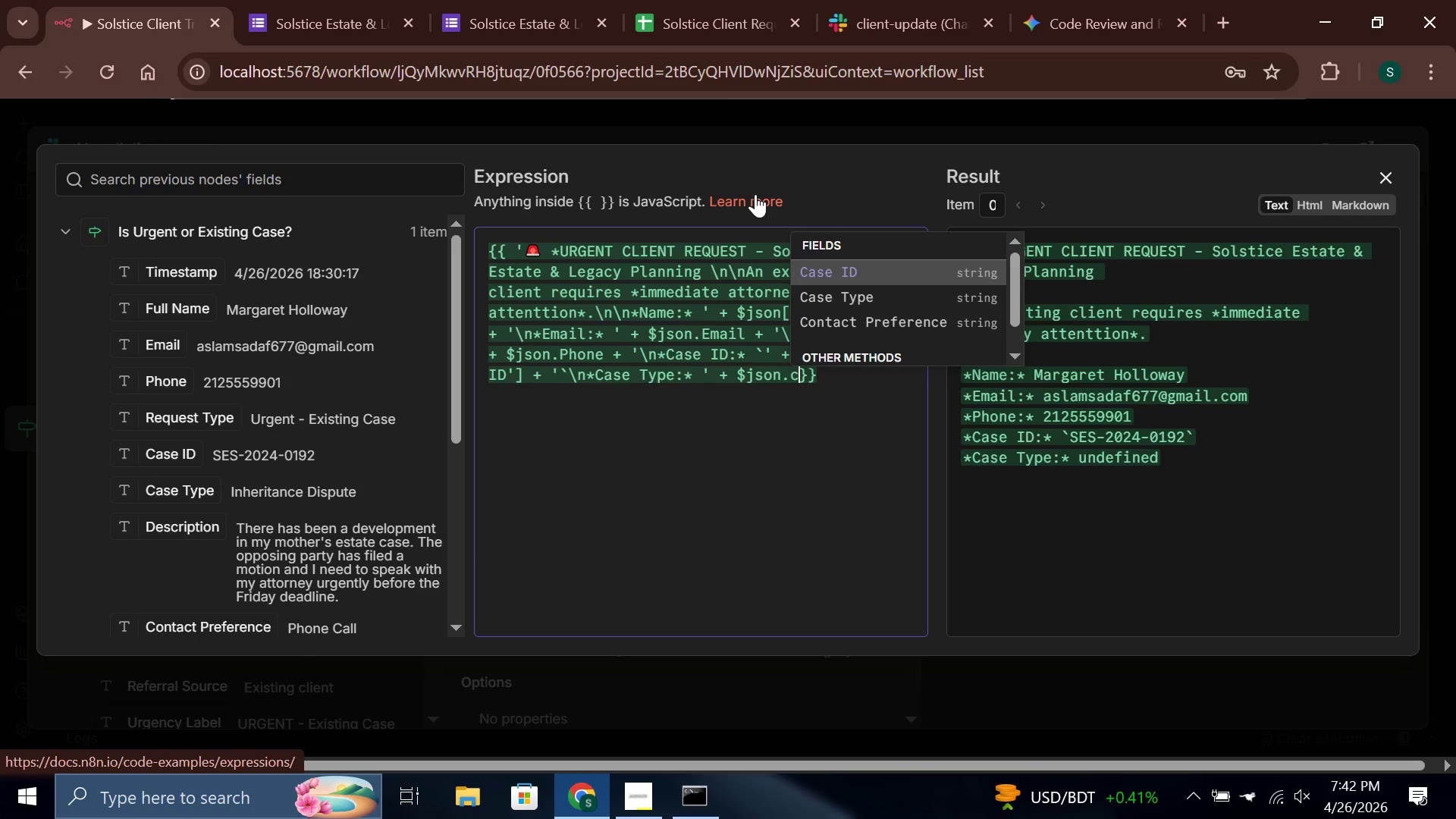 
key(ArrowDown)
 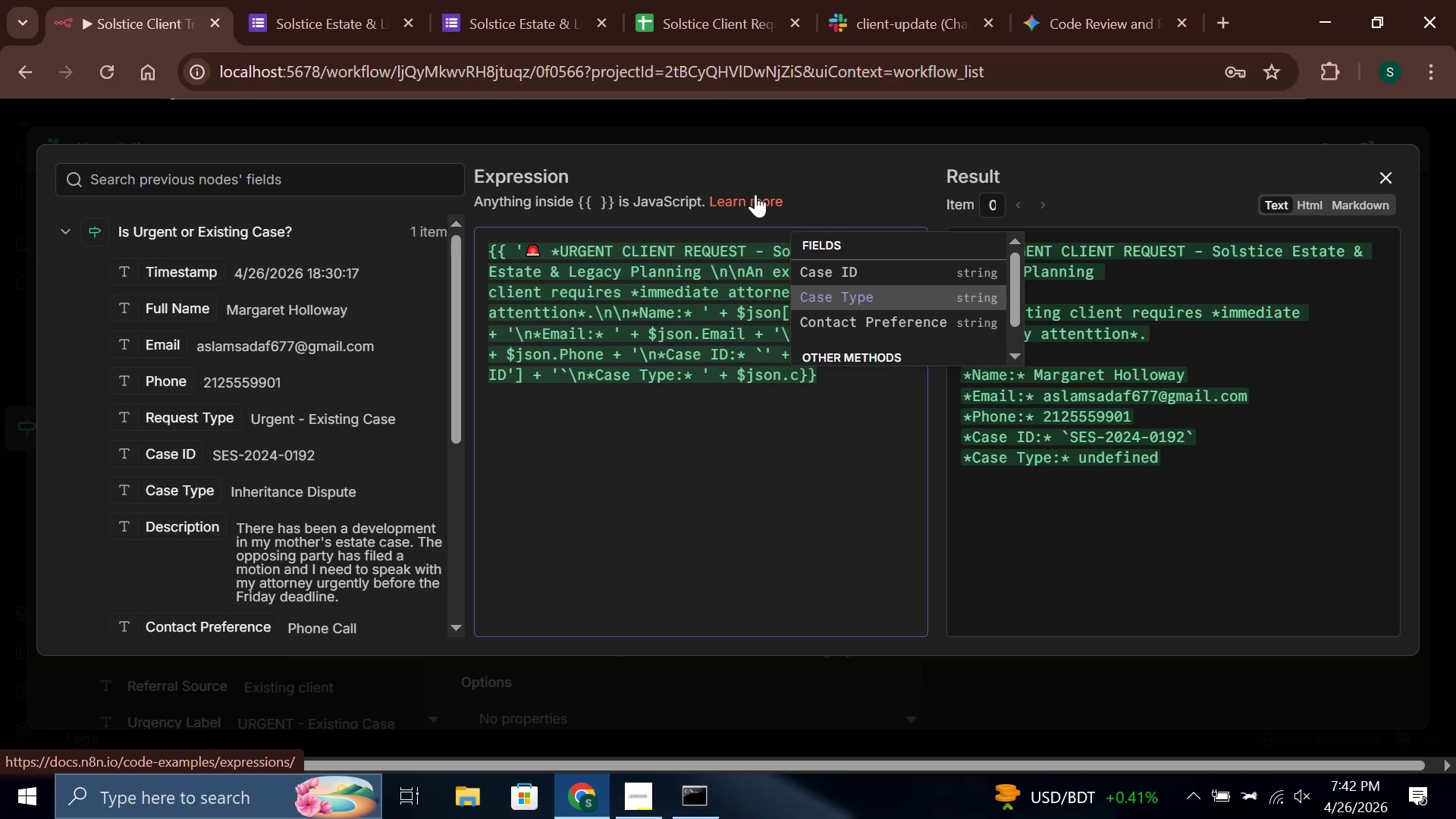 
key(Enter)
 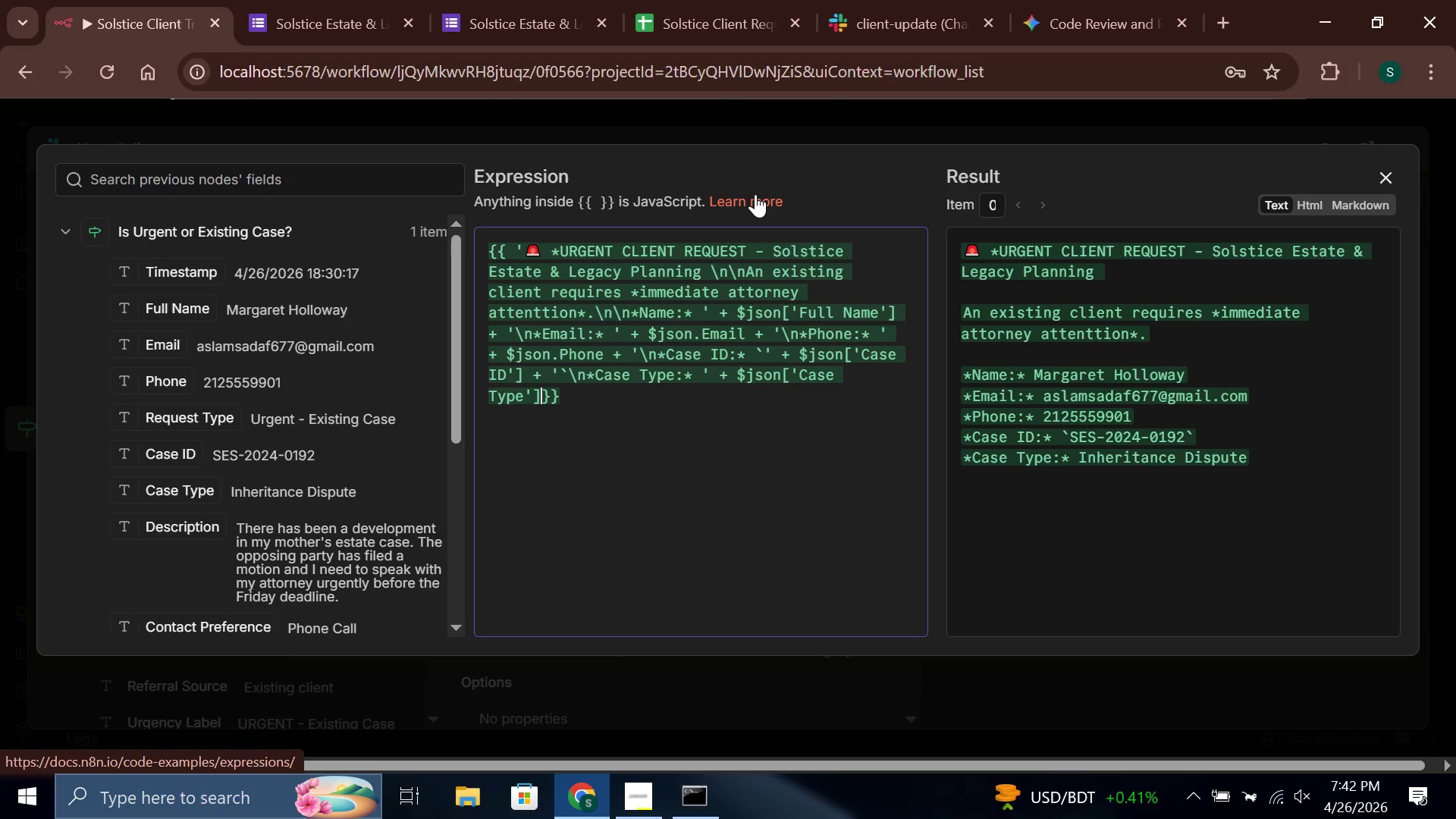 
key(Space)
 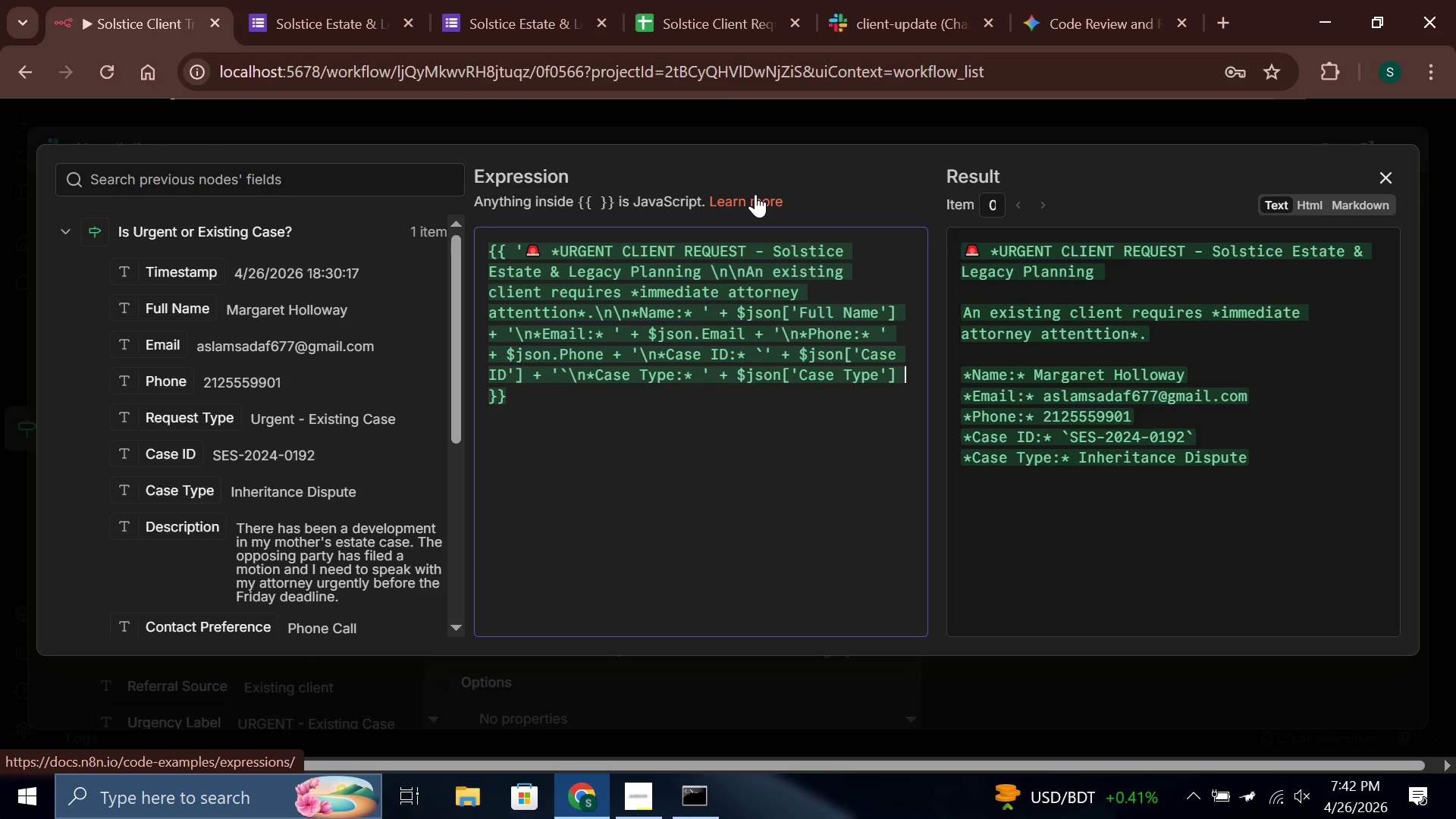 
key(Shift+Equal)
 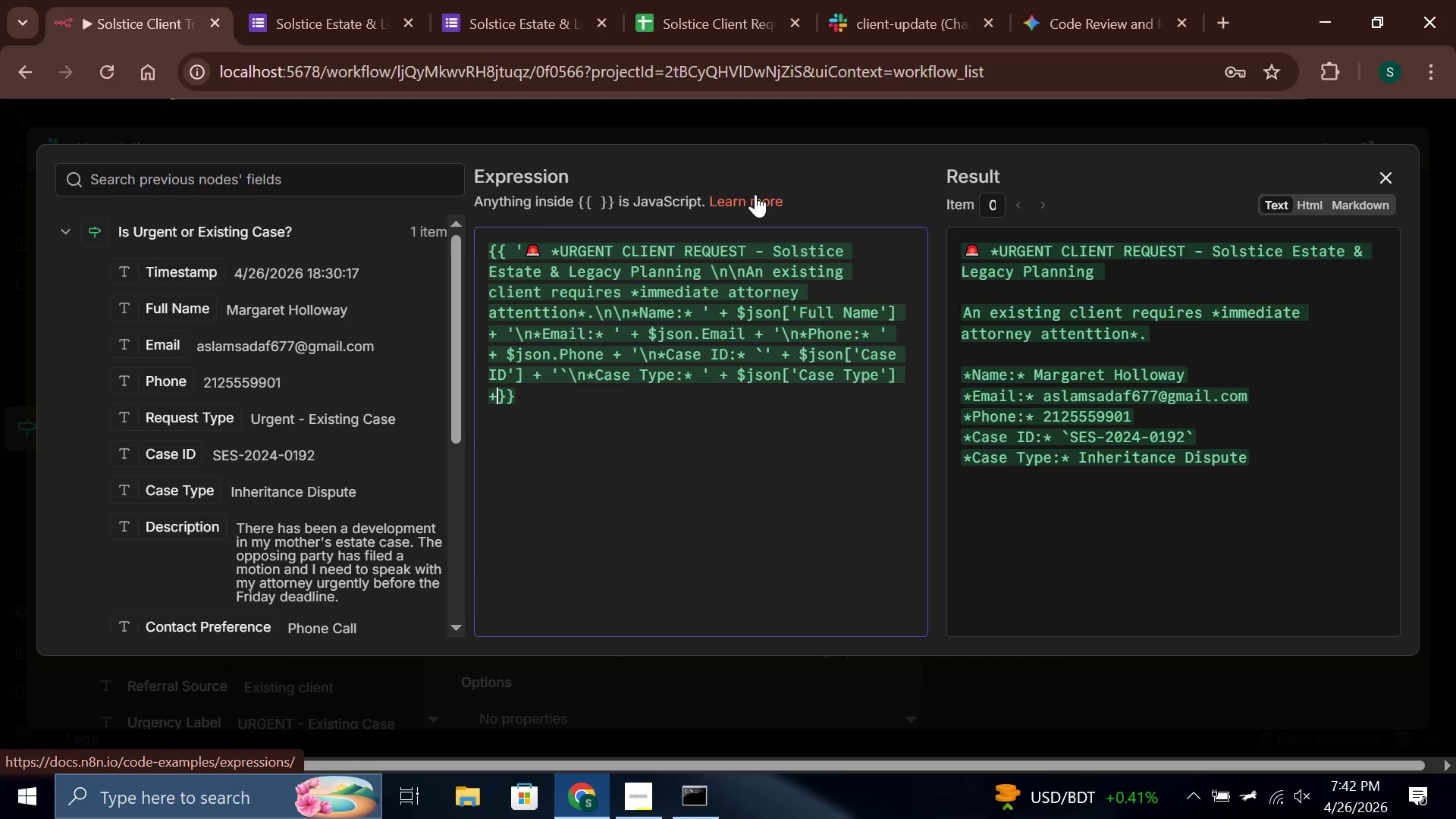 
key(Space)
 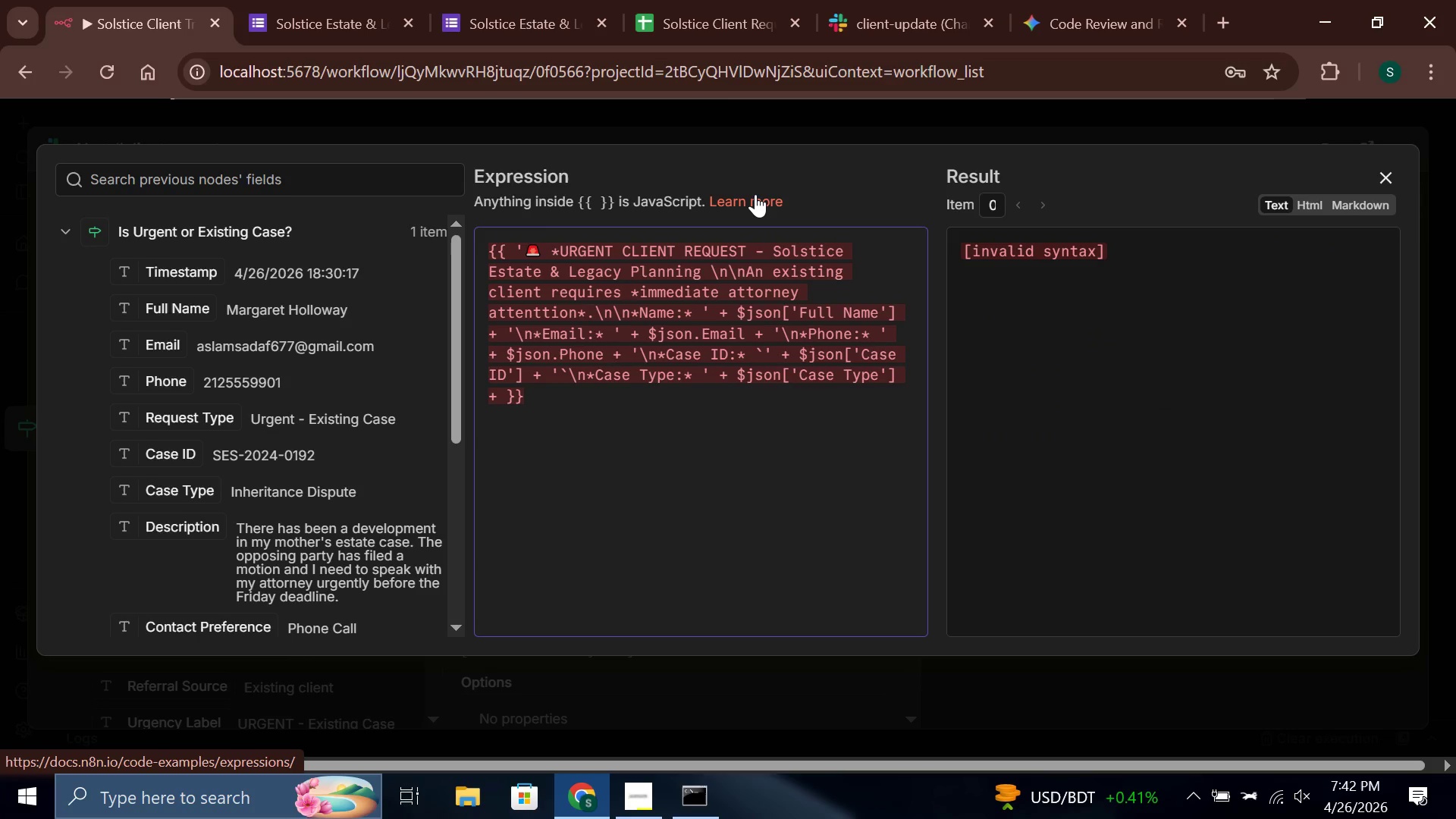 
key(Quote)
 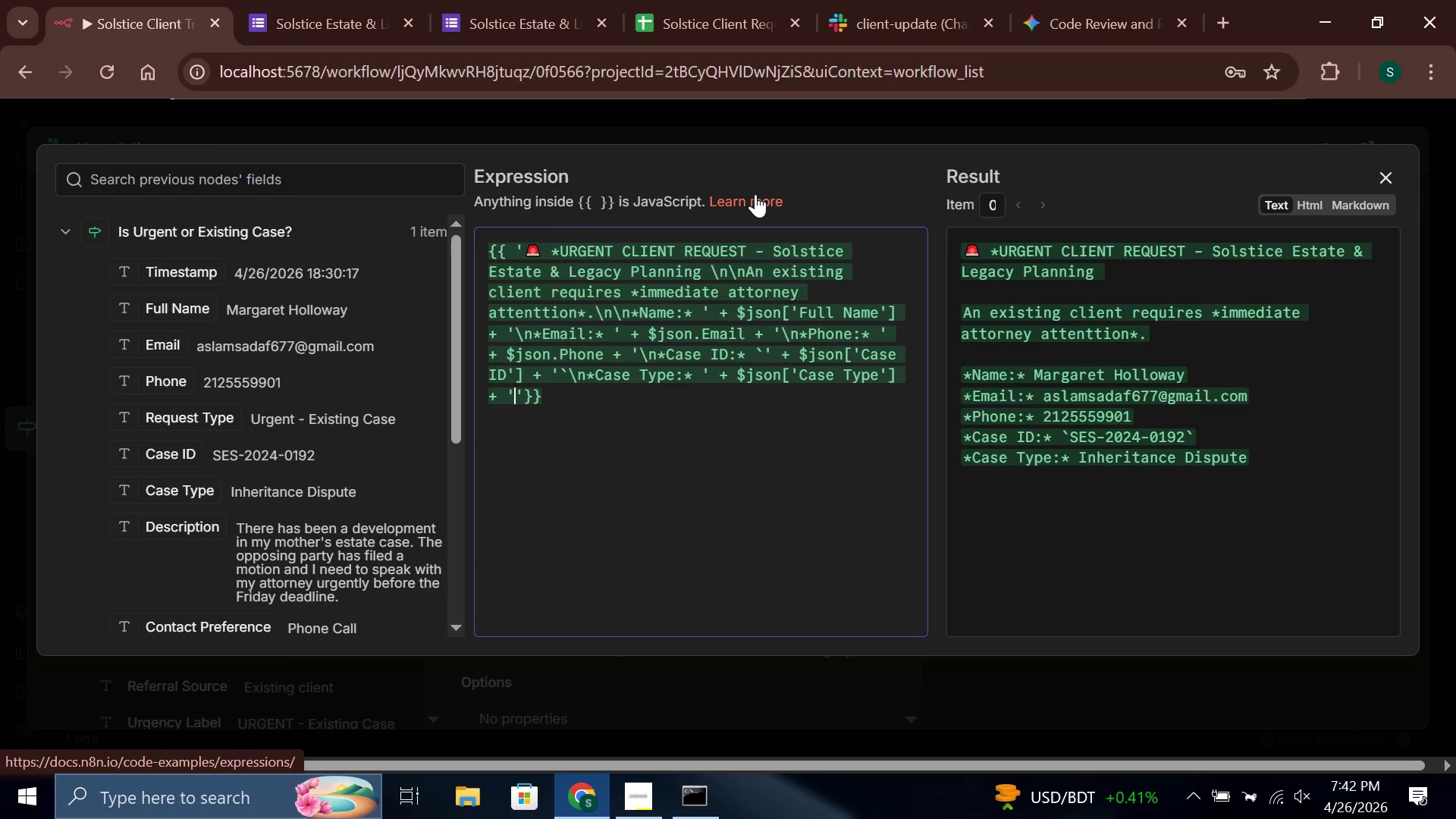 
key(Backslash)
 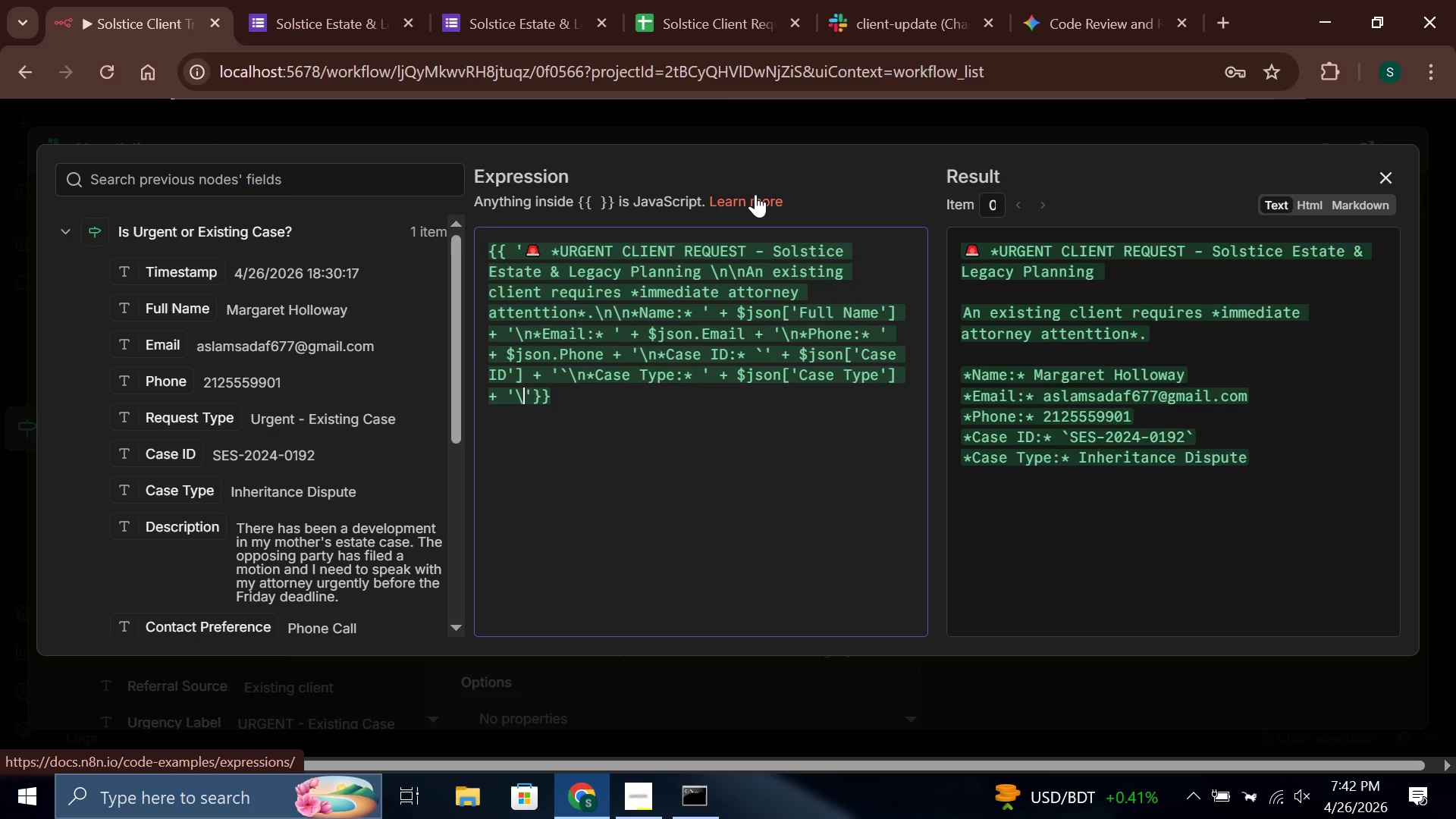 
key(N)
 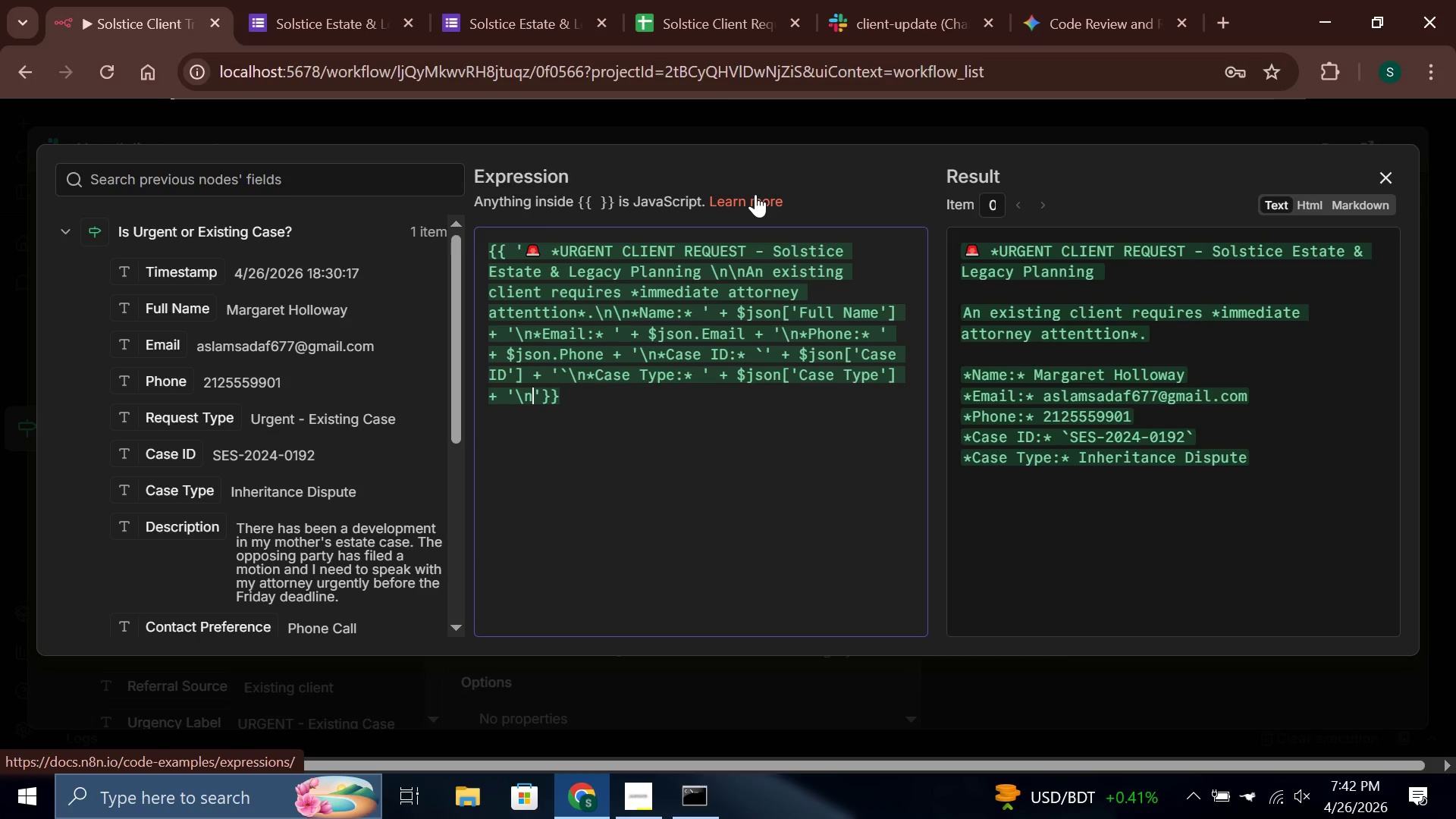 
wait(31.14)
 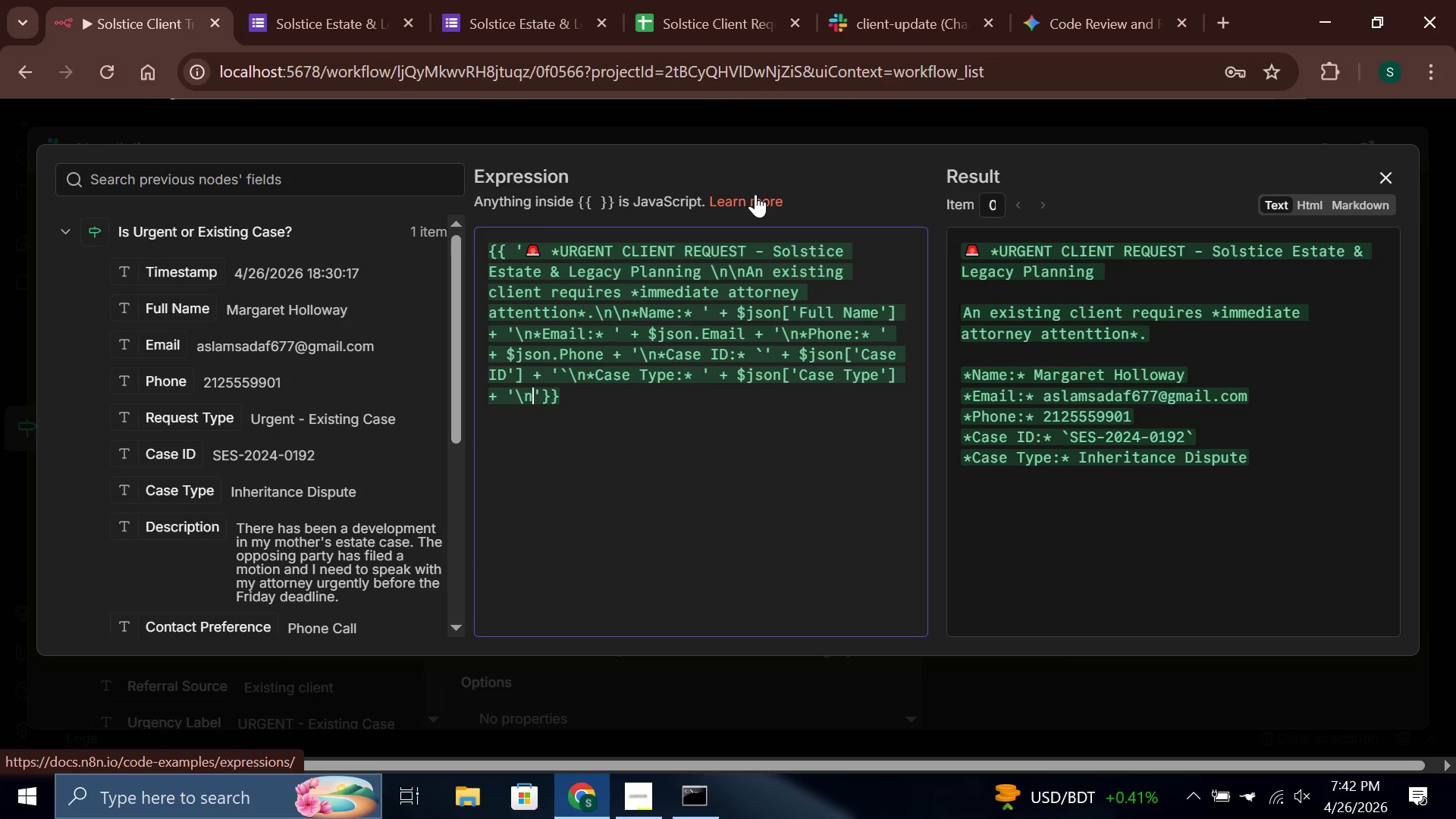 
hold_key(key=ShiftLeft, duration=1.51)
 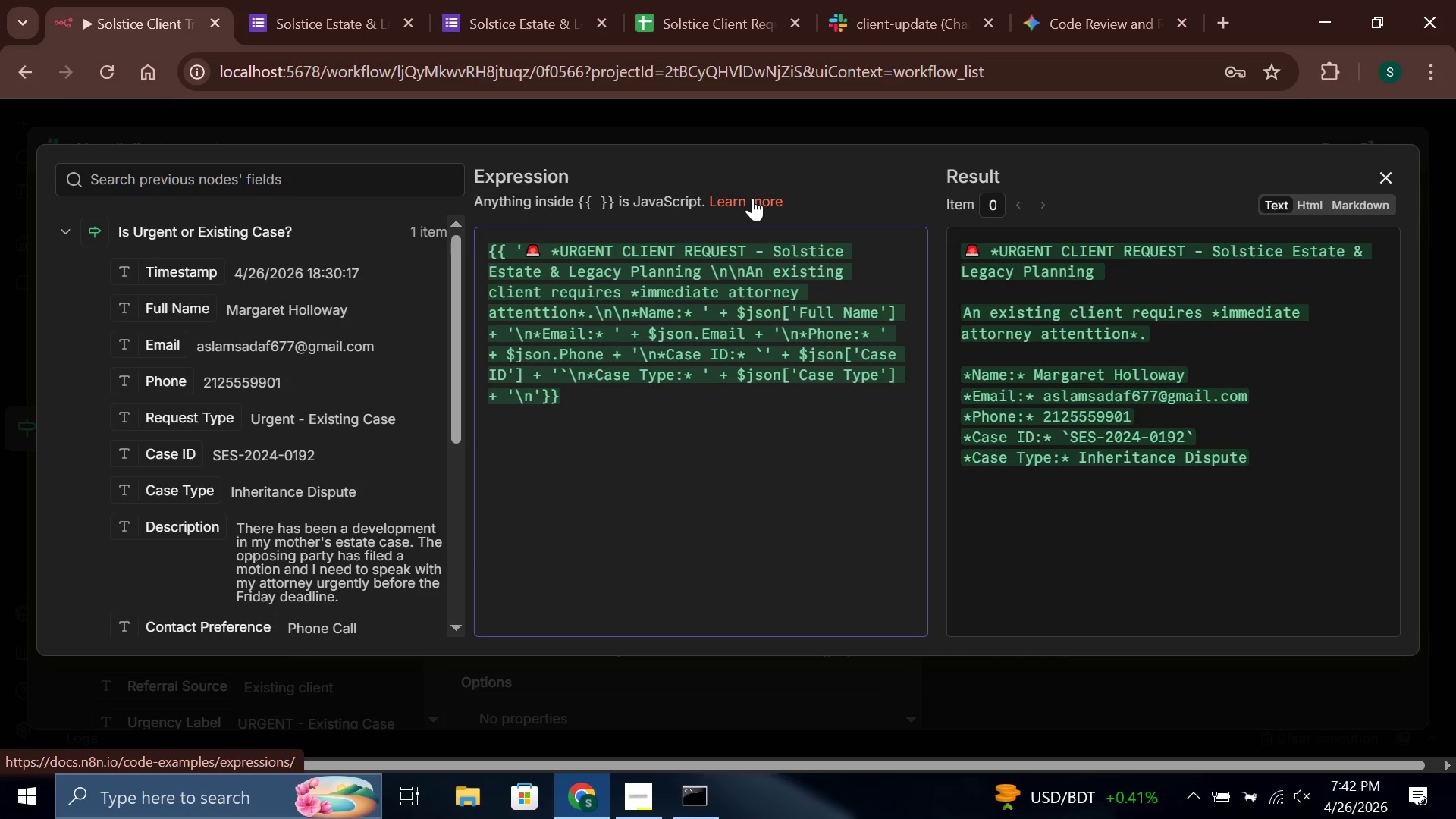 
type(*Request Type:* )
 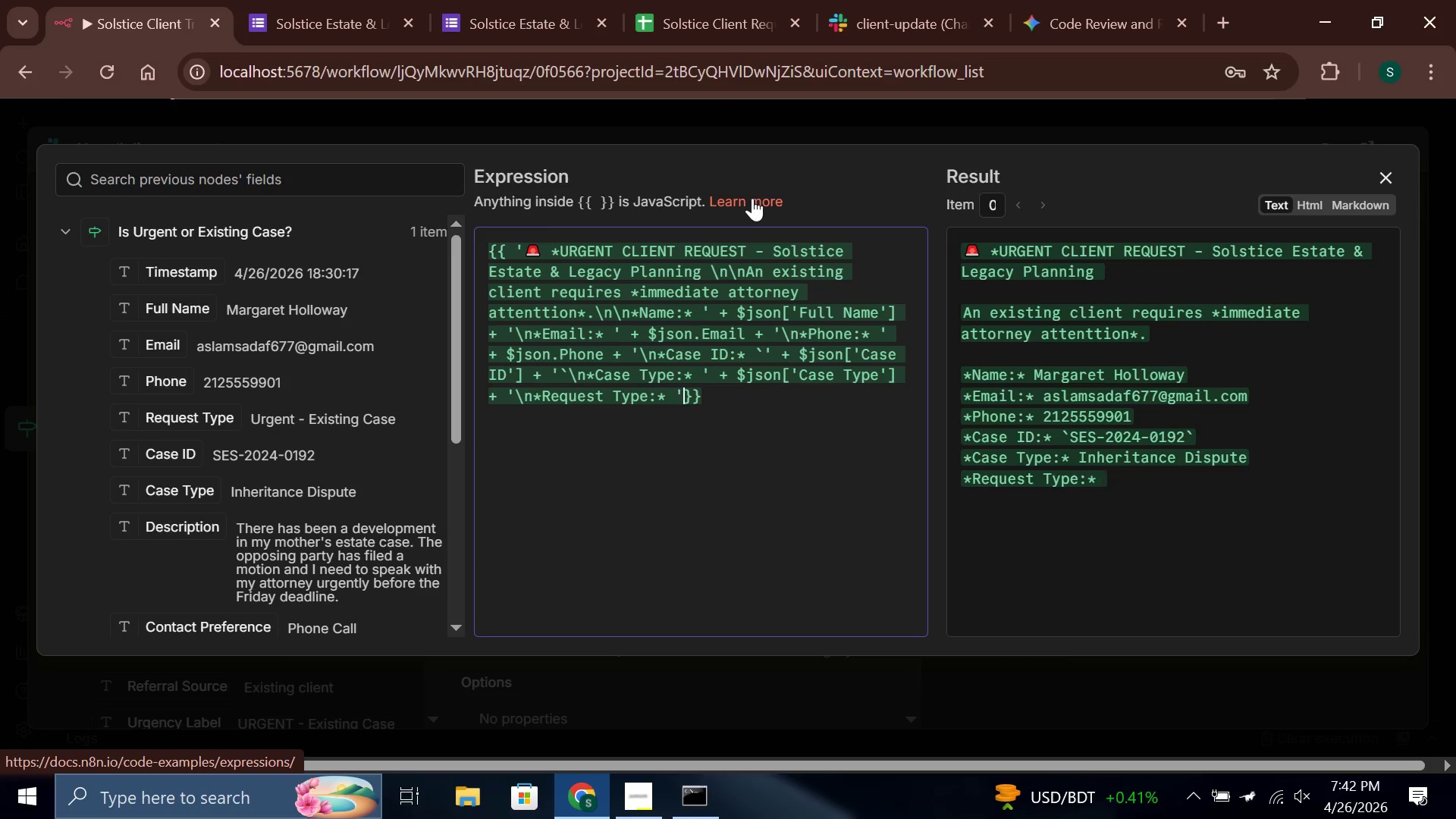 
 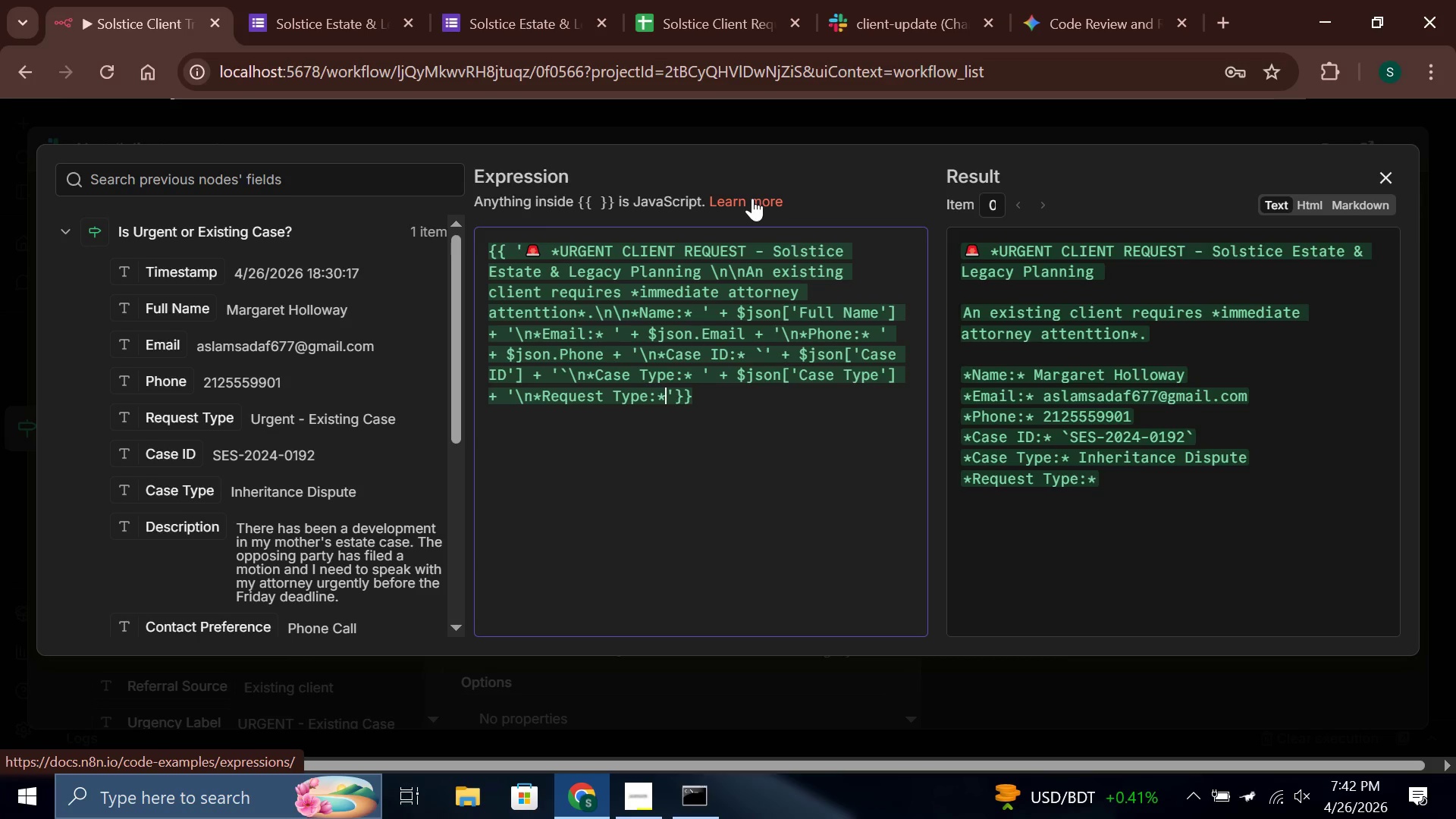 
key(ArrowRight)
 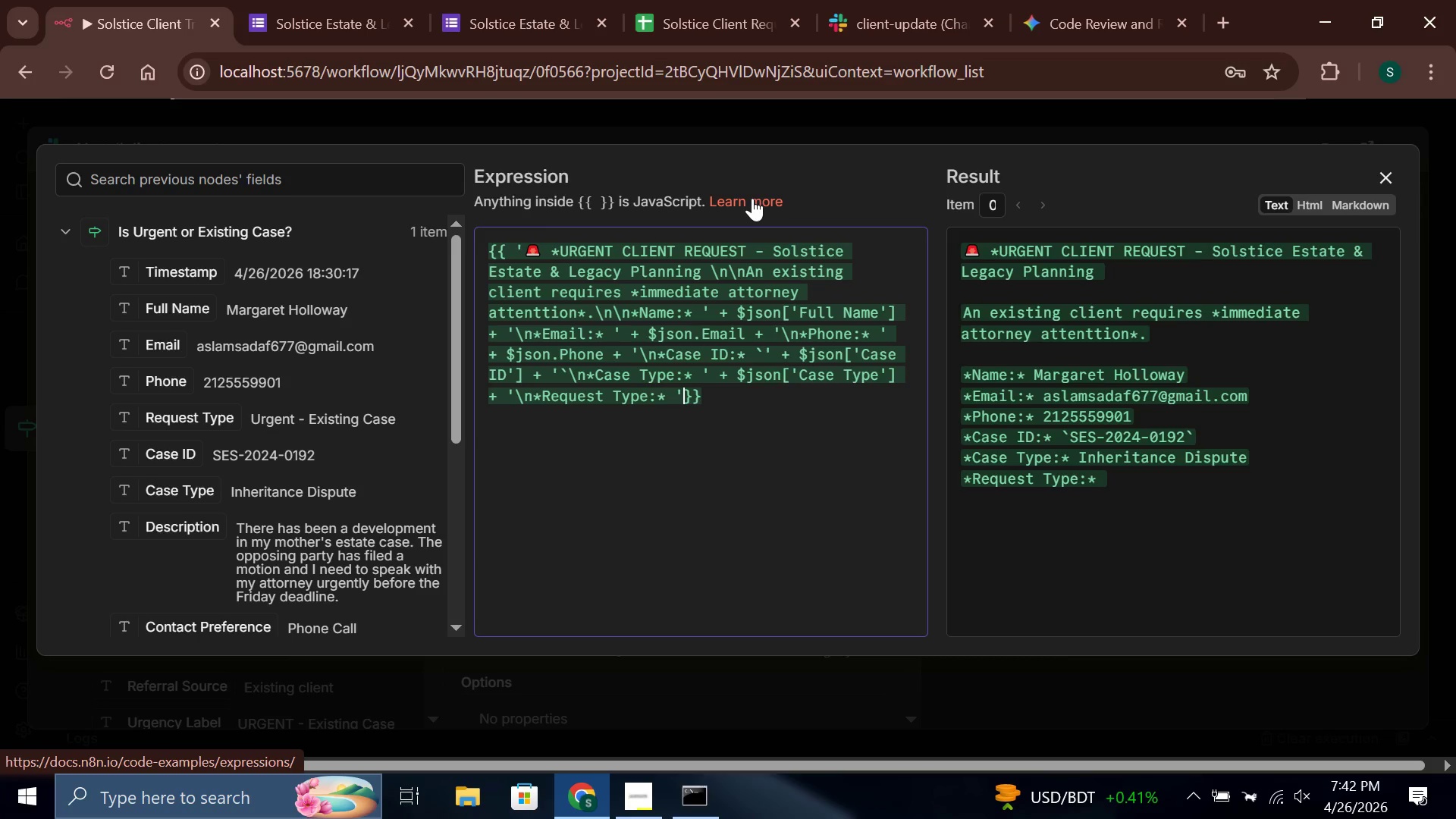 
type( + $json.urgen)
 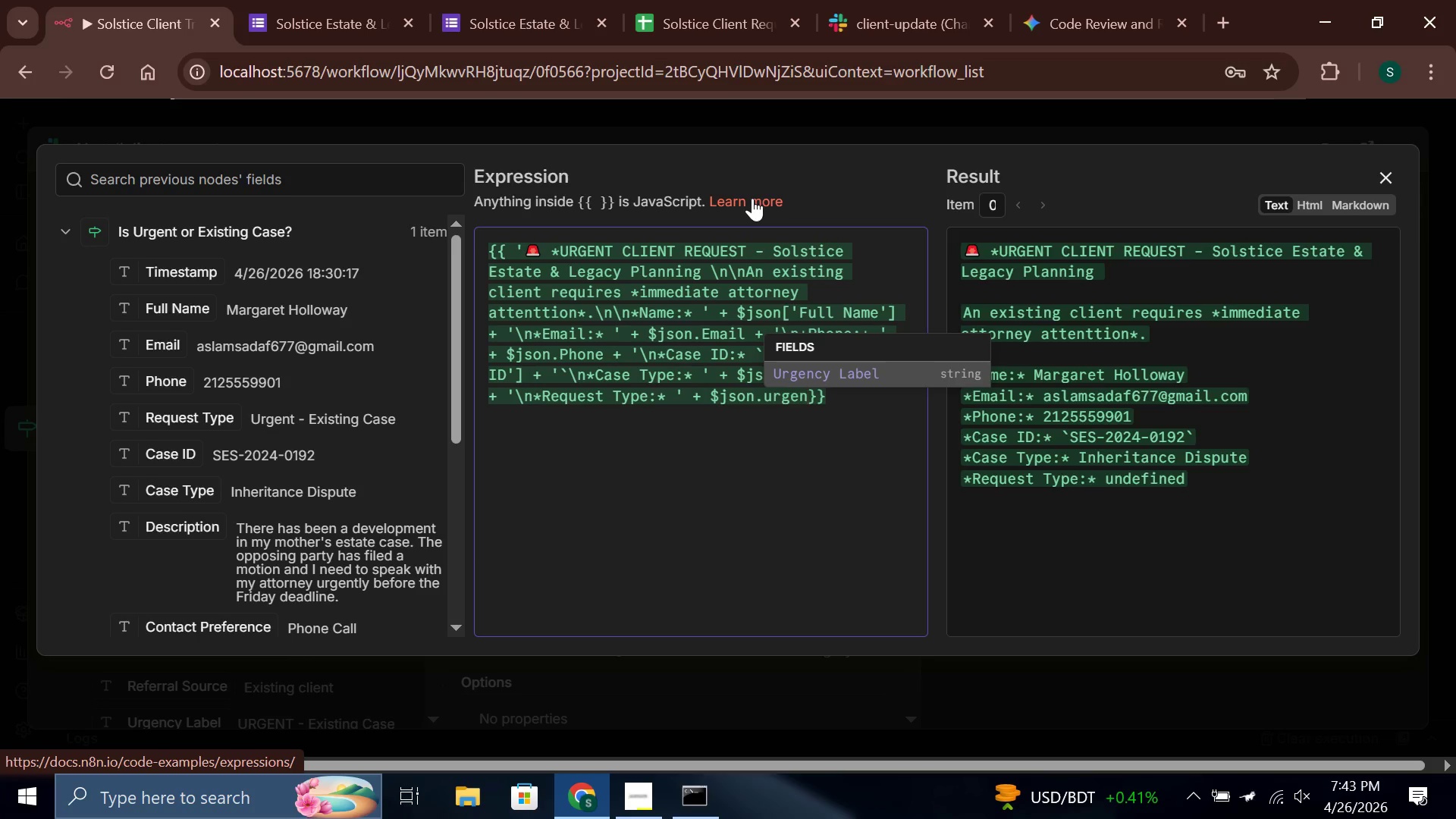 
key(Enter)
 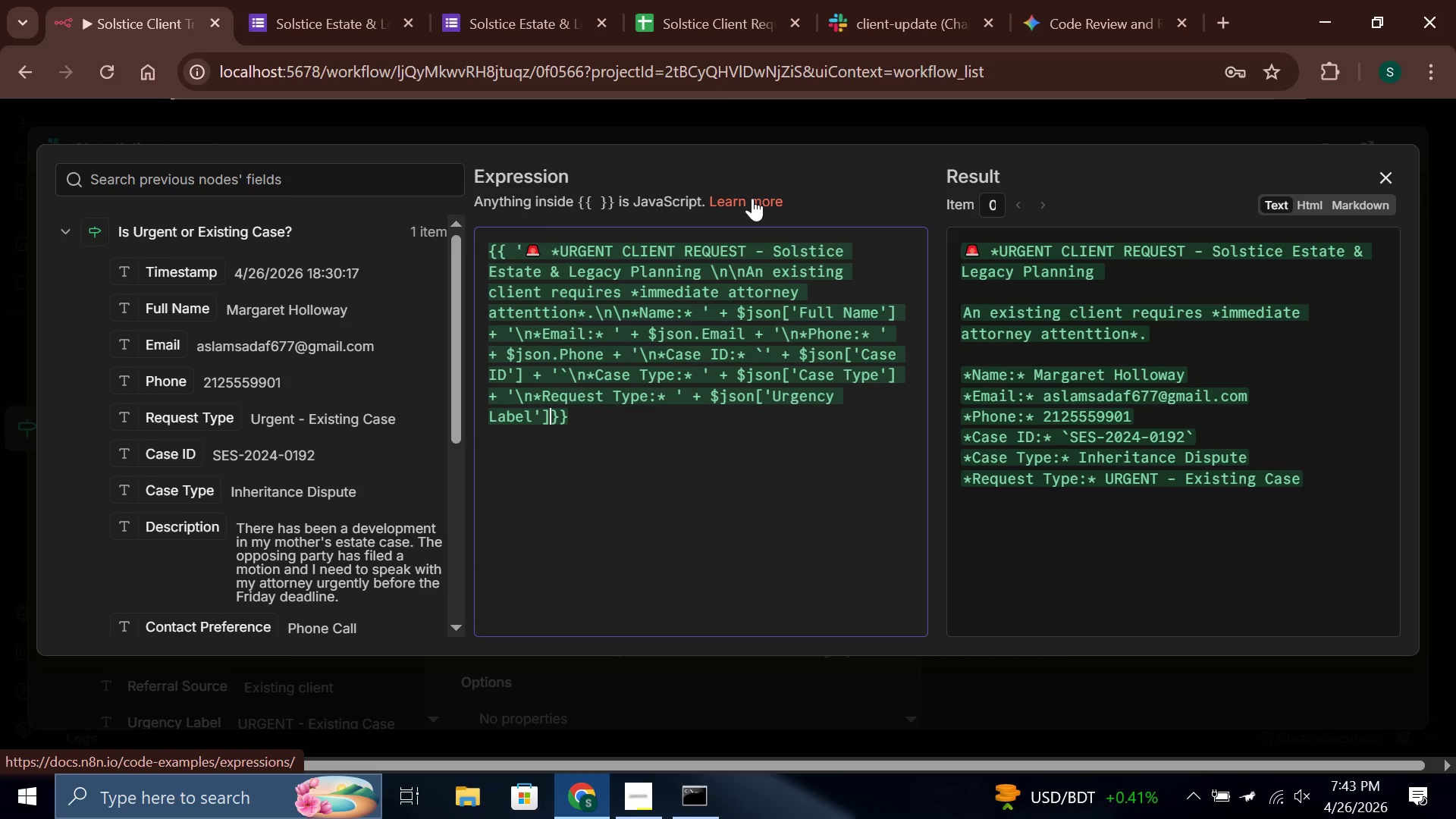 
type( + '\n*Preferred Contact:* )
 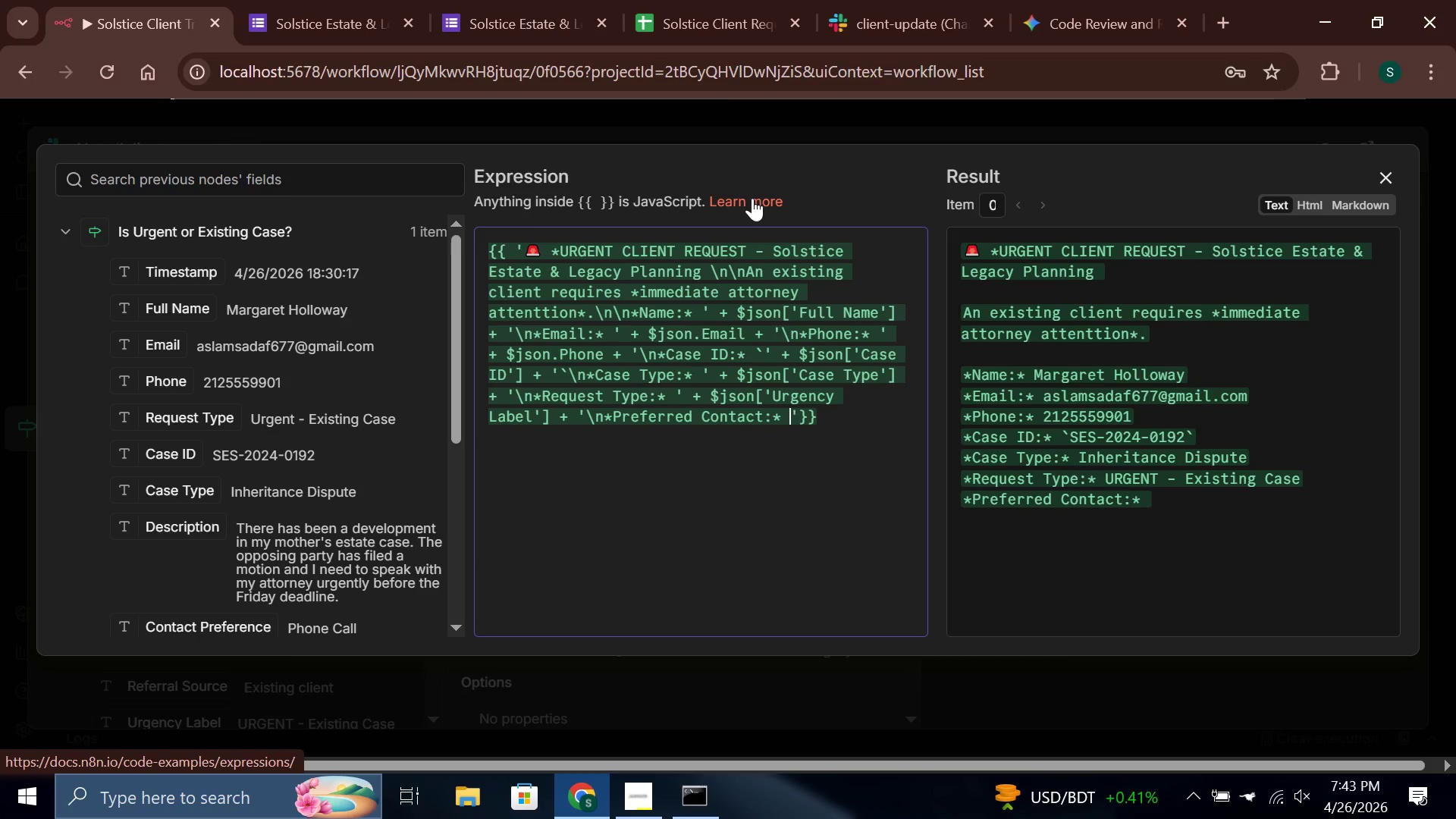 
key(ArrowRight)
 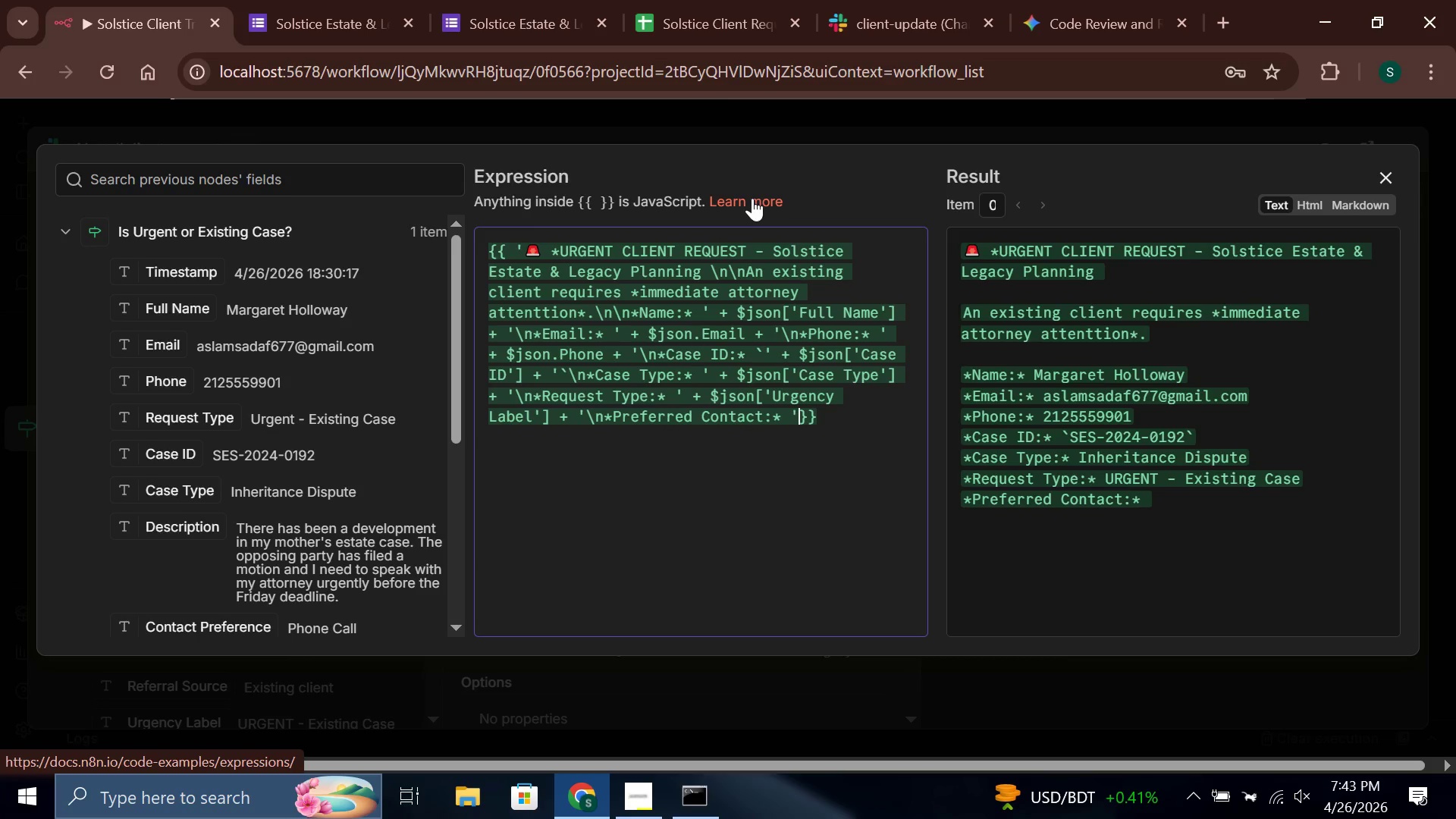 
type( + $json.com)
key(Backspace)
 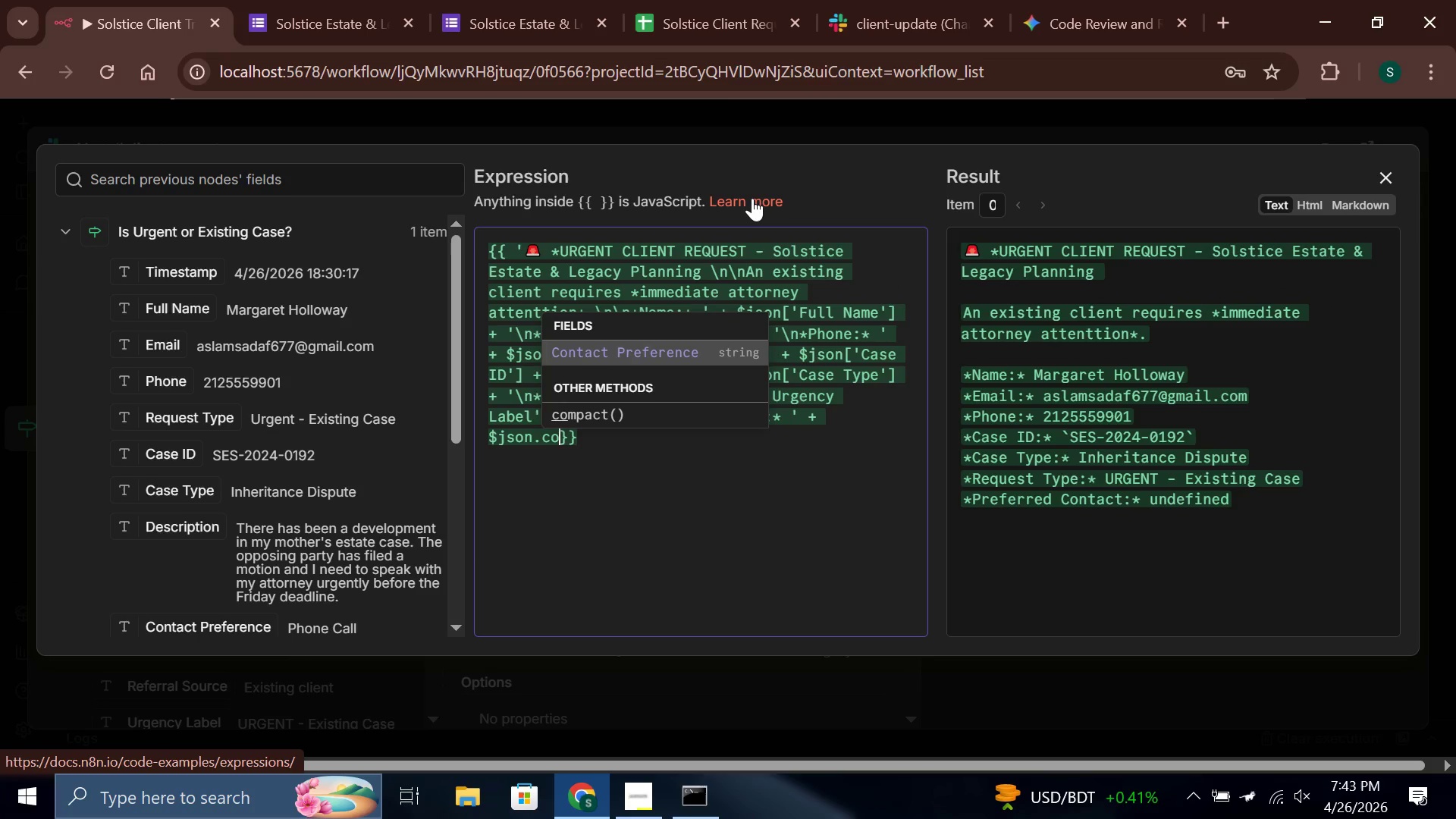 
key(Enter)
 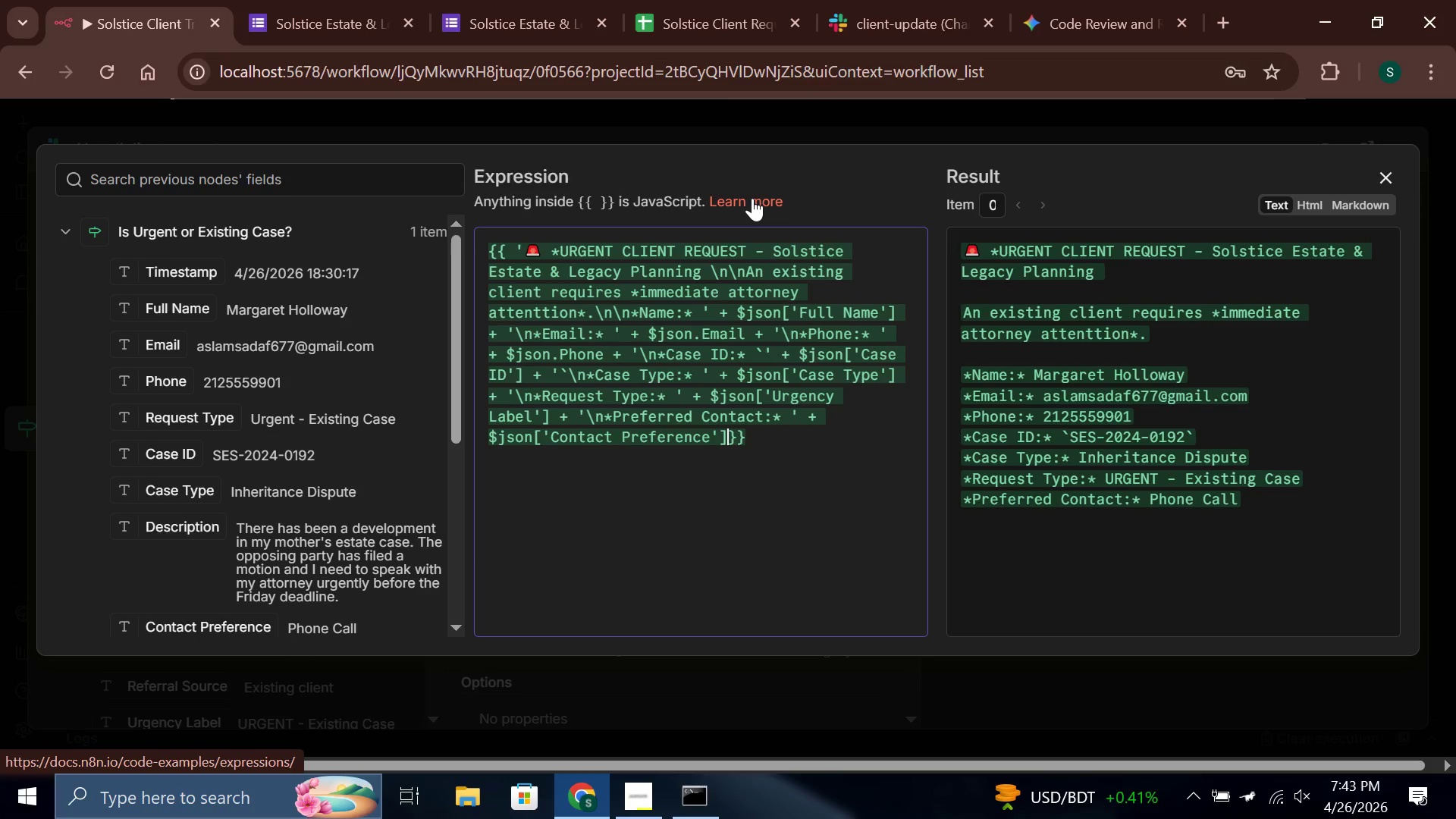 
key(Space)
 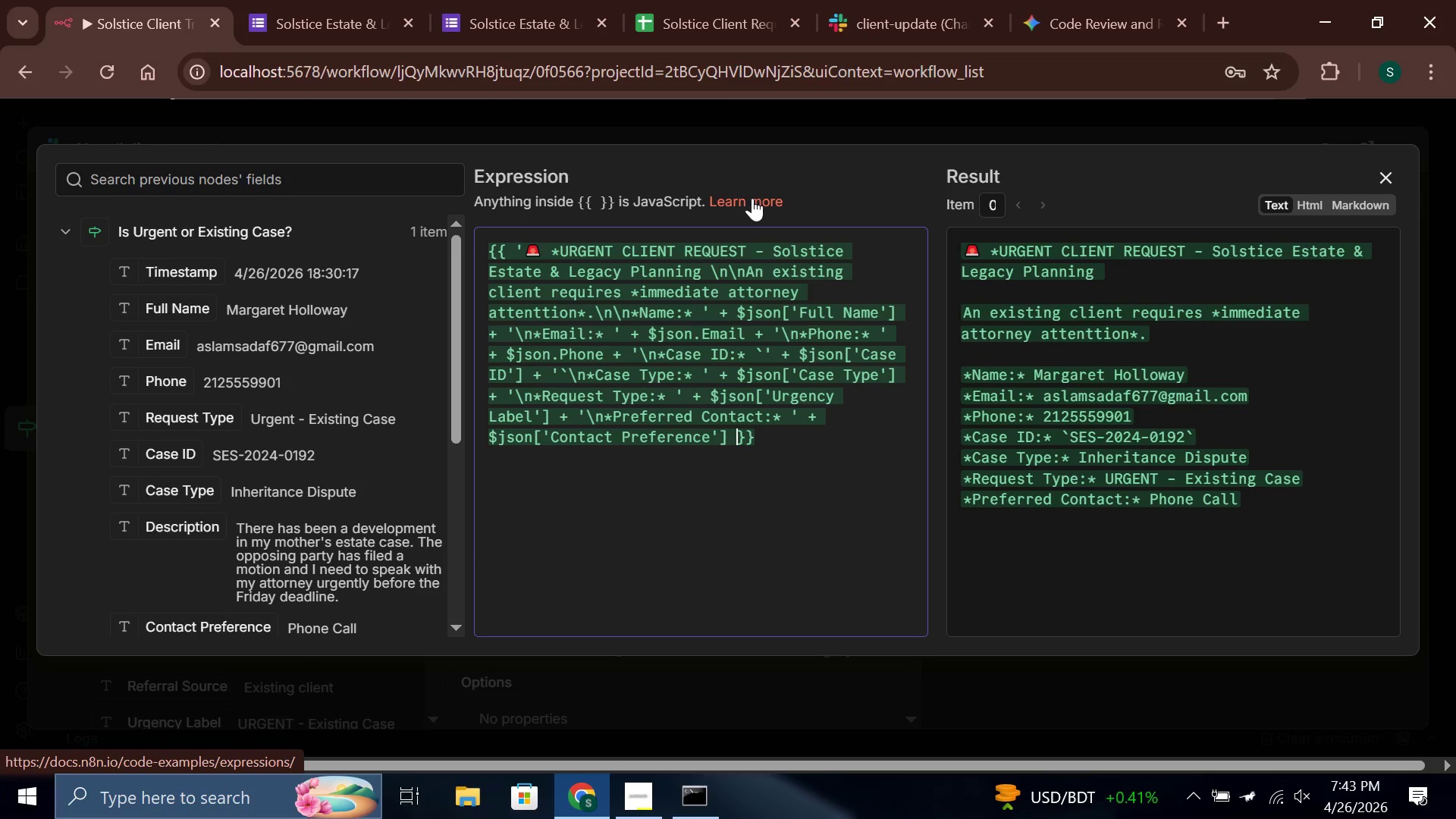 
key(Shift+Equal)
 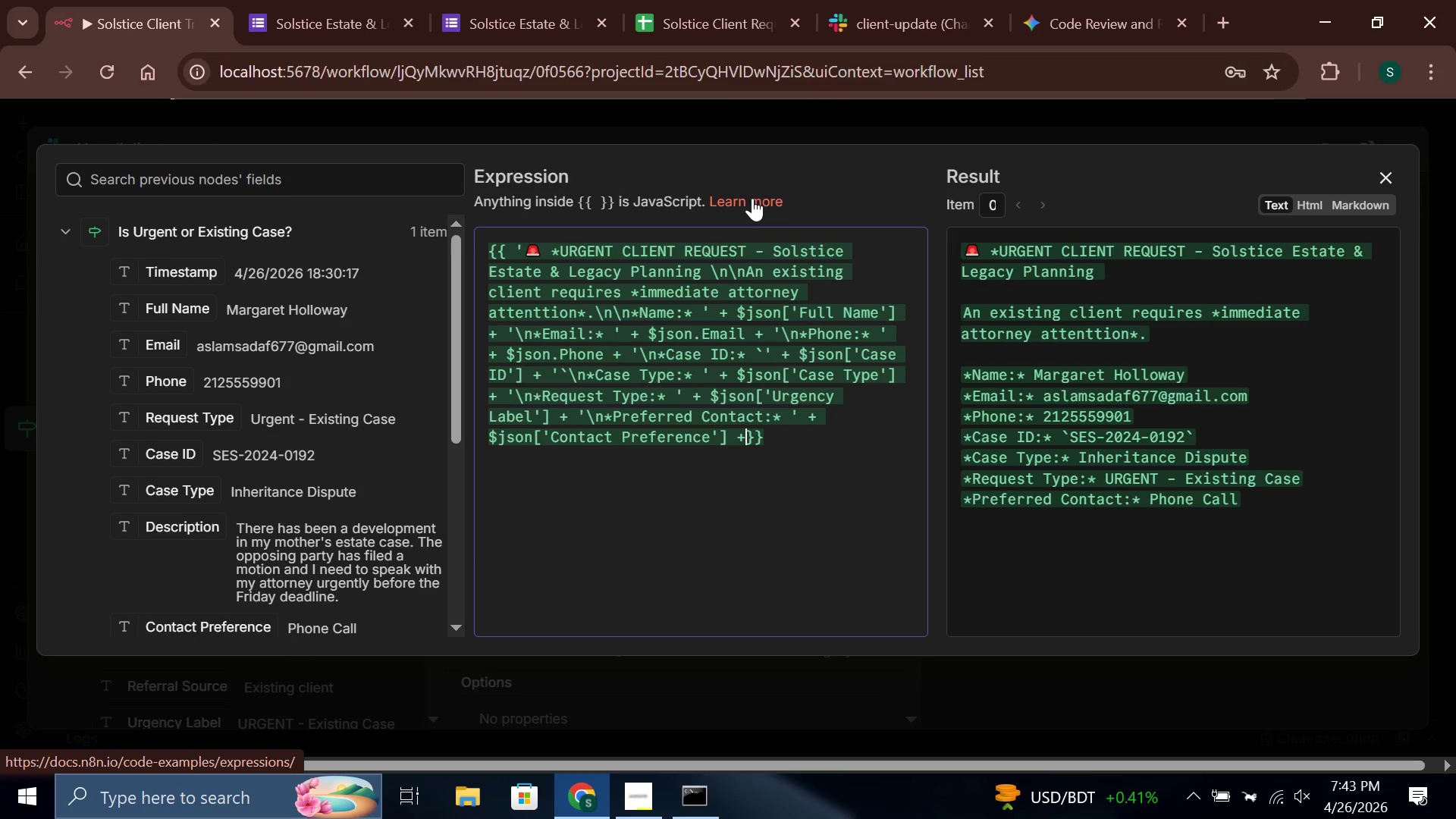 
key(Space)
 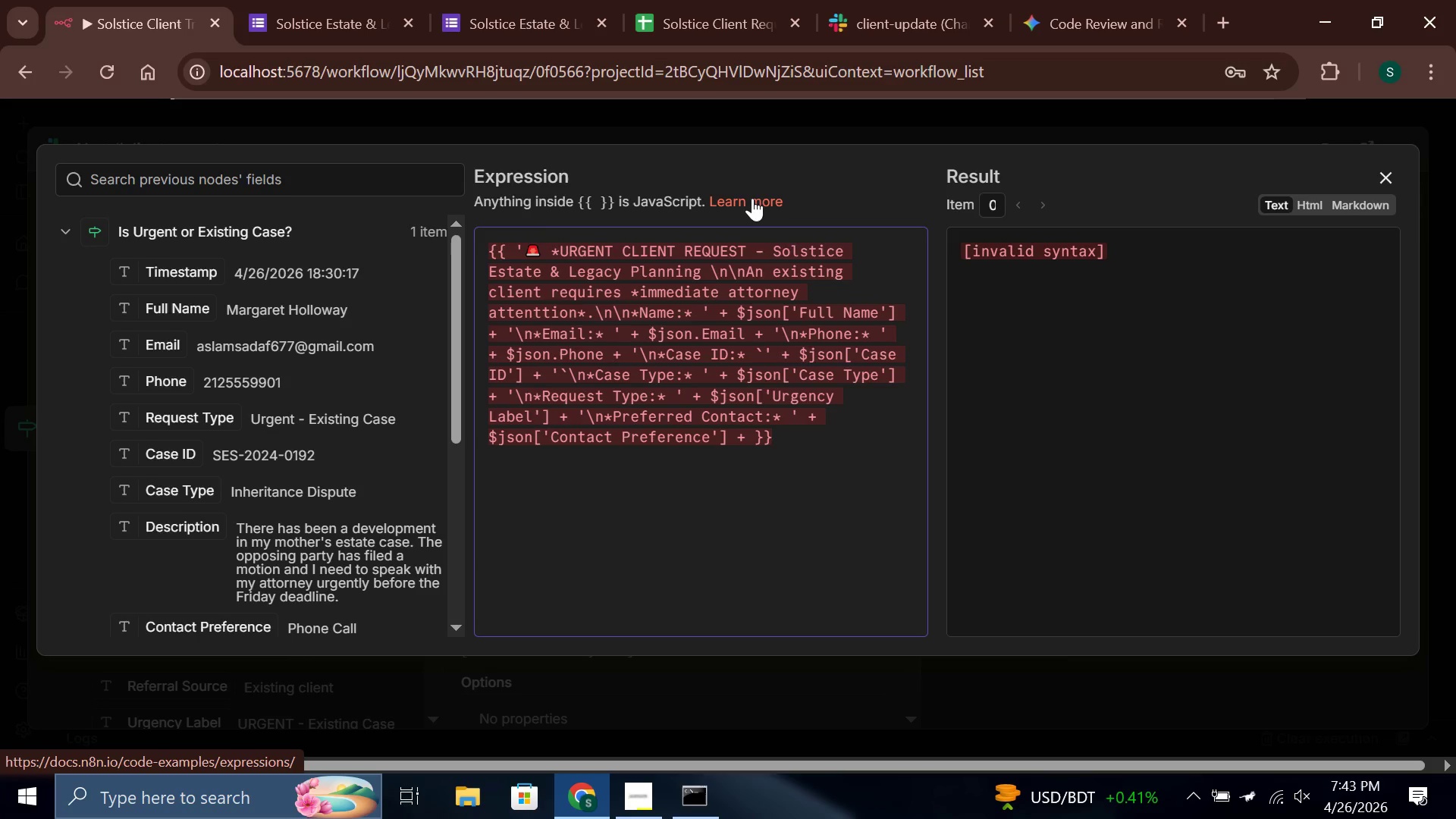 
key(Quote)
 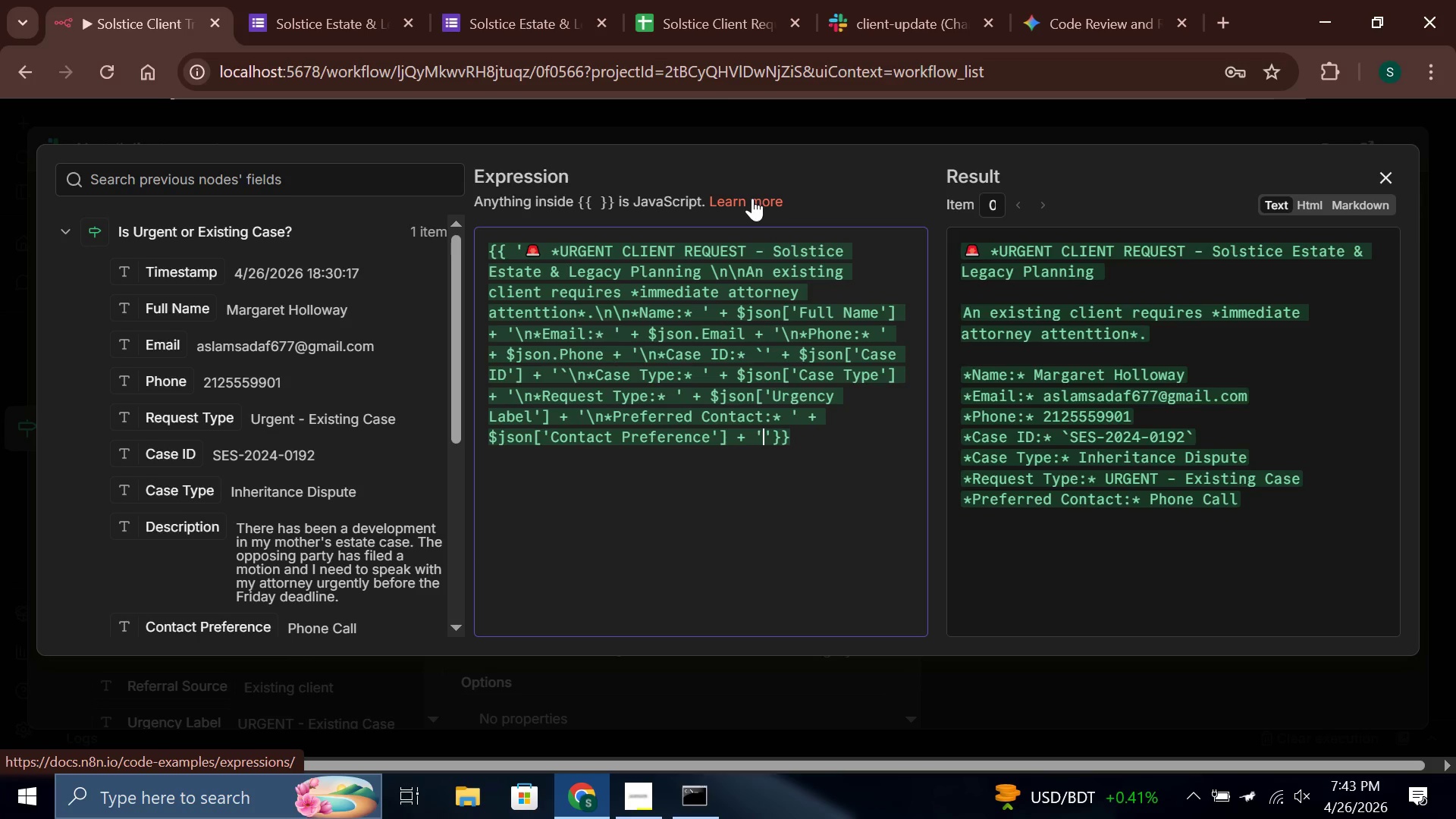 
key(Backslash)
 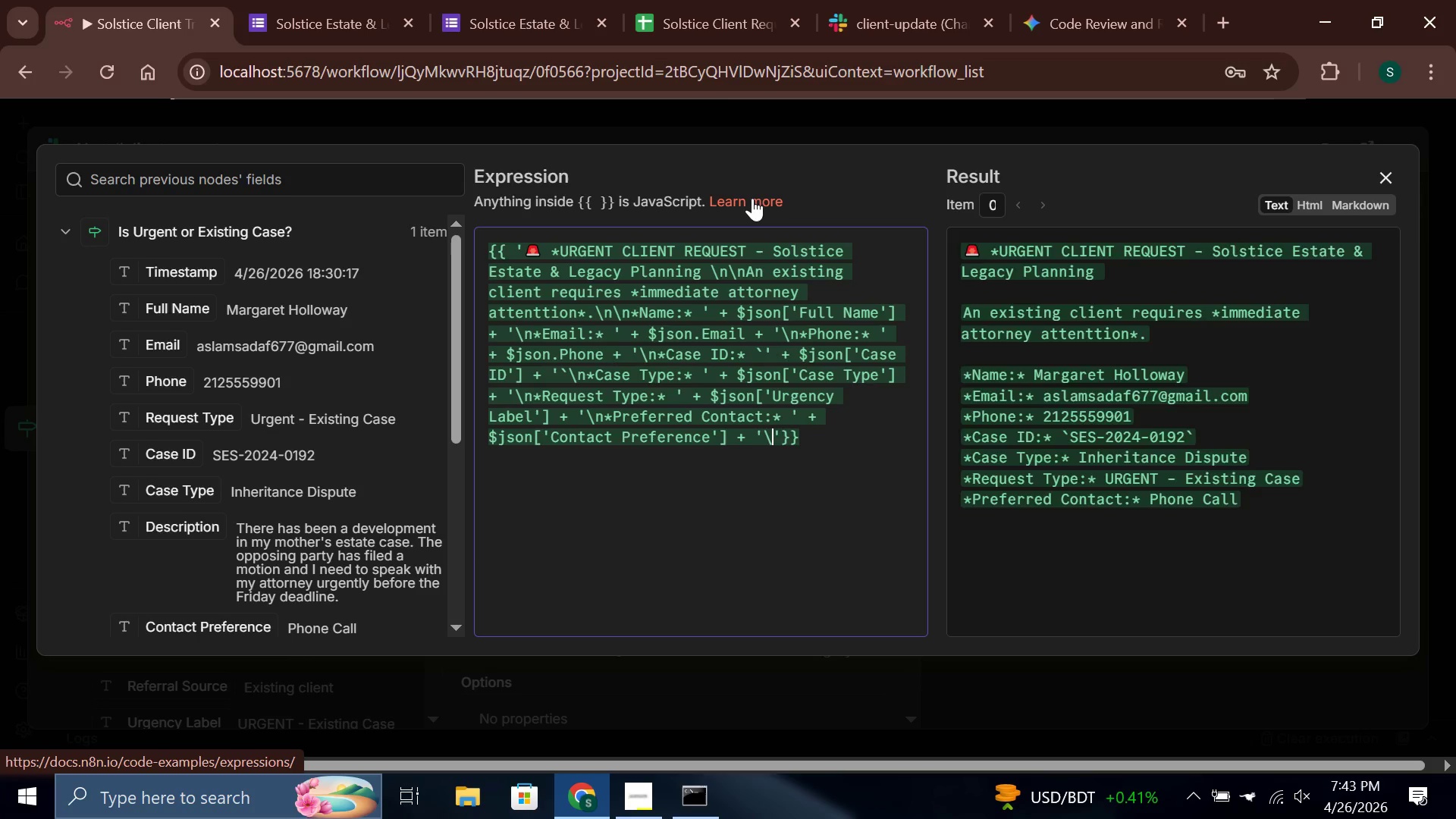 
key(N)
 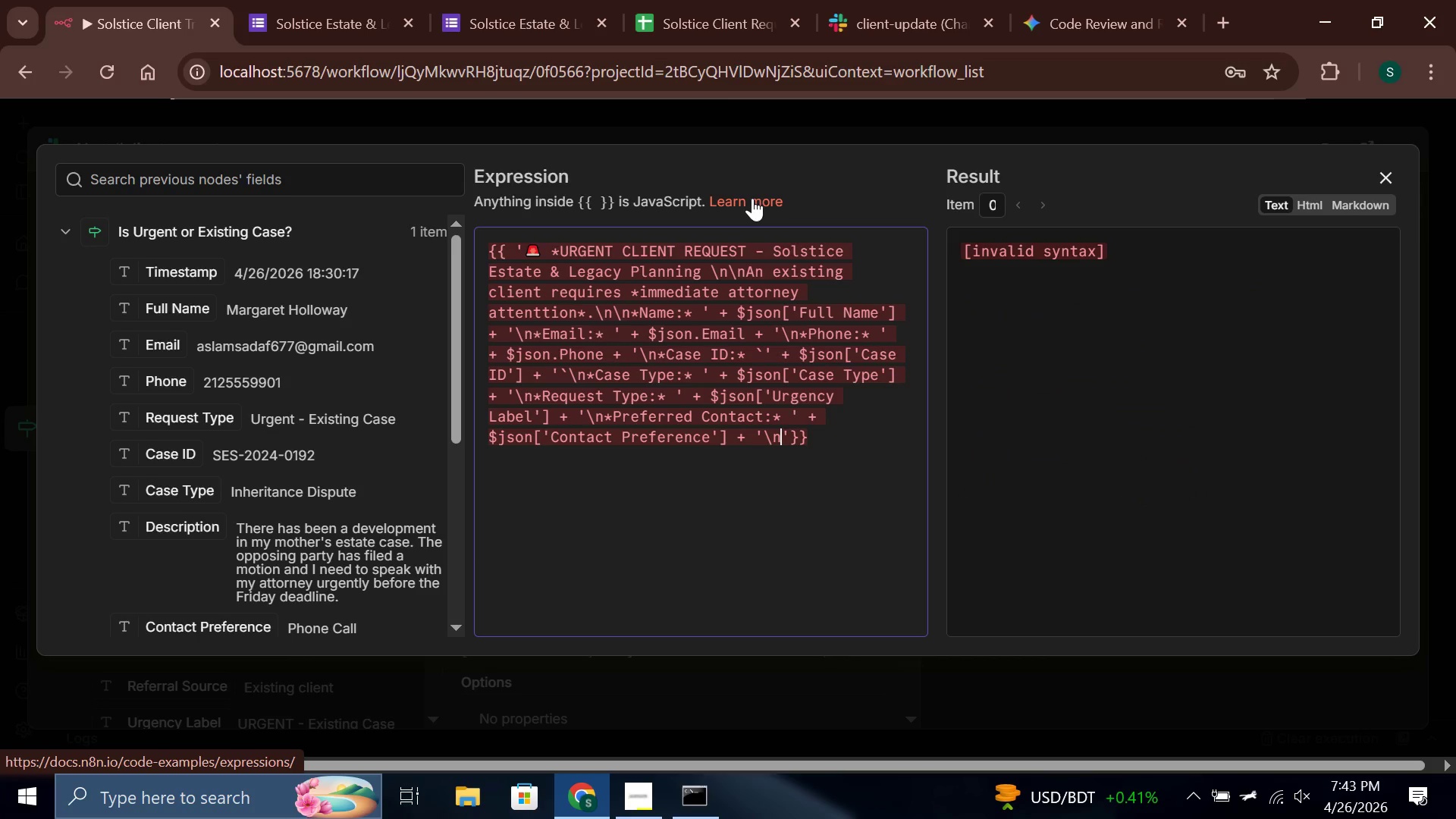 
key(Backslash)
 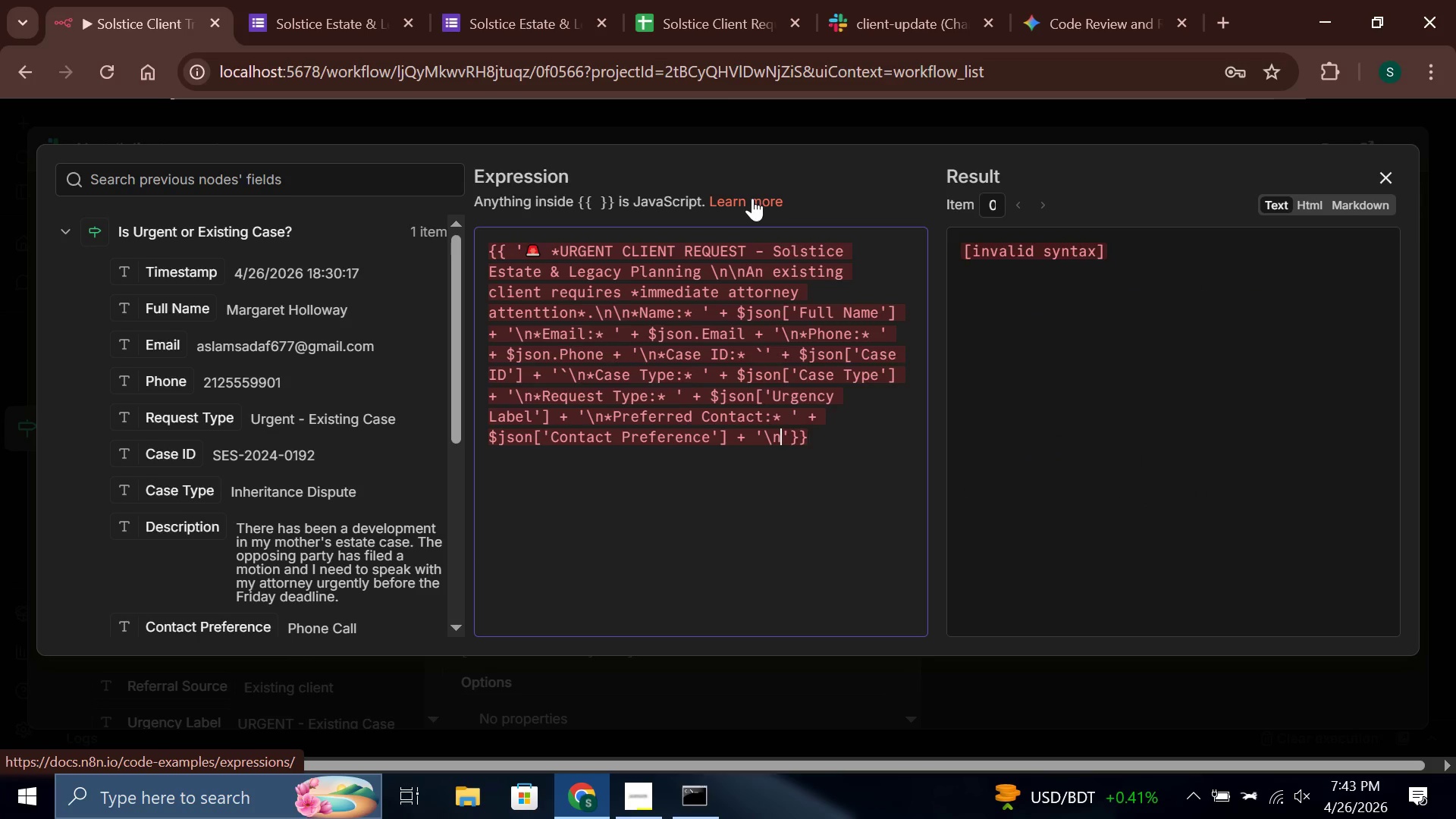 
key(N)
 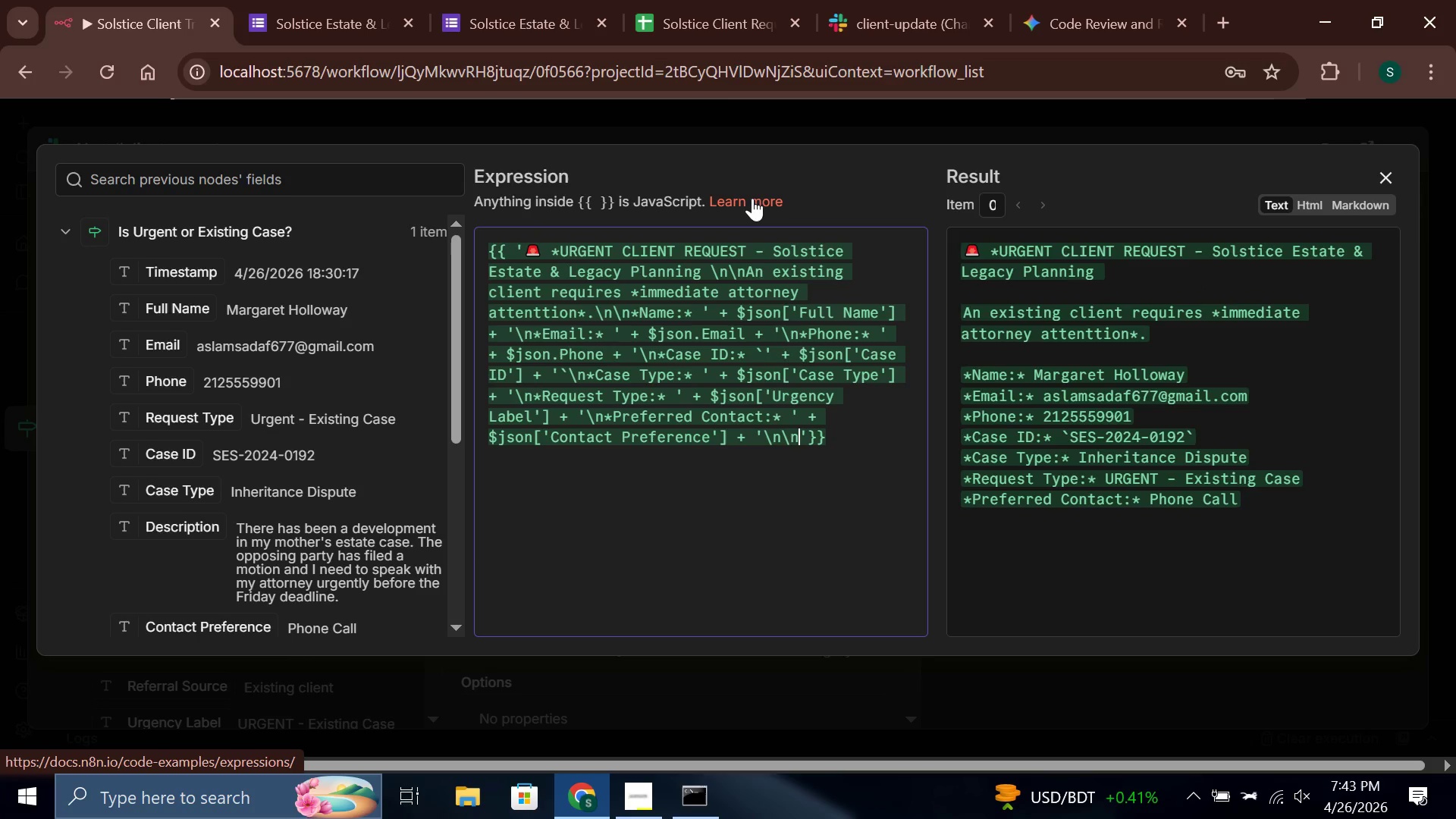 
wait(8.14)
 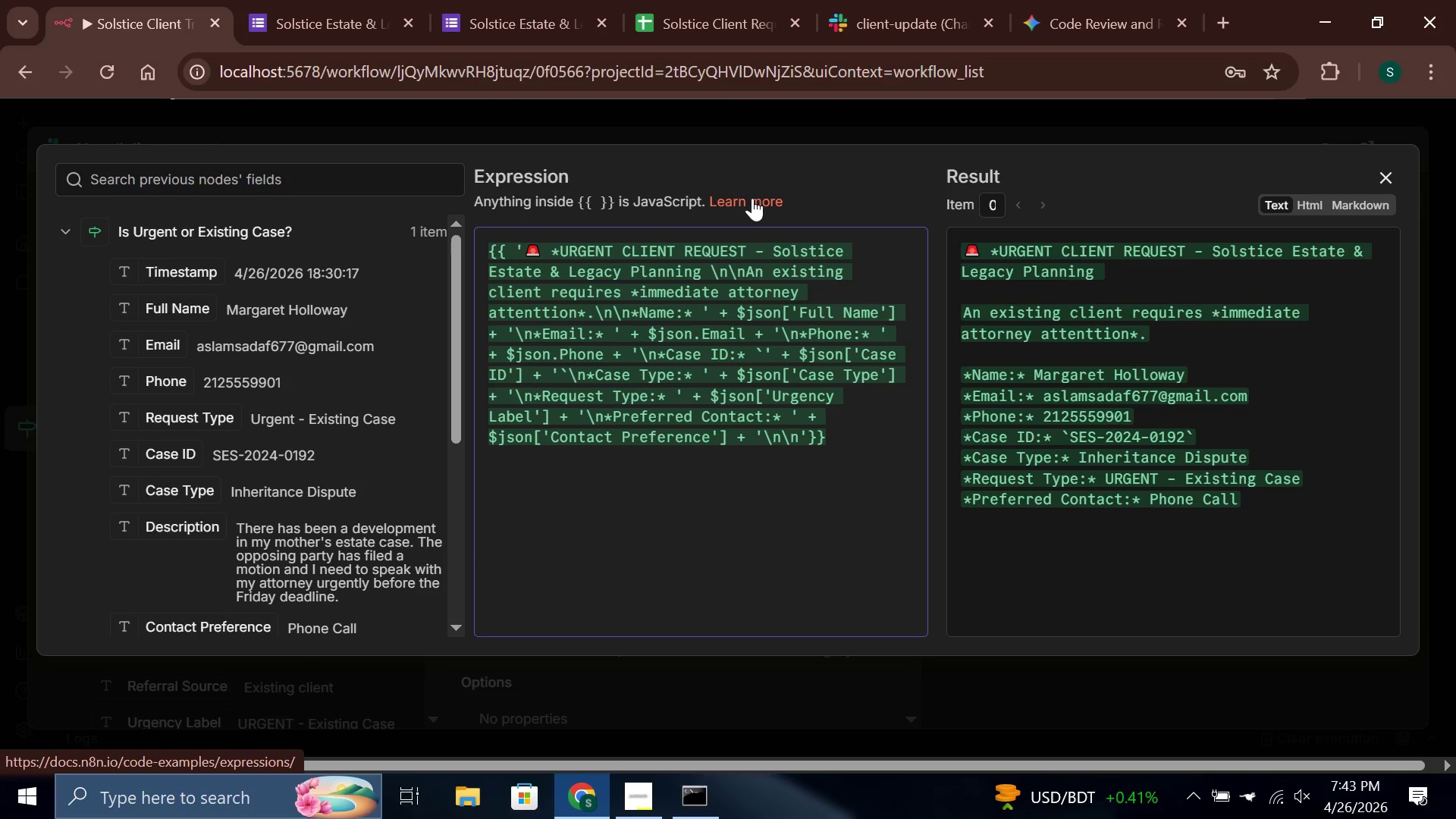 
type(*Description:*\n>)
 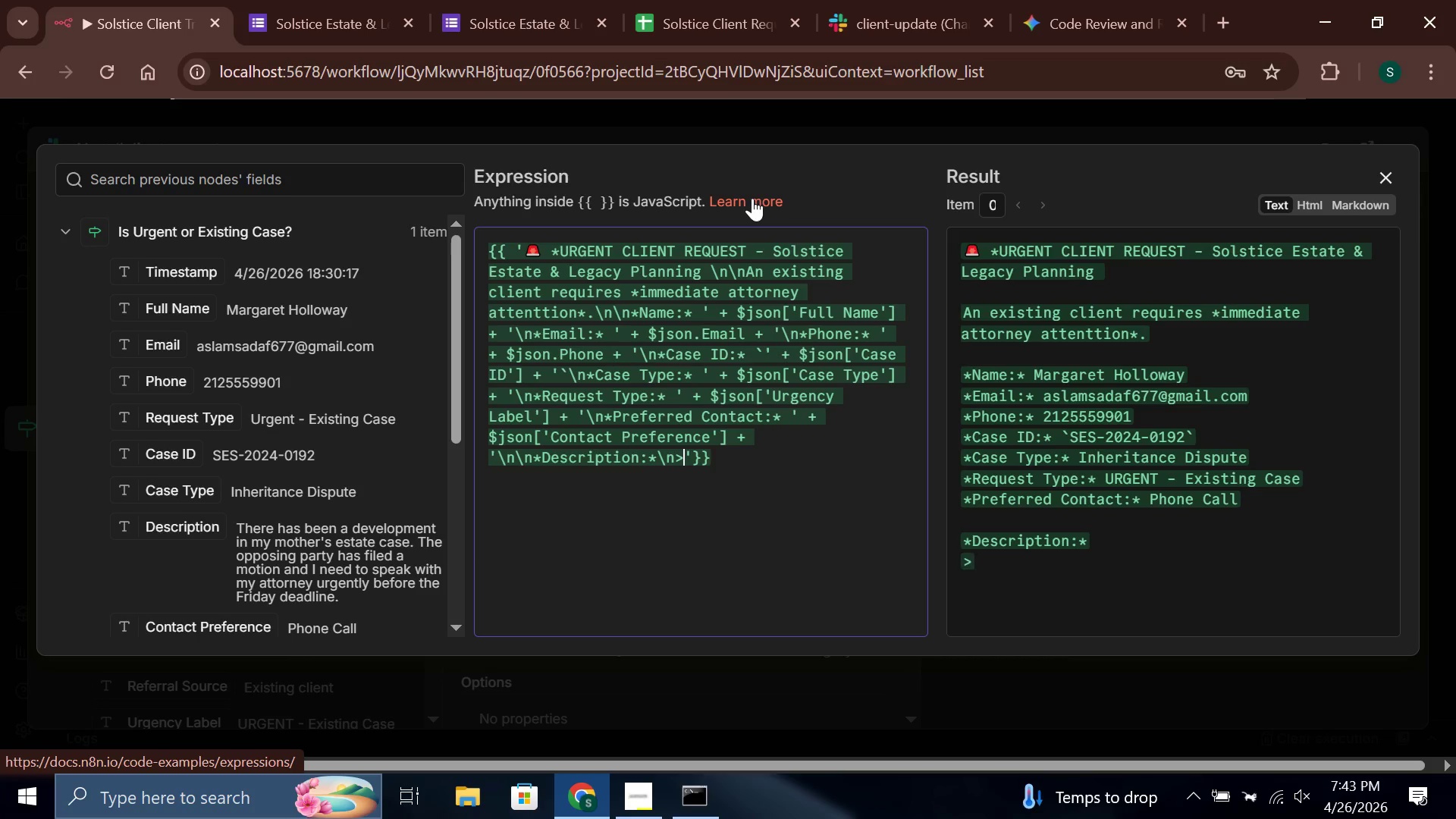 
 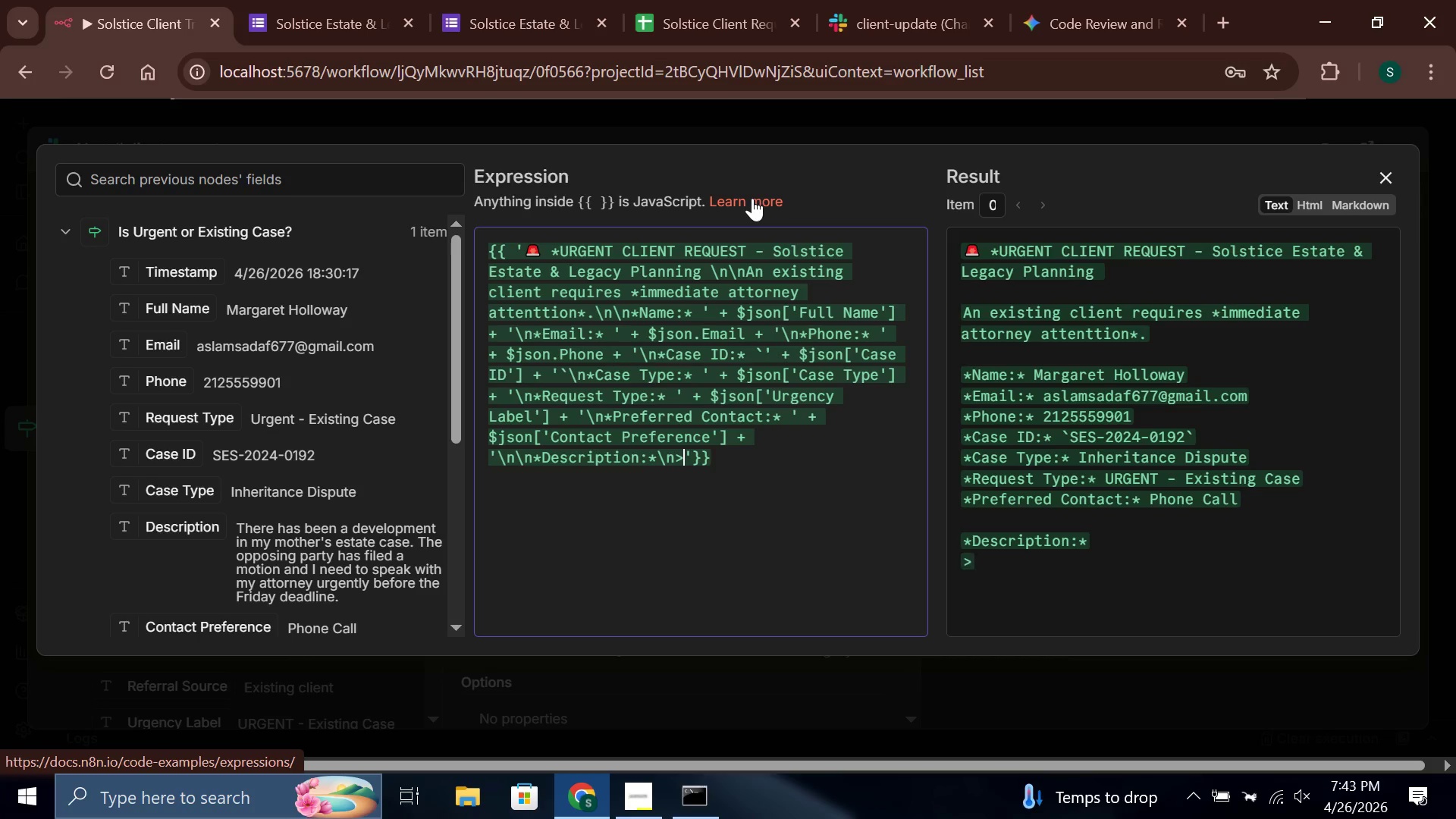 
key(ArrowRight)
 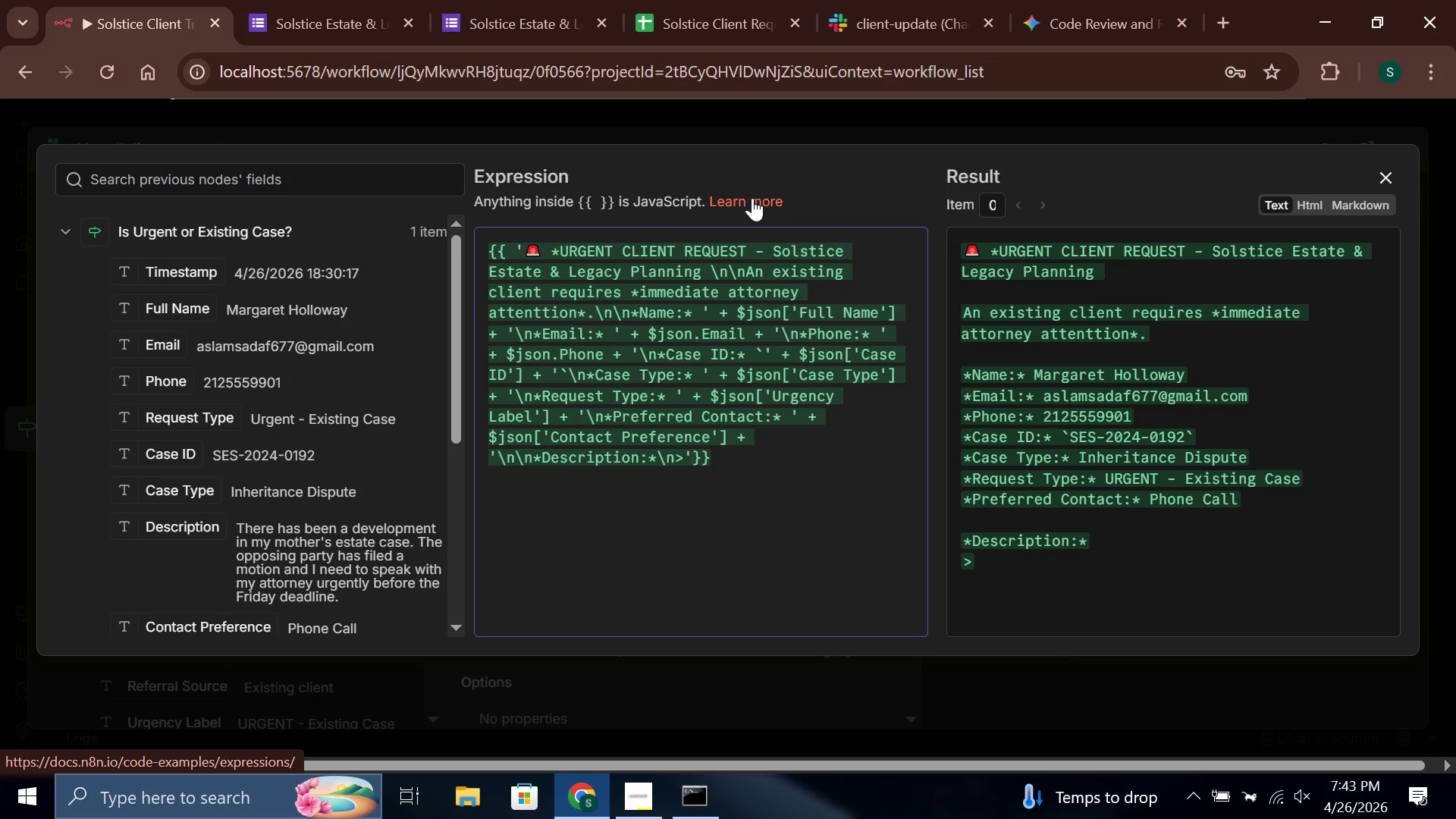 
type( + $json.d)
 